 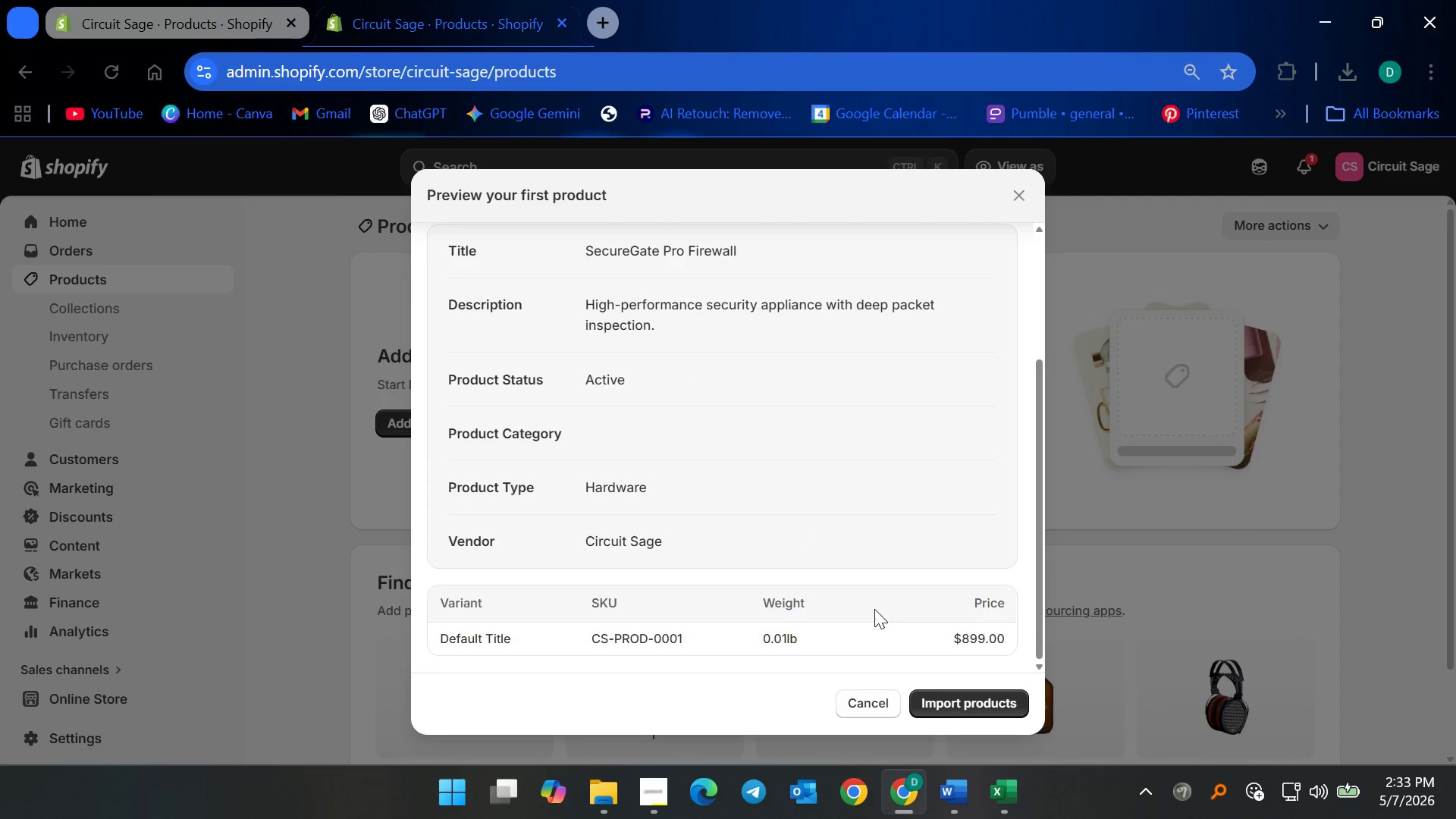 
left_click([1022, 197])
 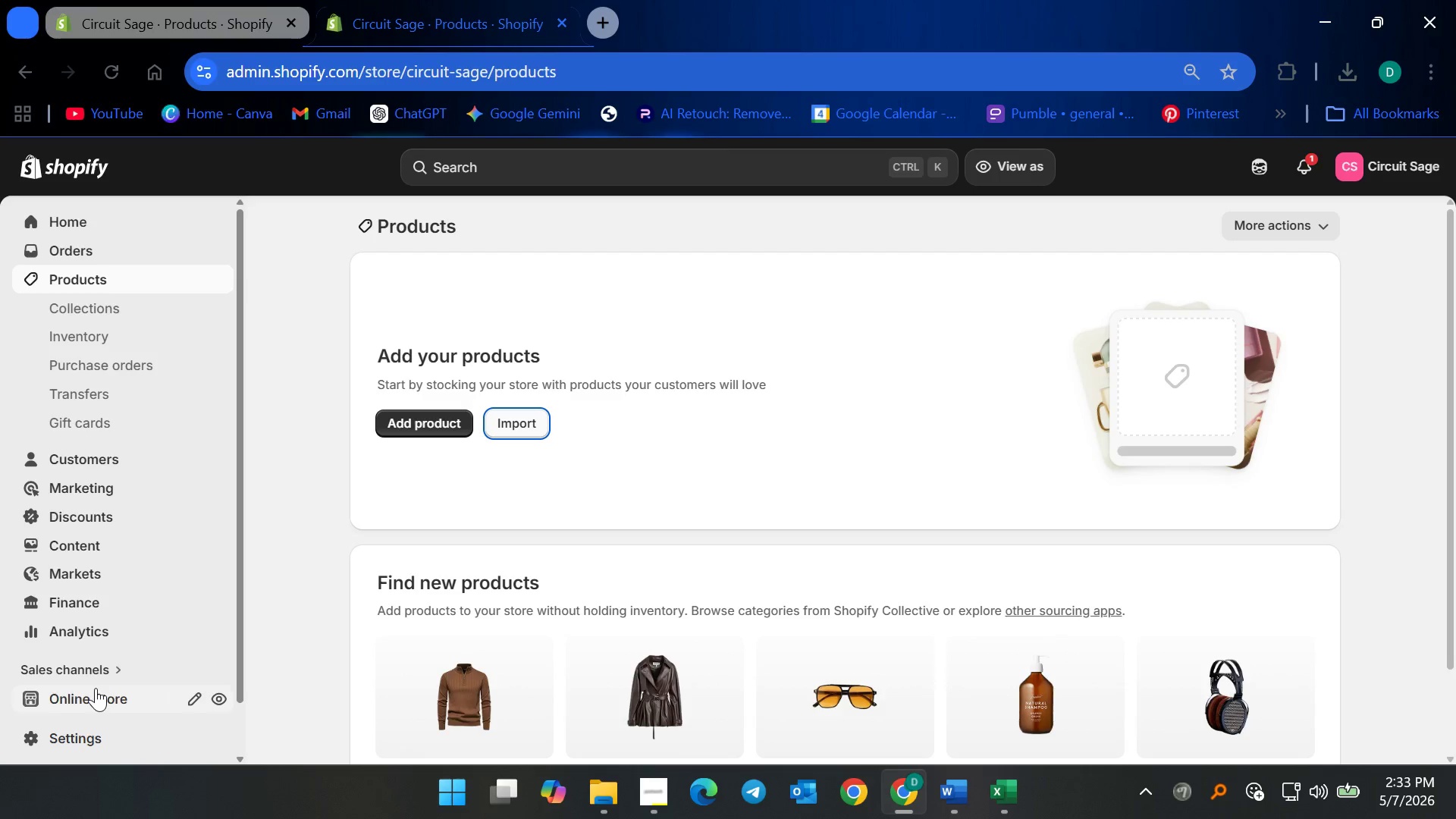 
left_click([89, 723])
 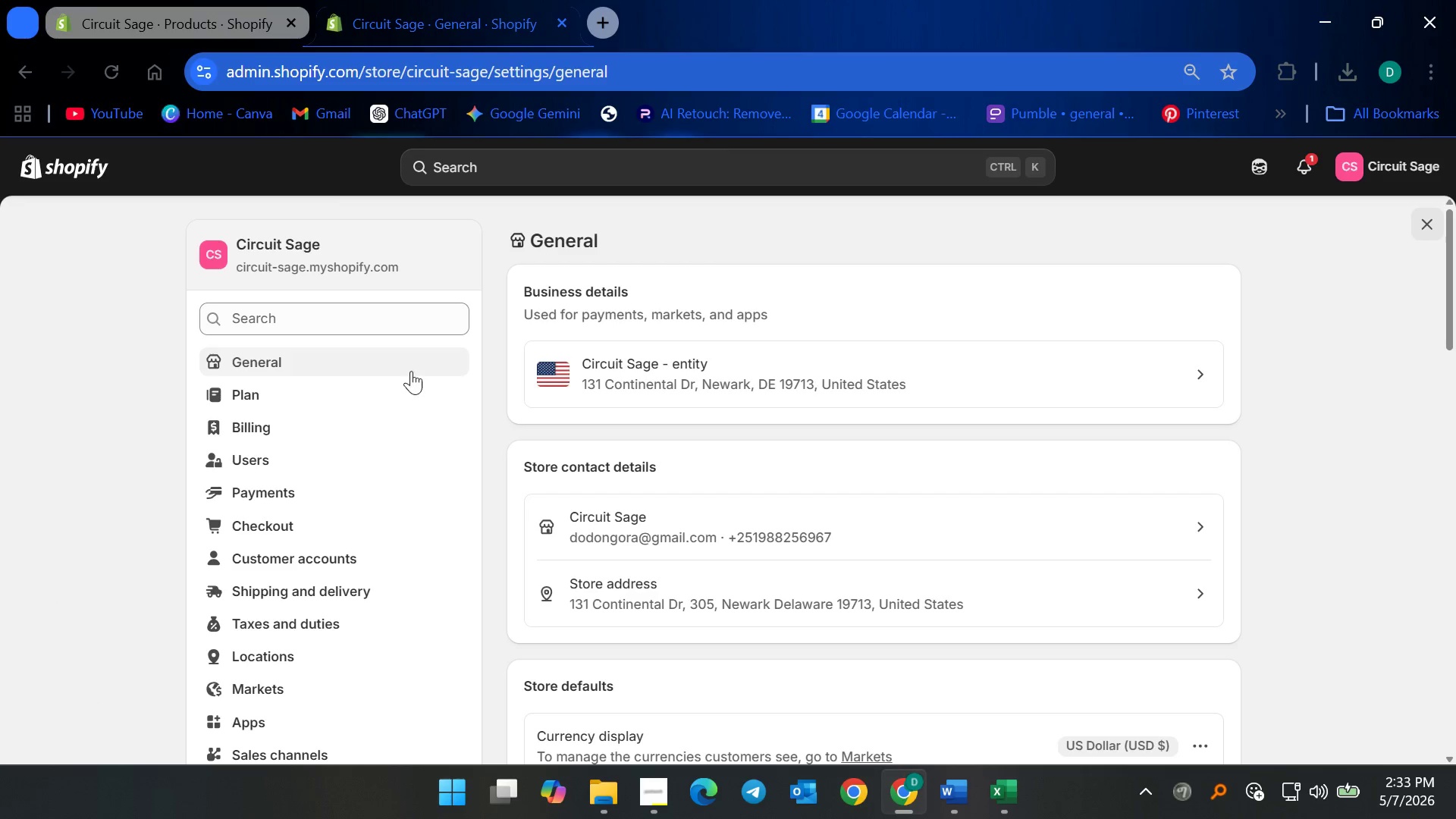 
scroll: coordinate [780, 480], scroll_direction: down, amount: 4.0
 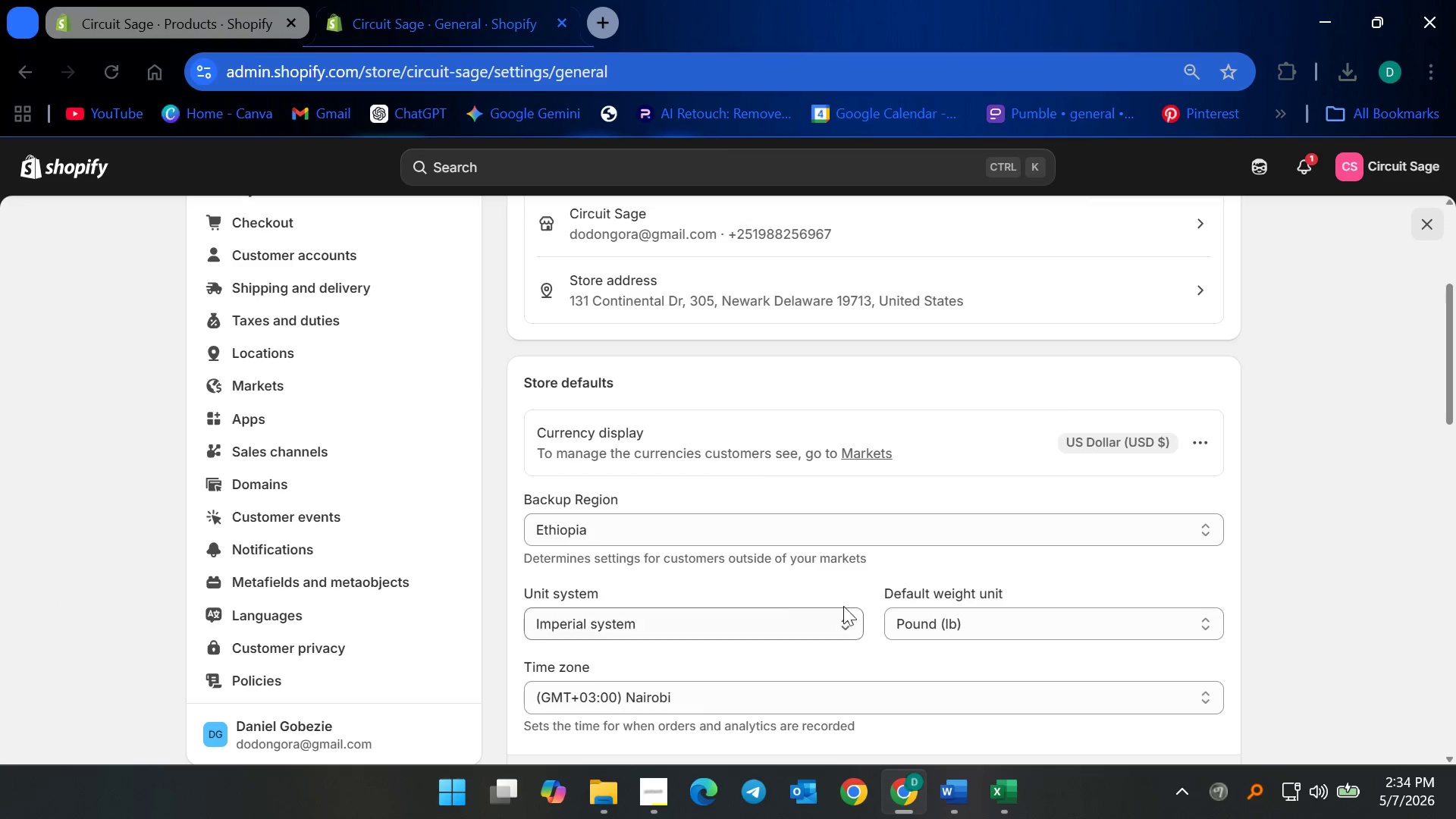 
left_click([806, 615])
 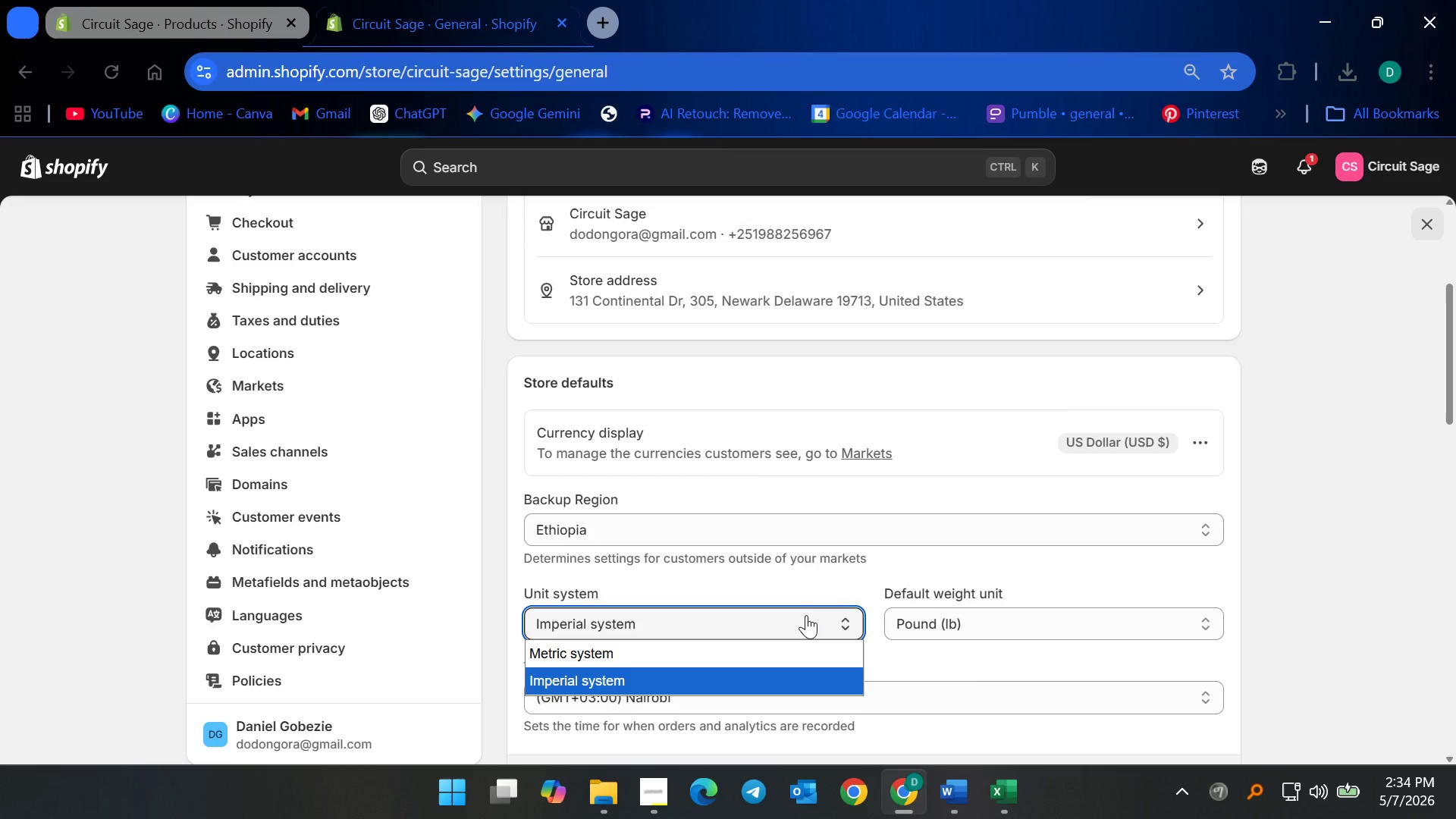 
left_click([806, 615])
 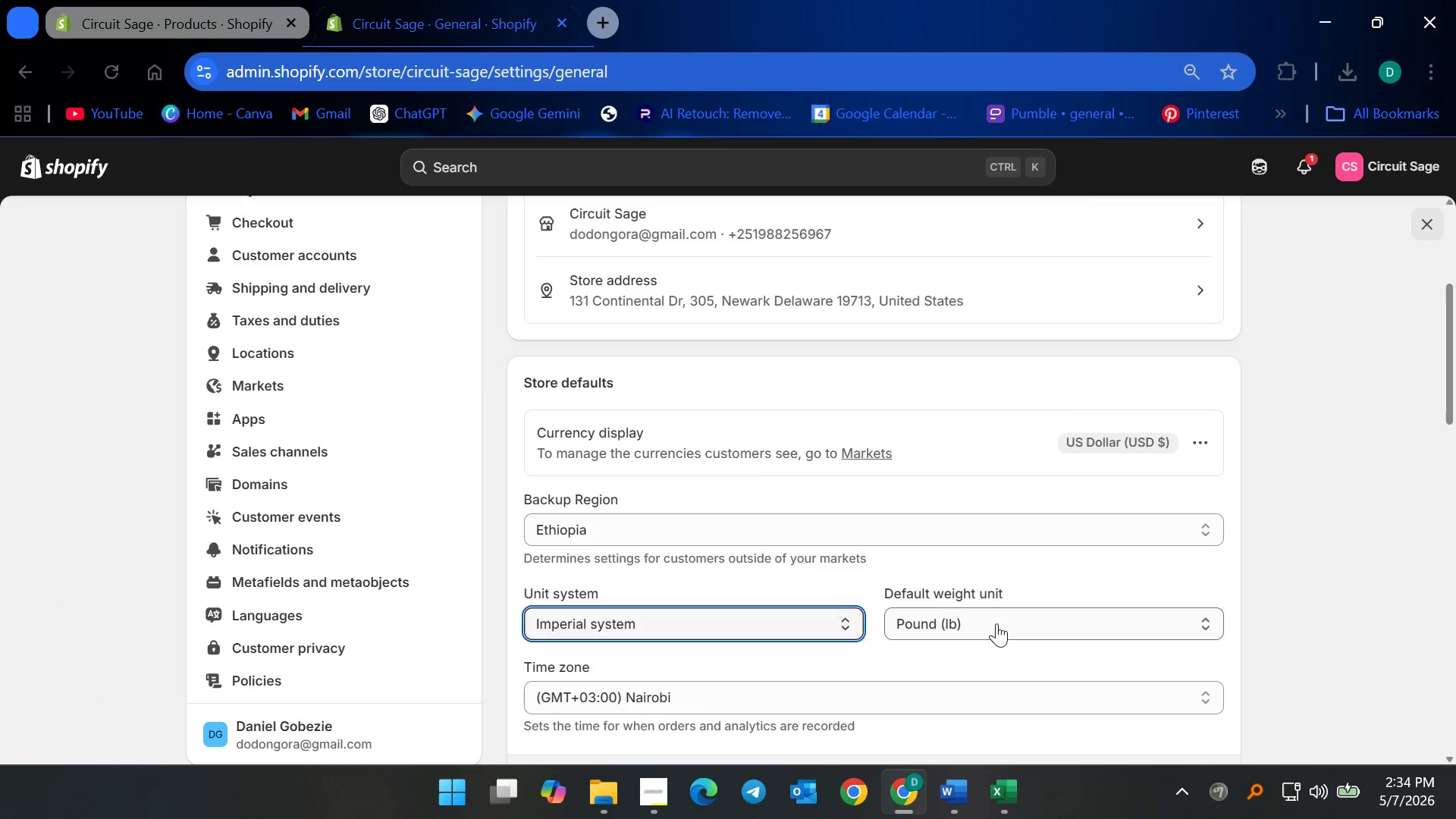 
double_click([996, 623])
 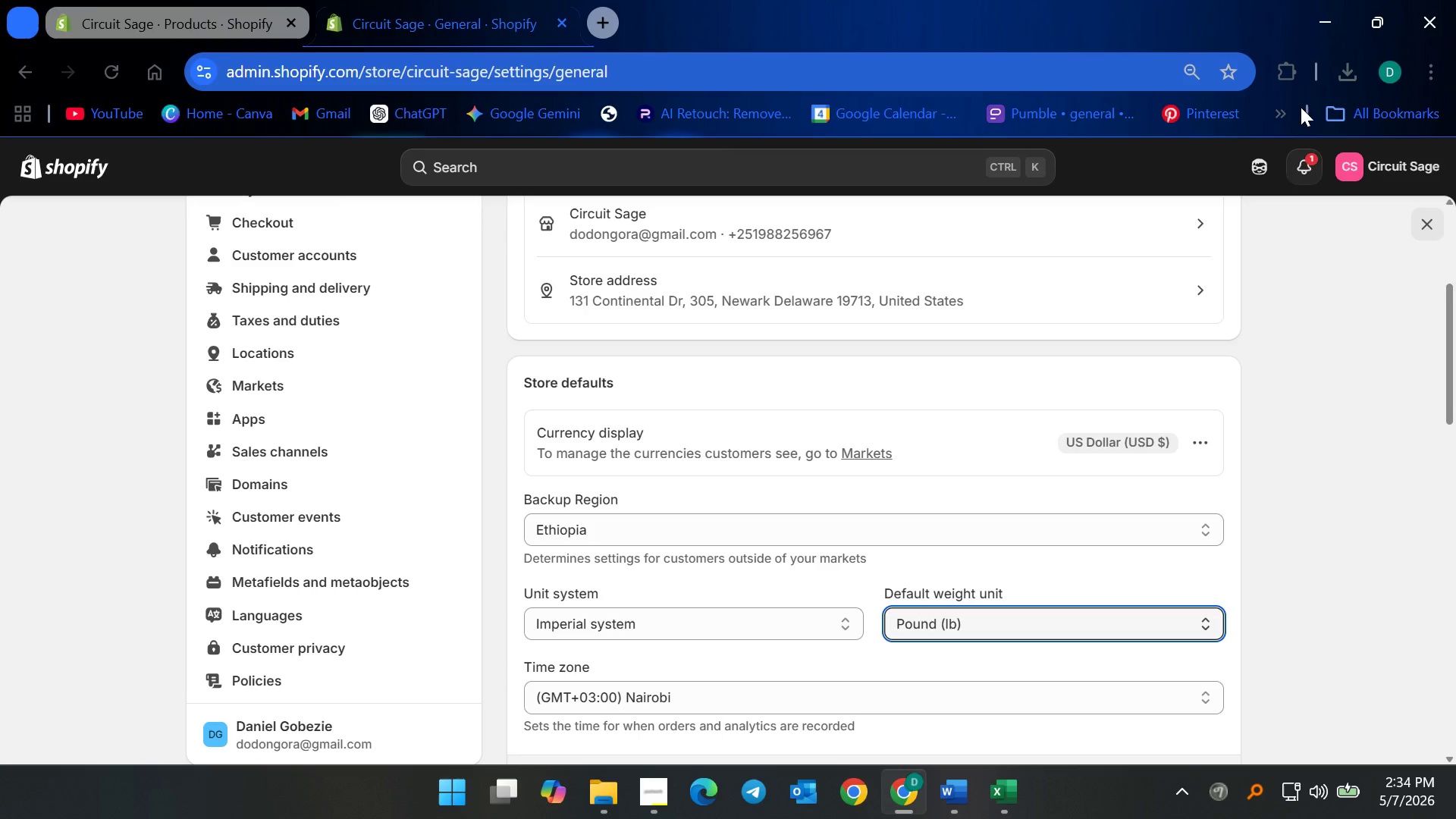 
scroll: coordinate [1281, 381], scroll_direction: up, amount: 4.0
 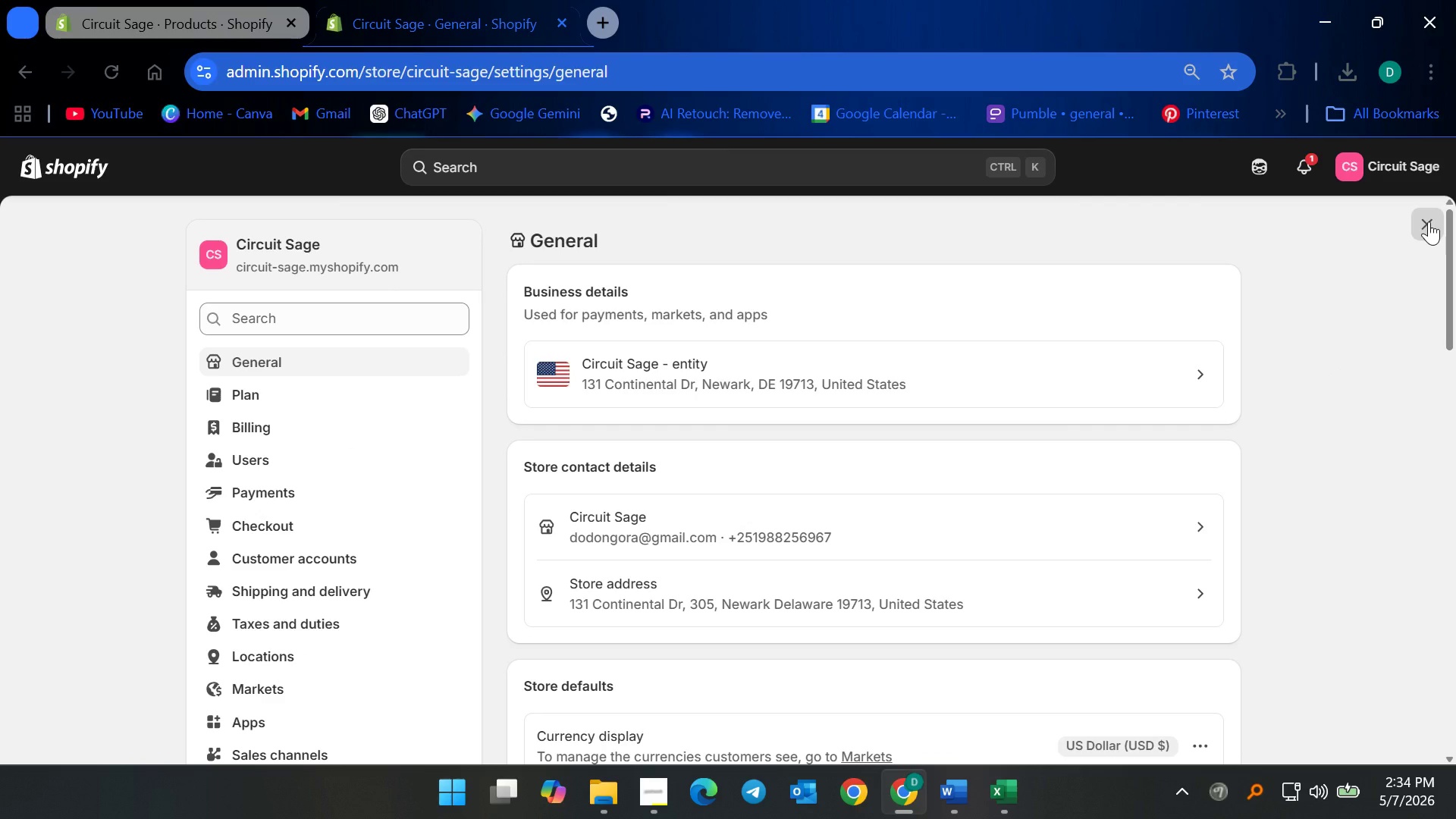 
left_click([1429, 221])
 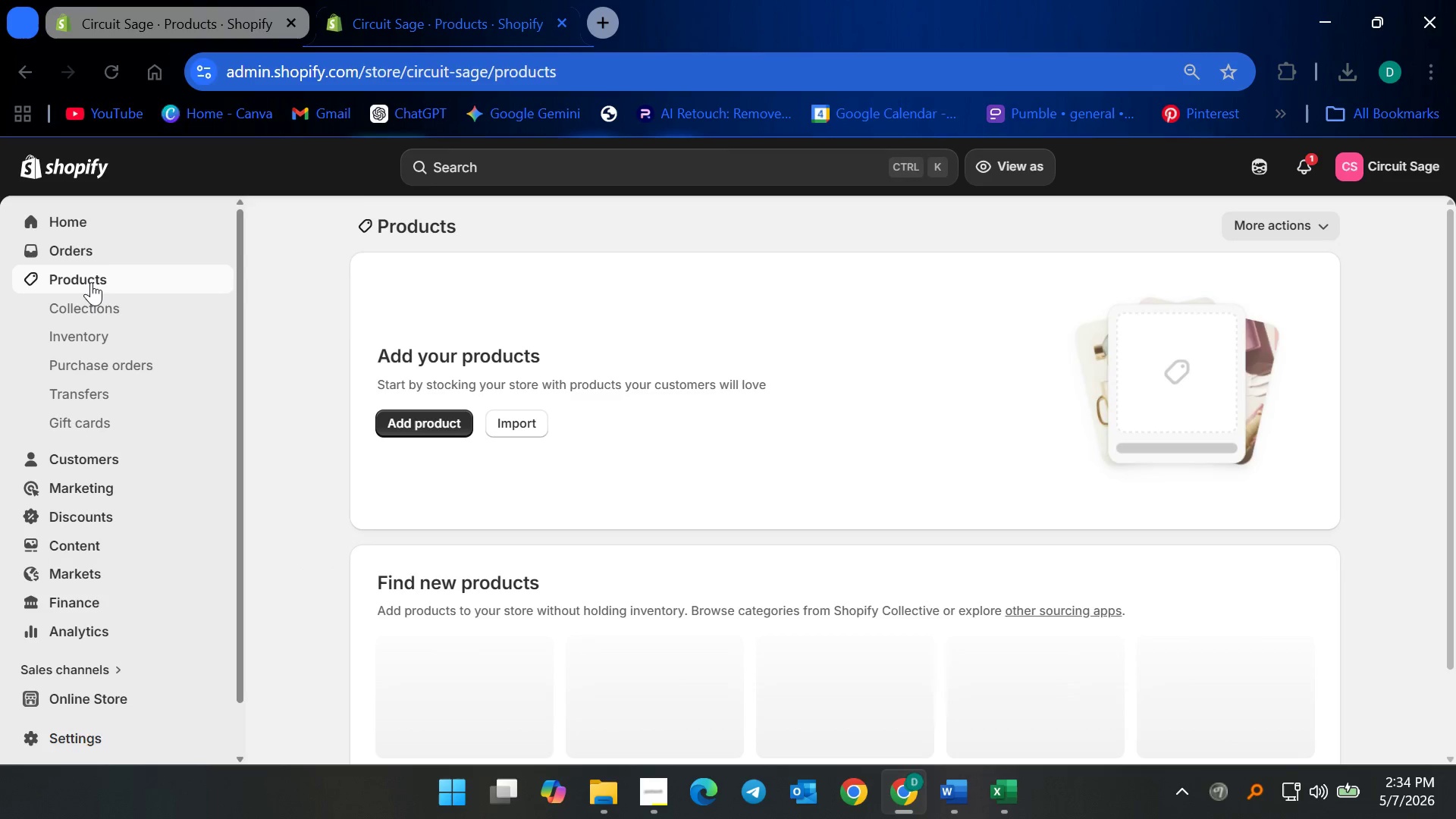 
left_click([91, 282])
 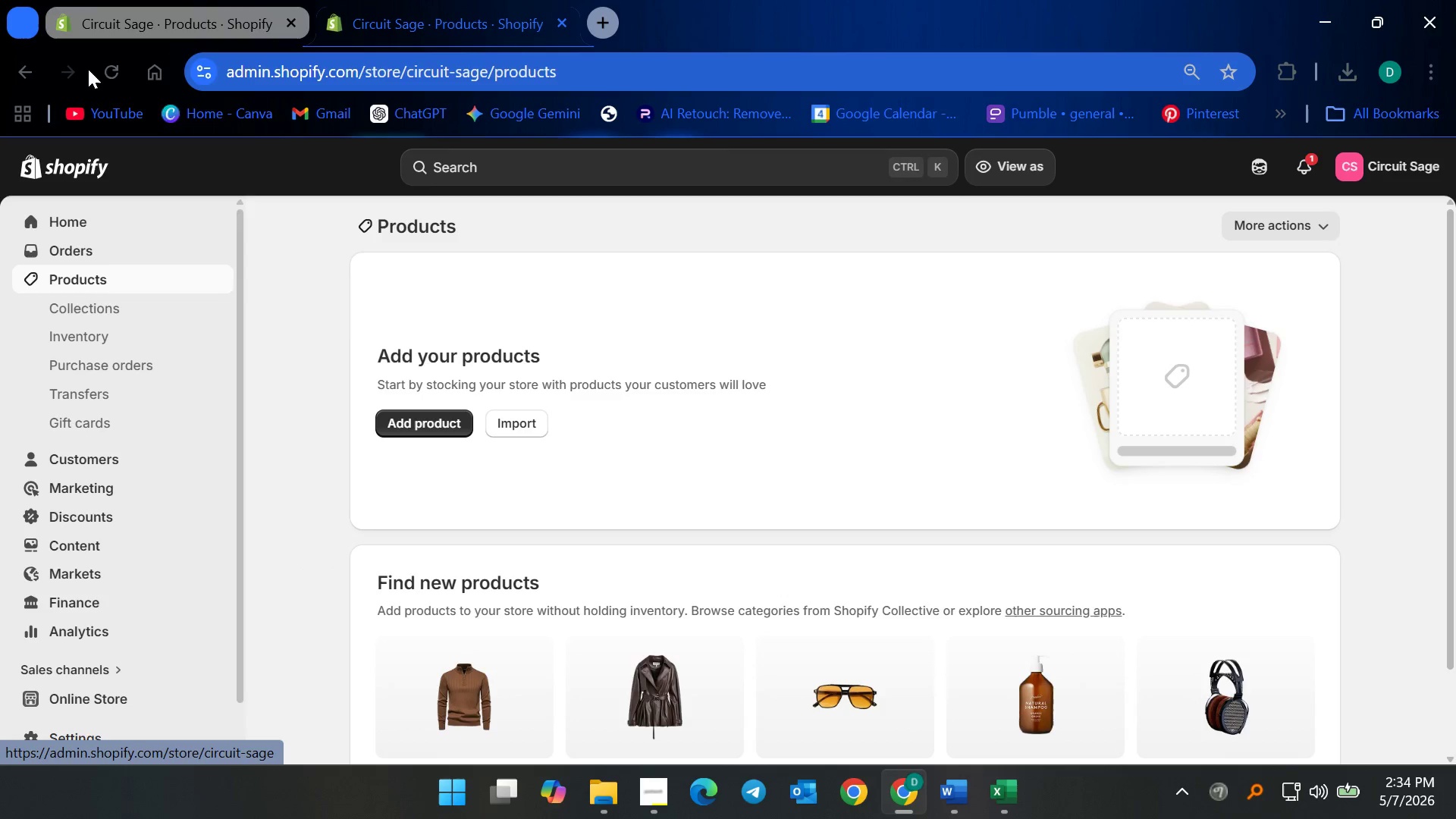 
left_click_drag(start_coordinate=[114, 77], to_coordinate=[113, 82])
 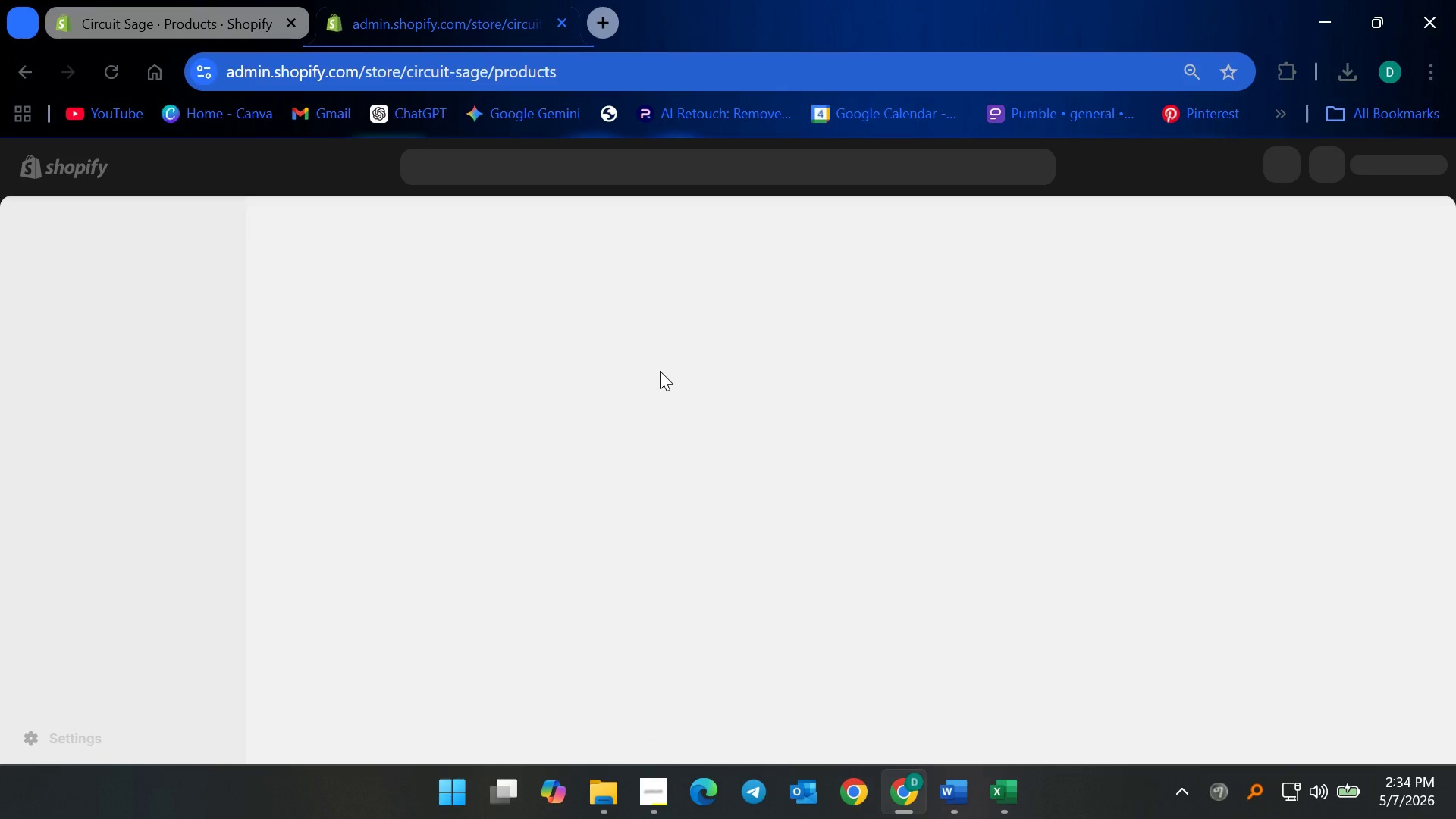 
left_click([1000, 799])
 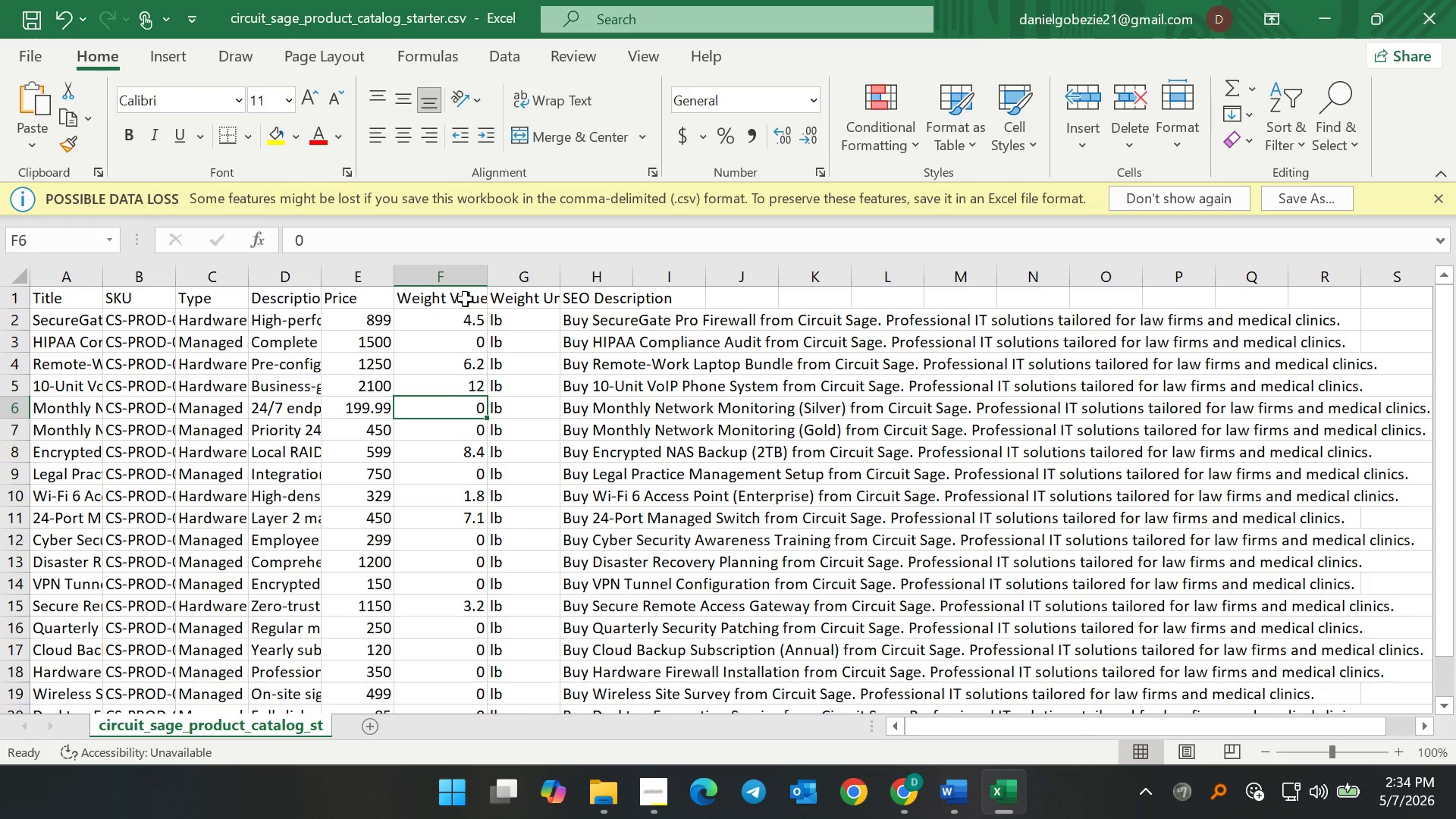 
double_click([465, 299])
 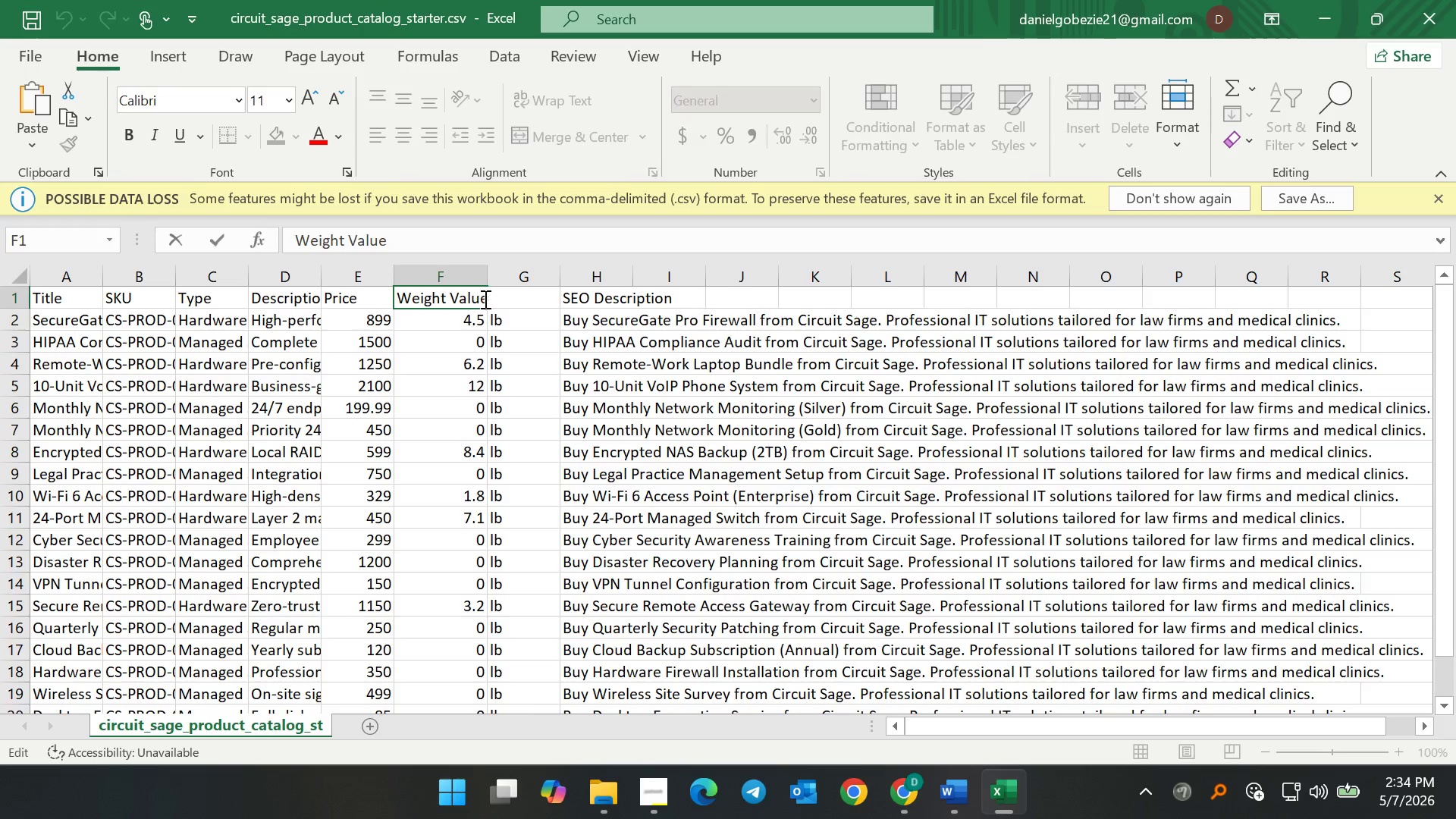 
left_click([485, 299])
 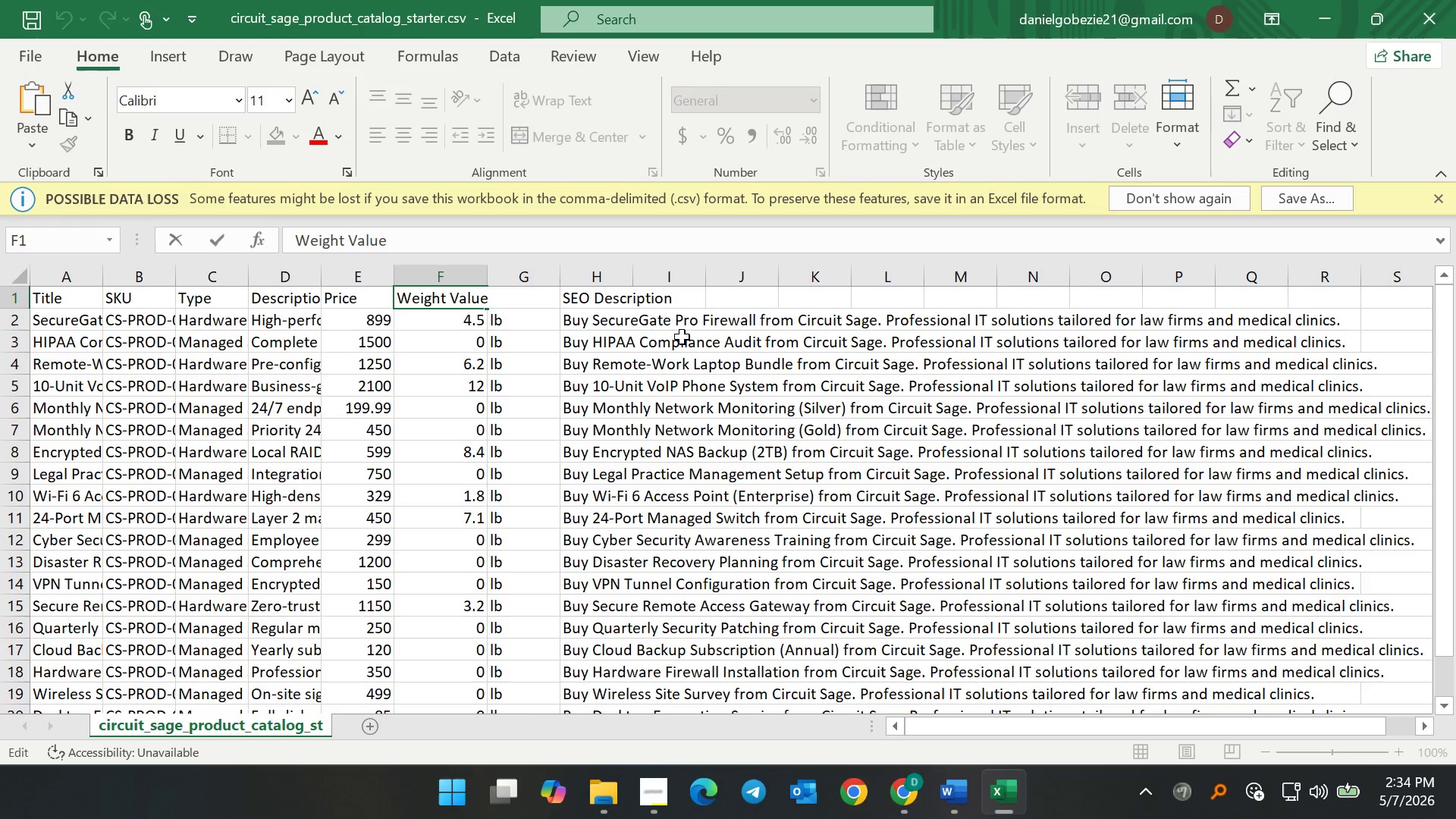 
key(Backspace)
 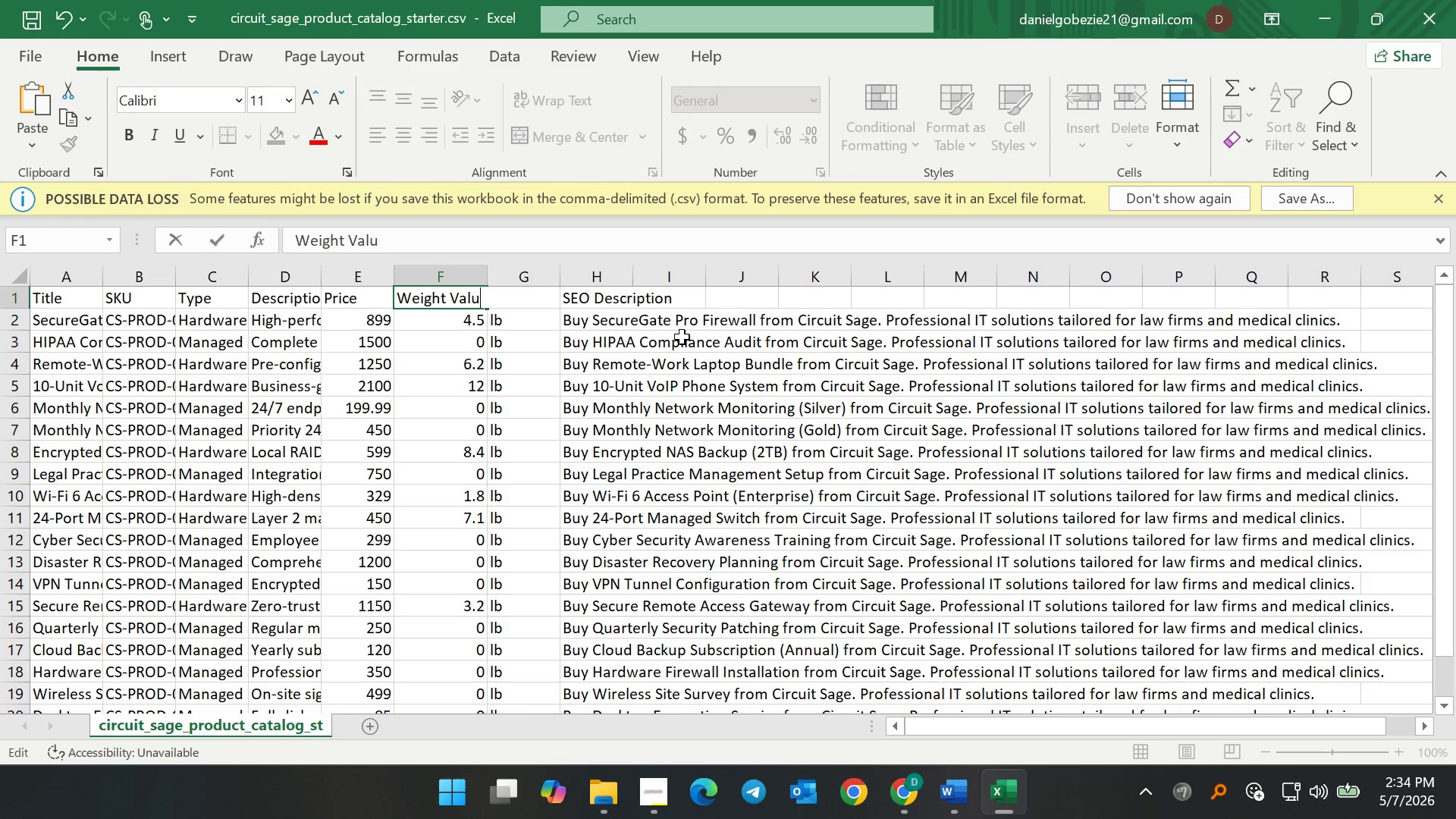 
key(Backspace)
 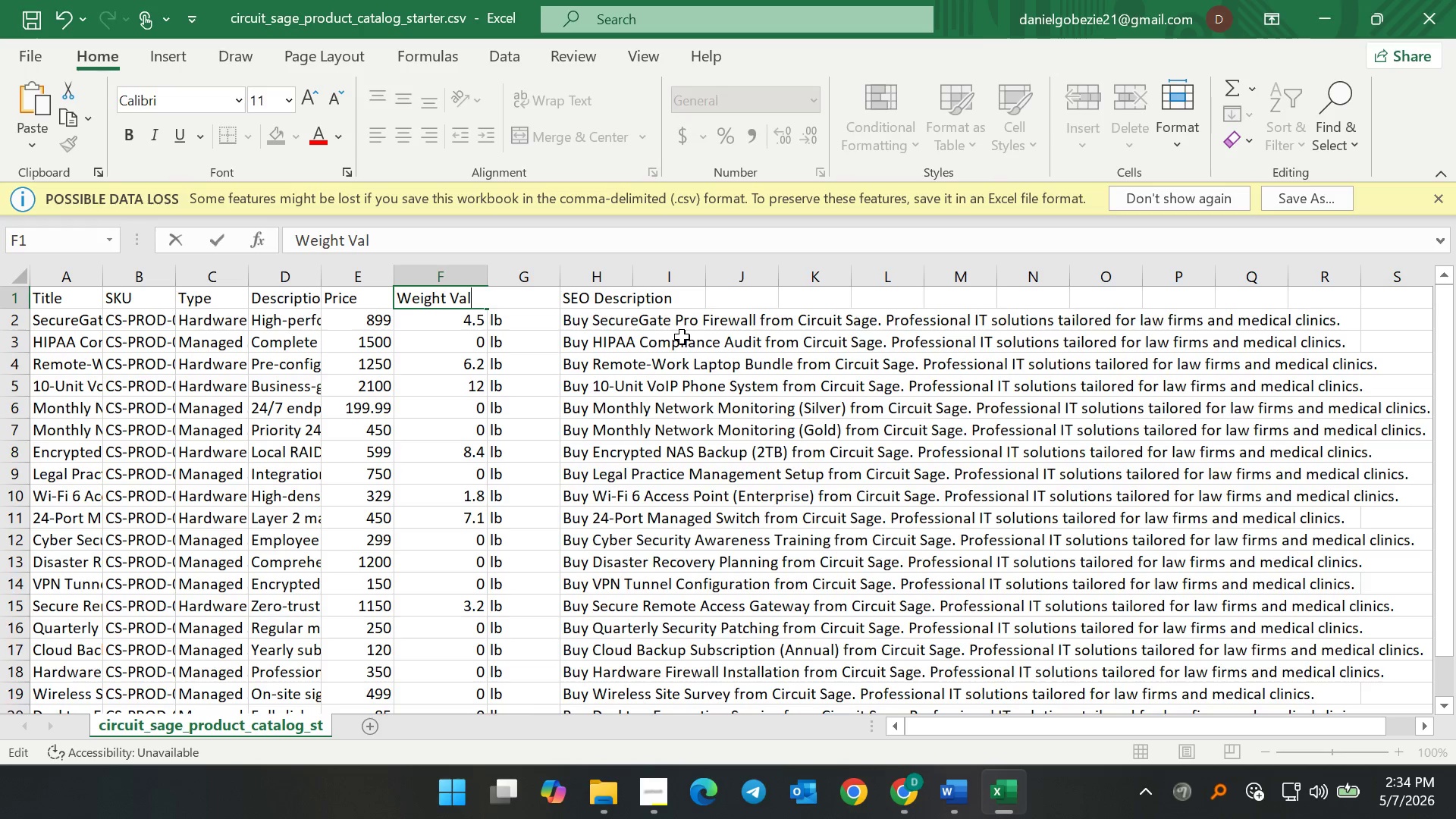 
key(Backspace)
 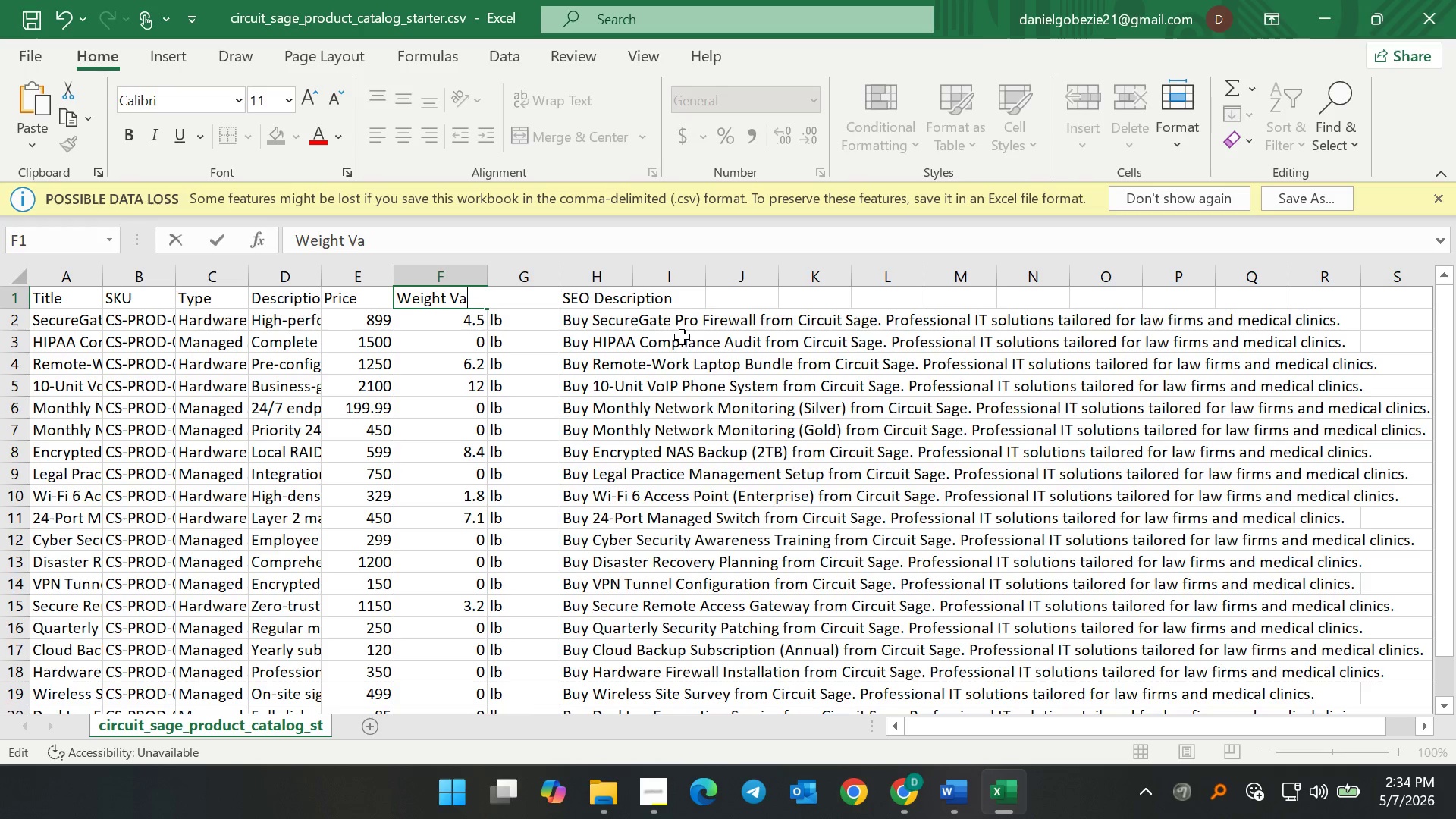 
key(Backspace)
 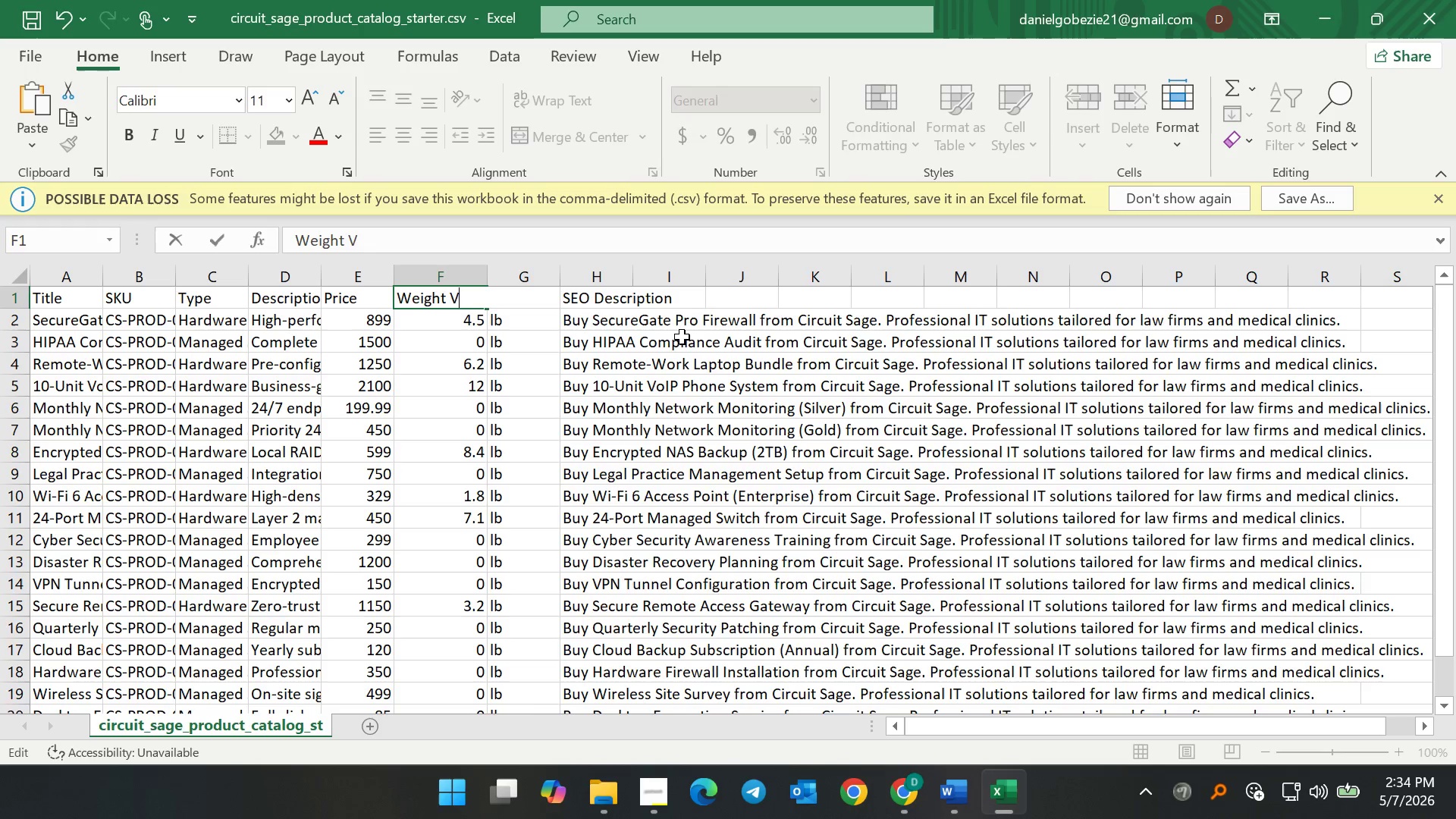 
key(Backspace)
 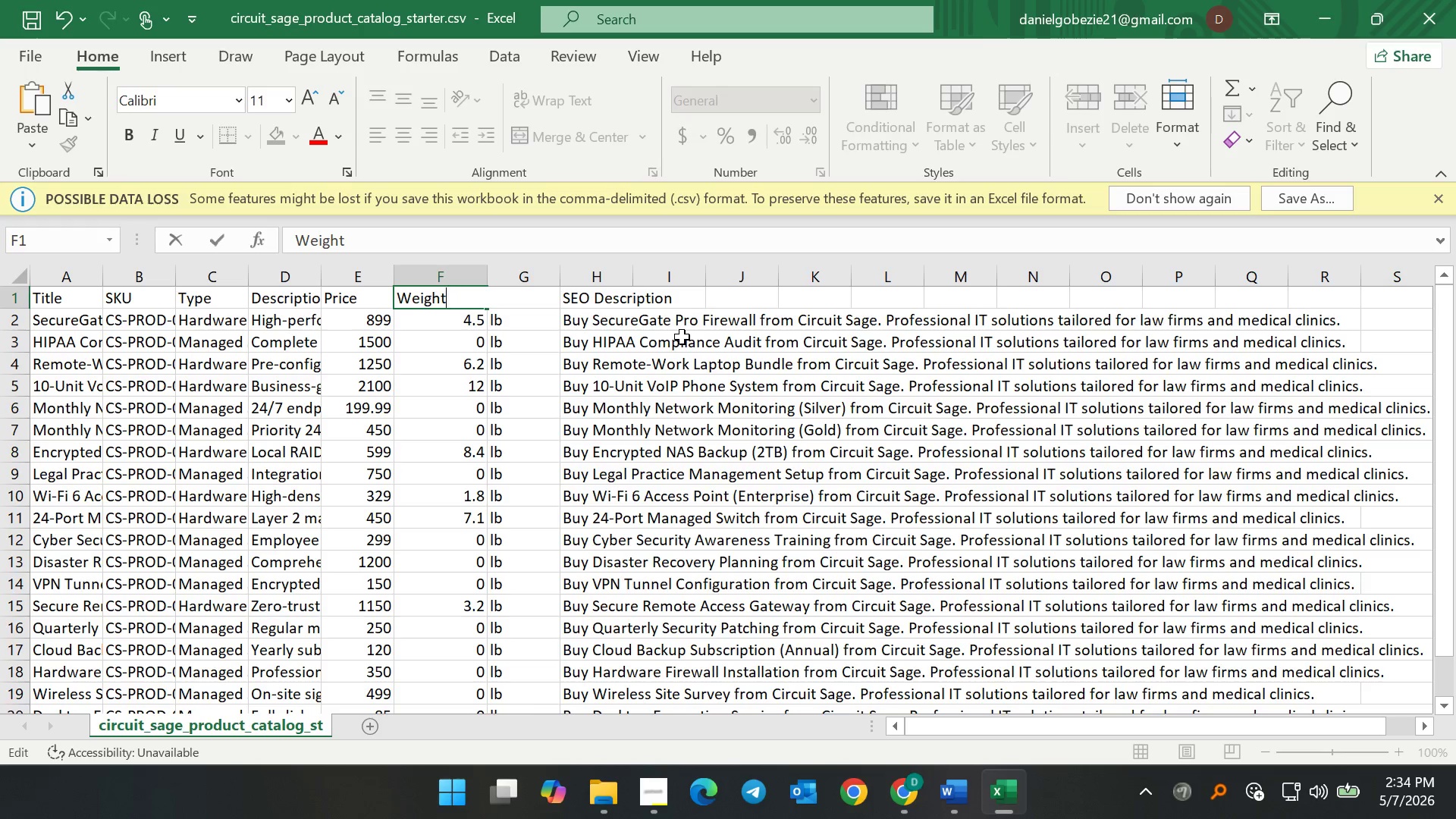 
key(Backspace)
 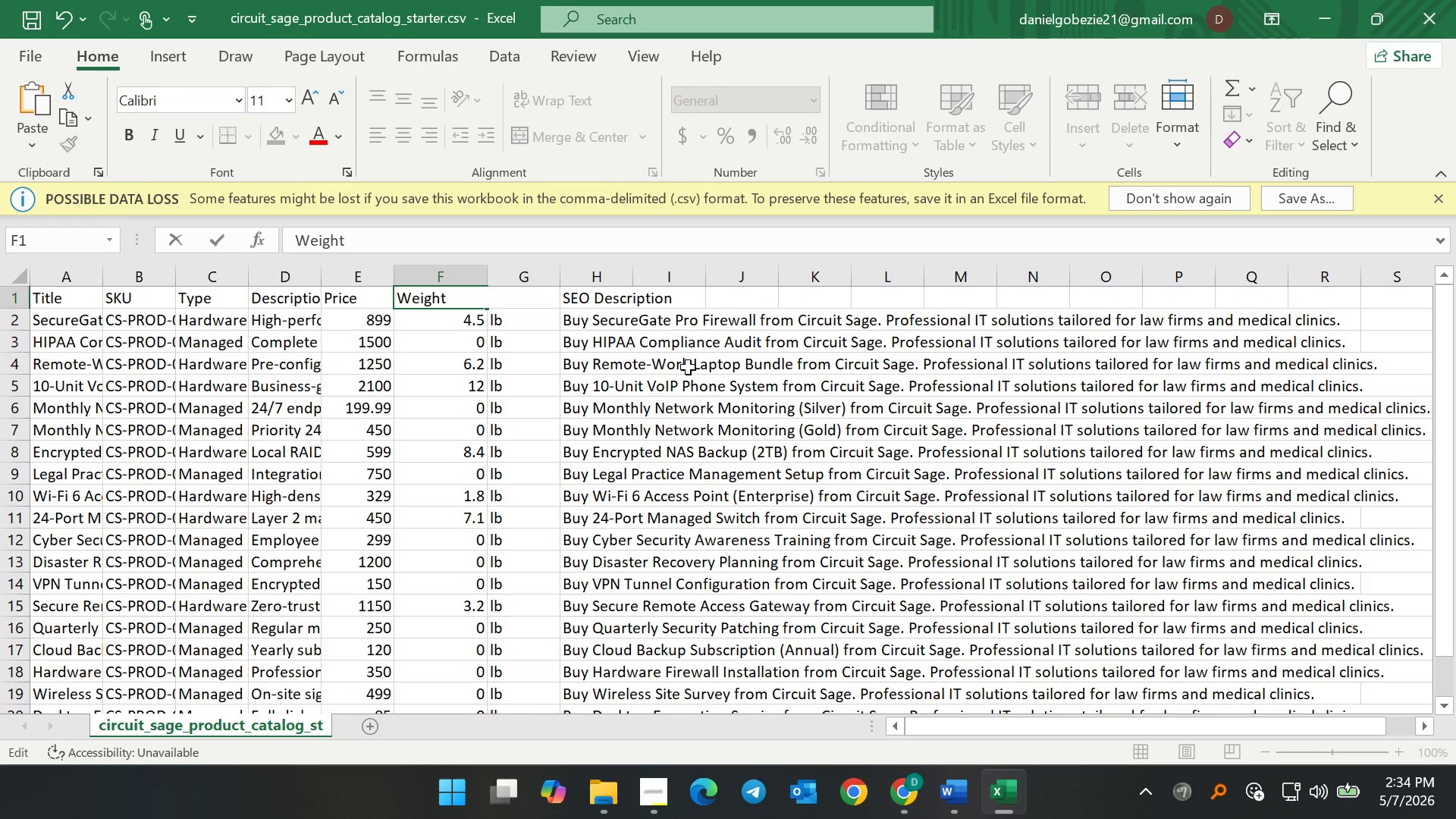 
left_click([711, 391])
 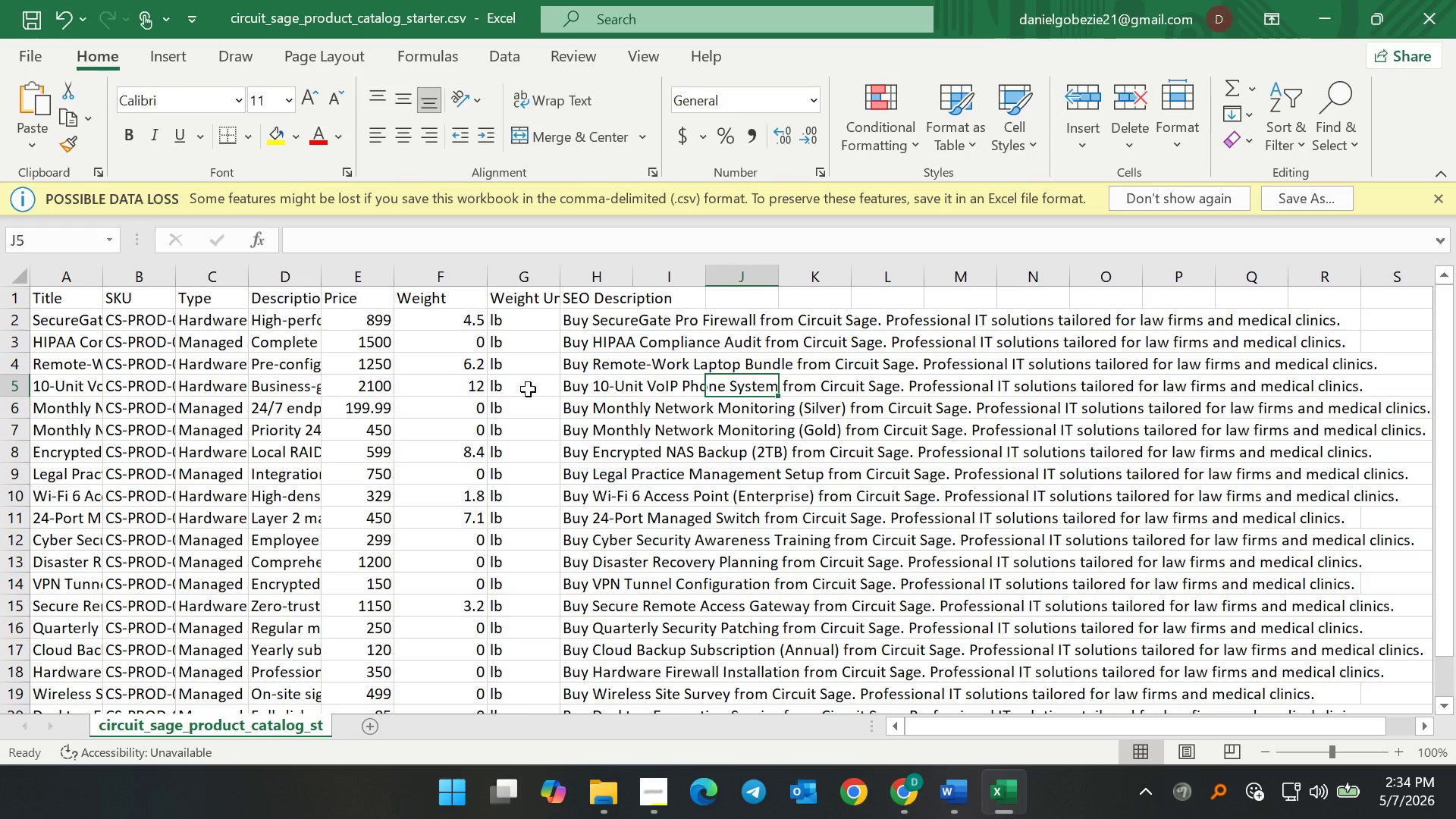 
left_click([528, 389])
 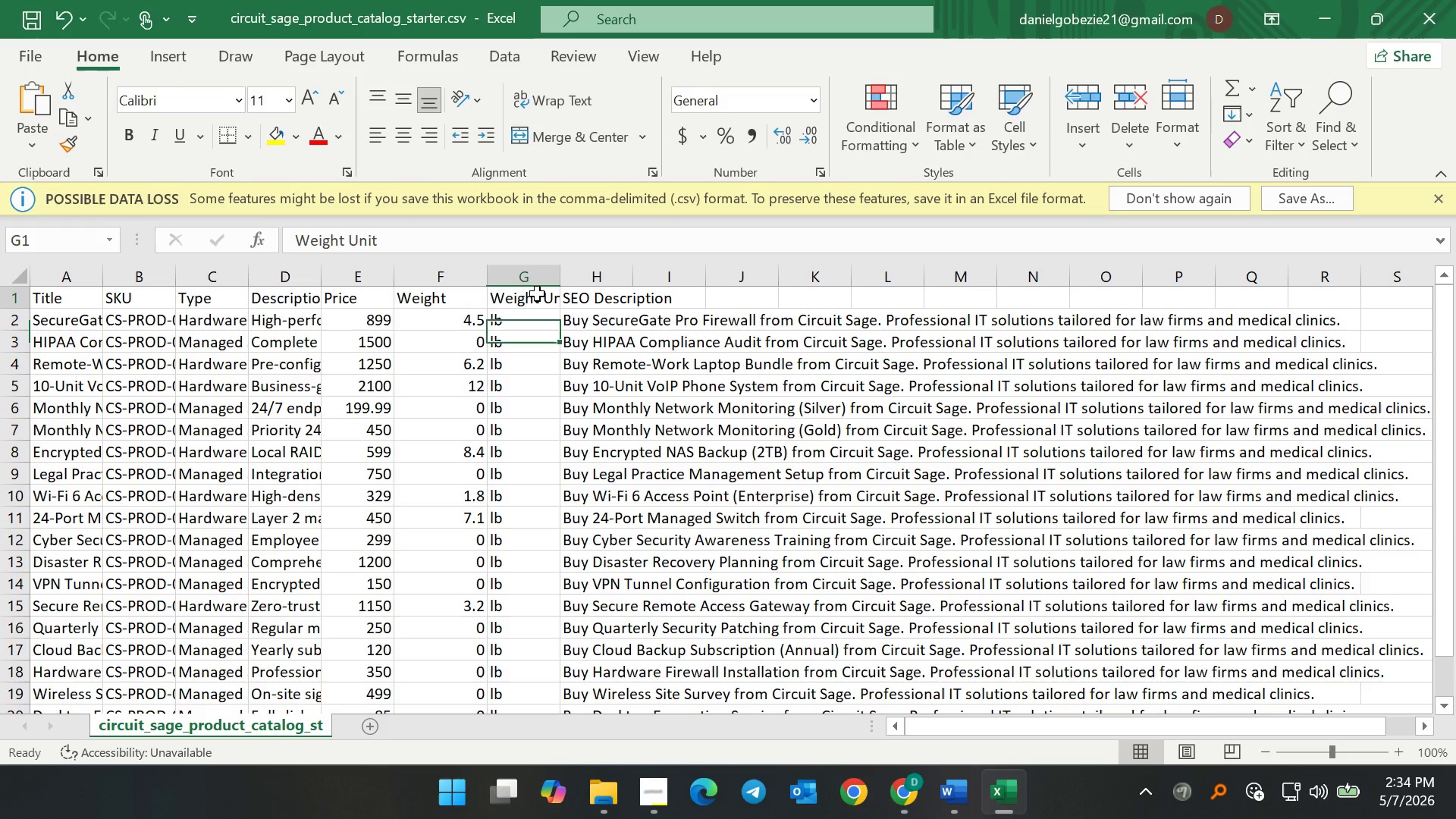 
double_click([537, 293])
 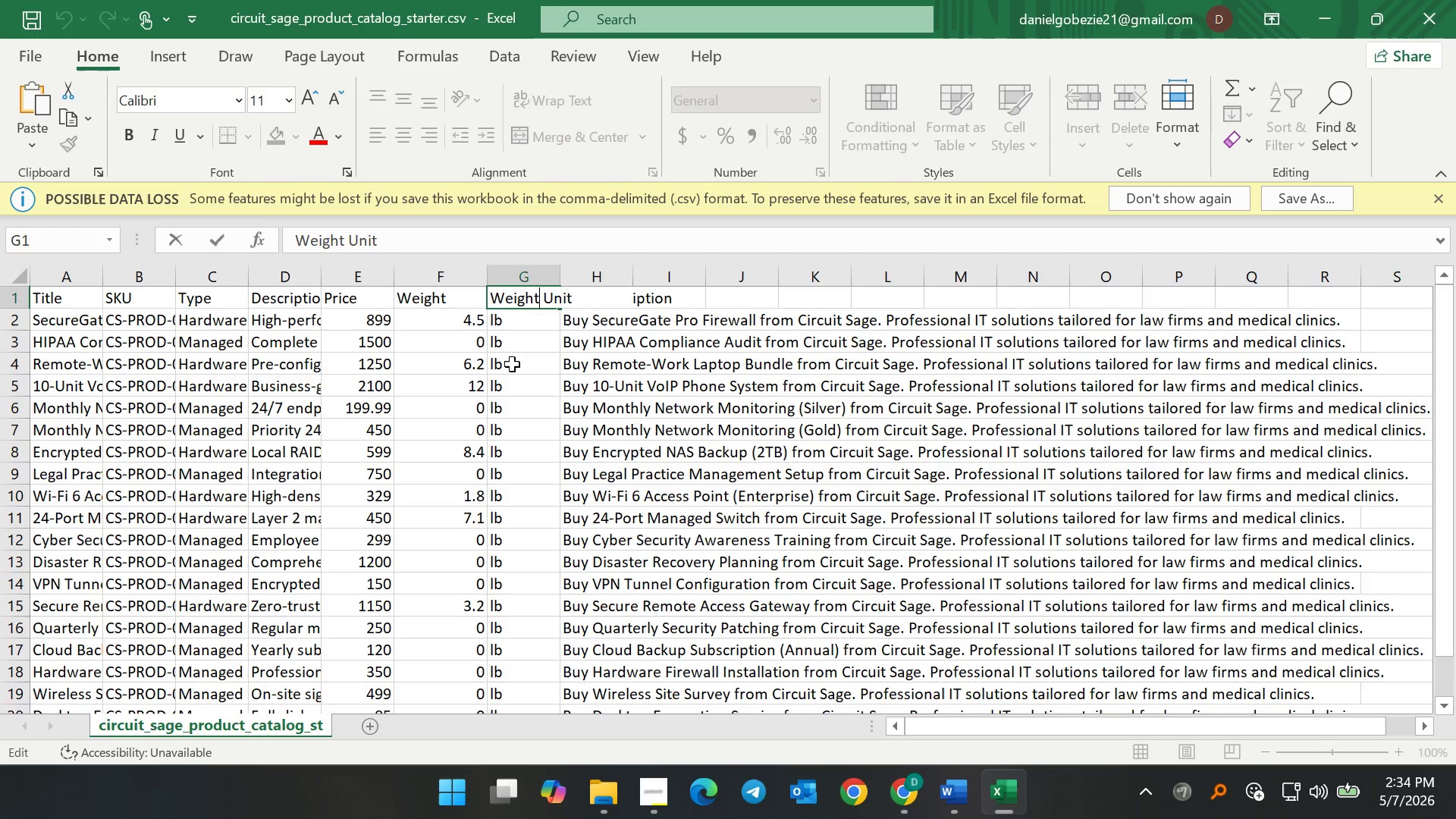 
triple_click([512, 364])
 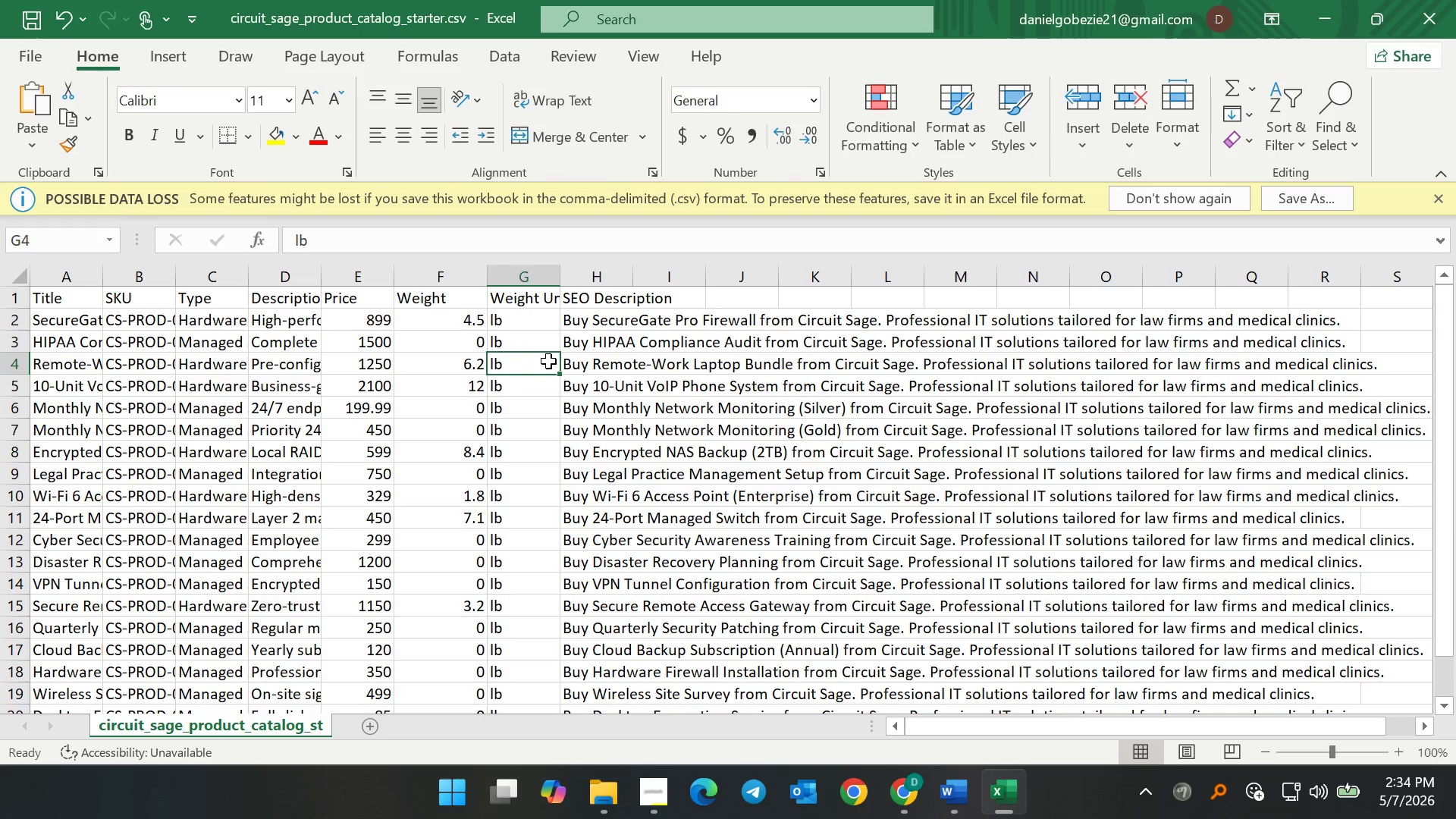 
key(Control+S)
 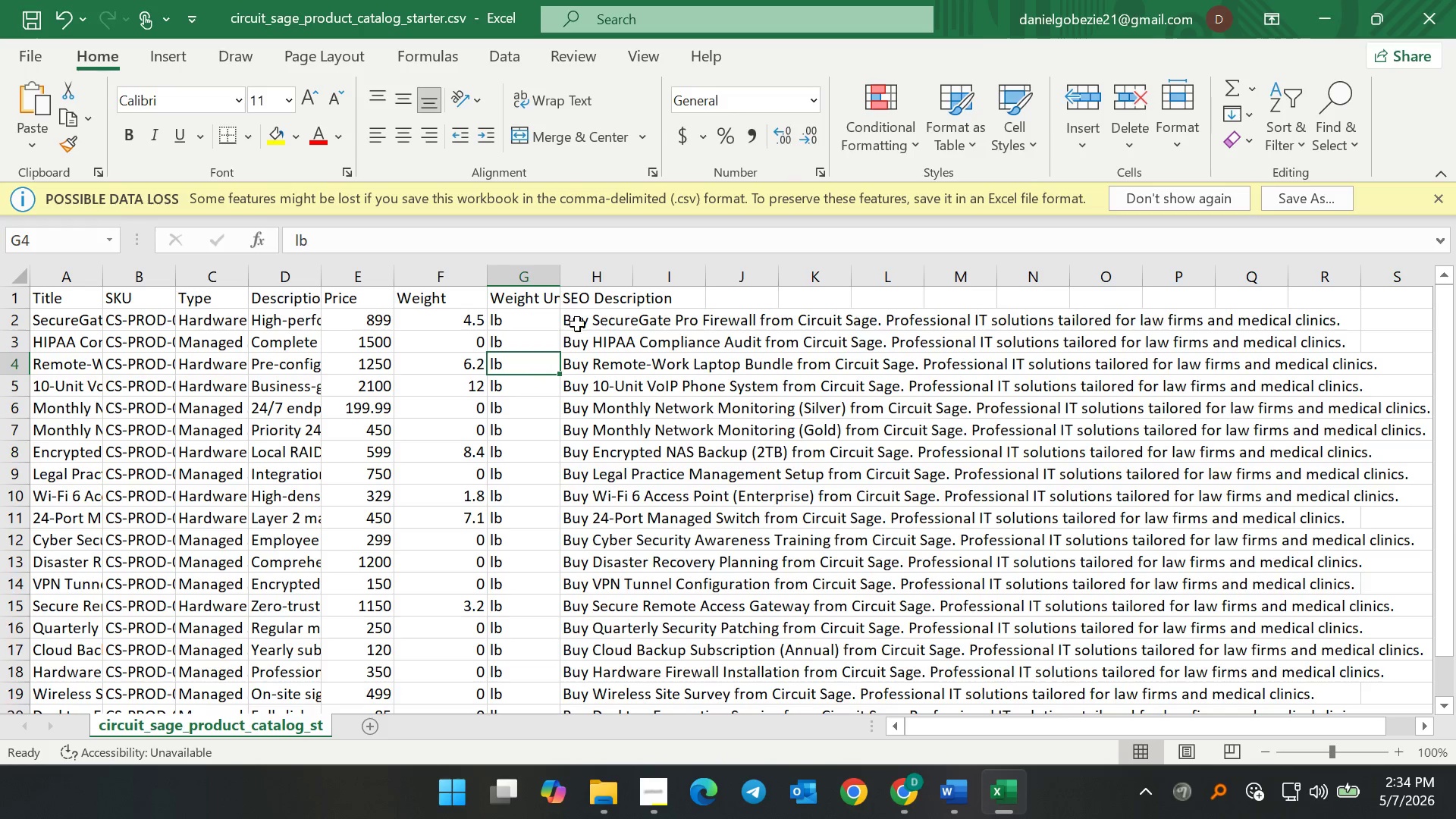 
key(Control+S)
 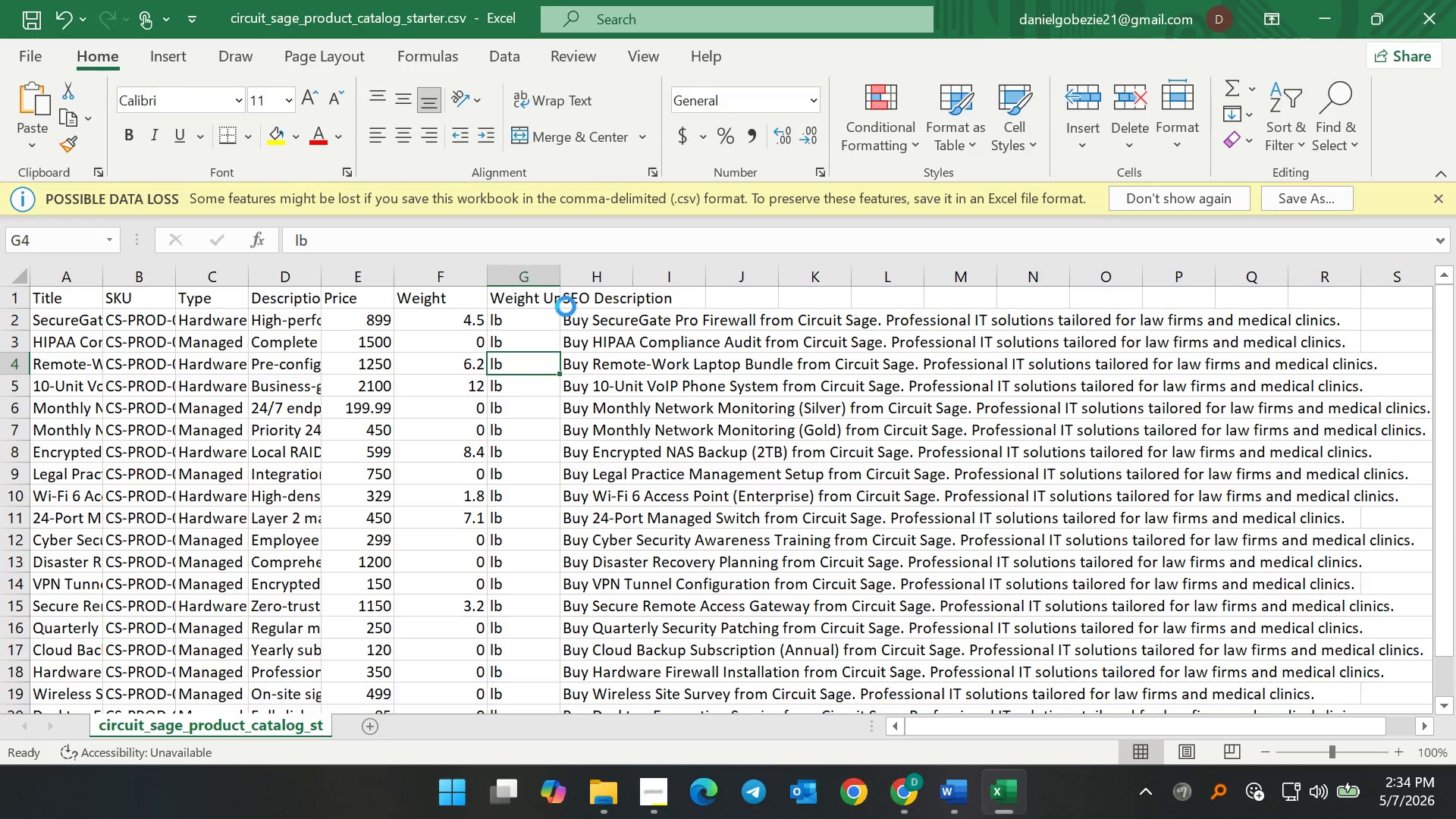 
key(Control+S)
 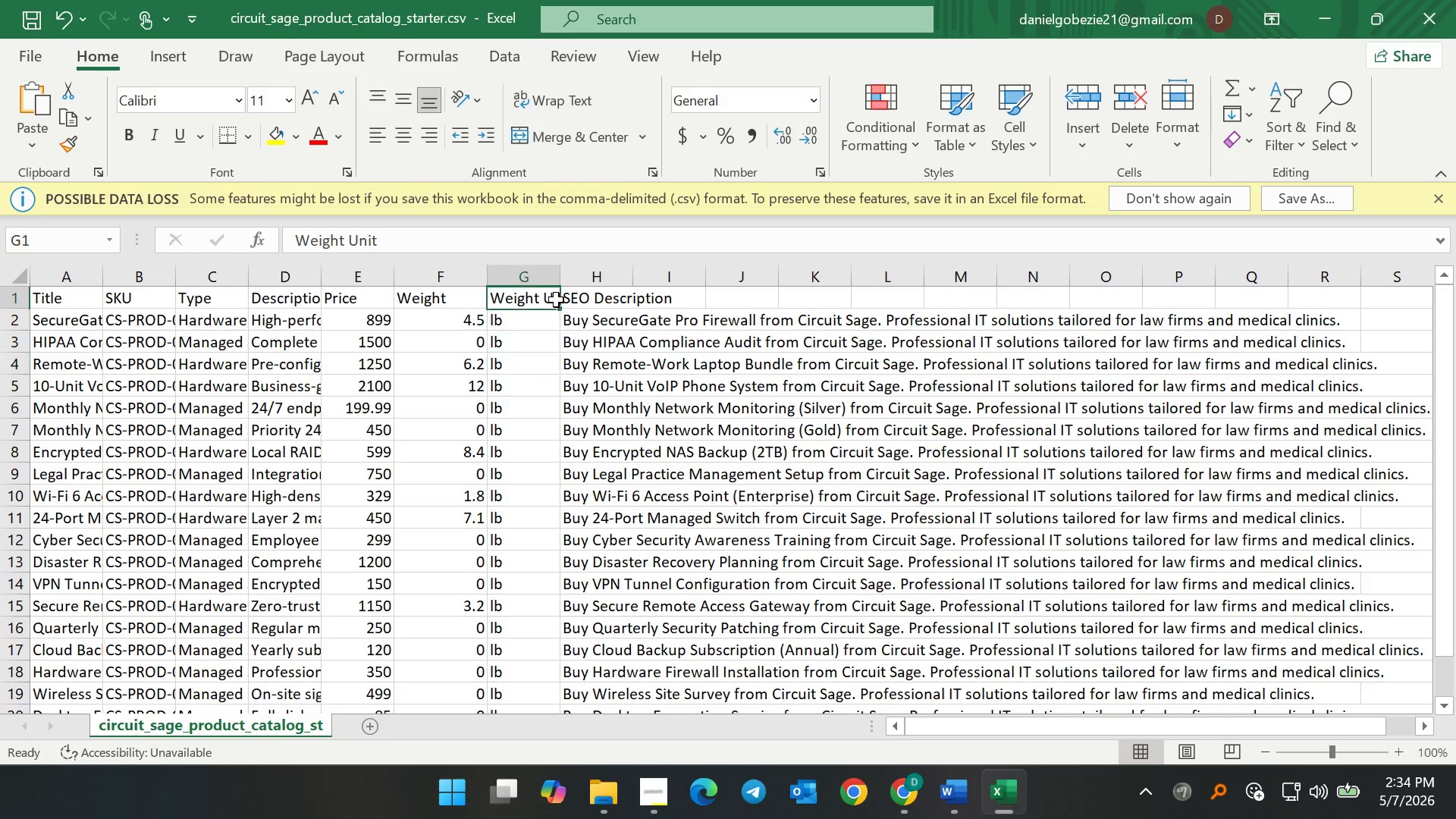 
double_click([556, 300])
 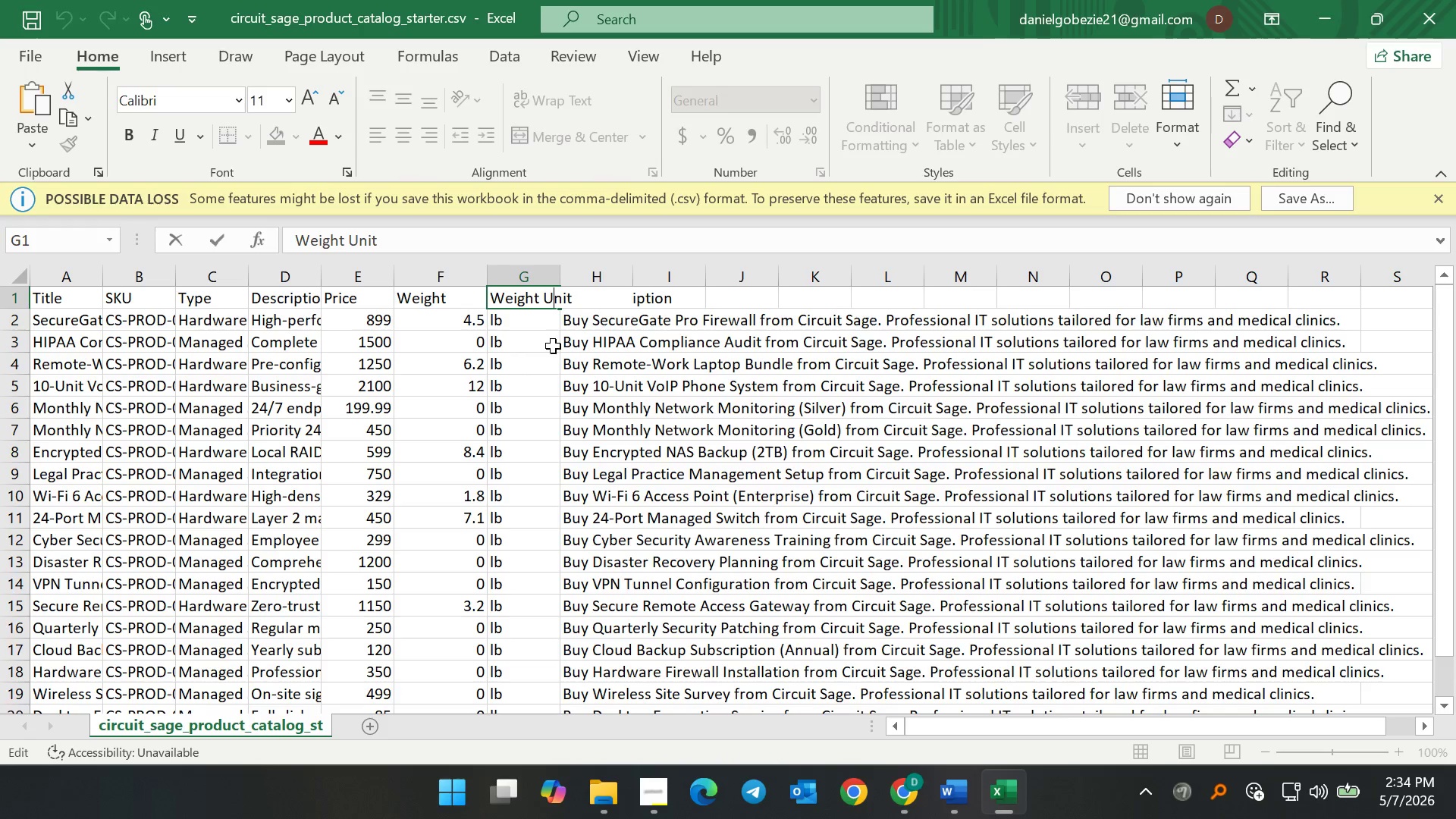 
left_click([551, 347])
 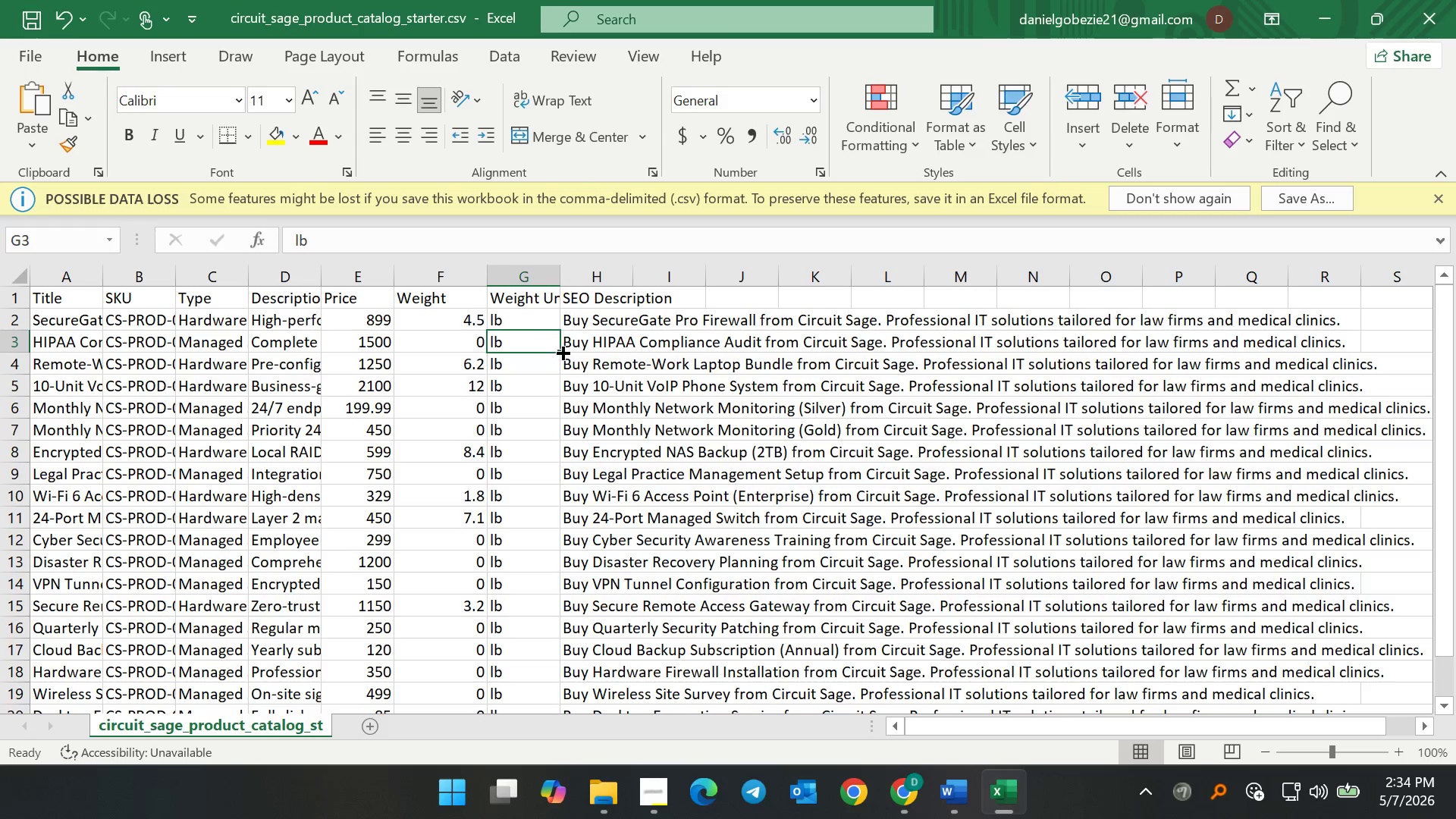 
key(Control+S)
 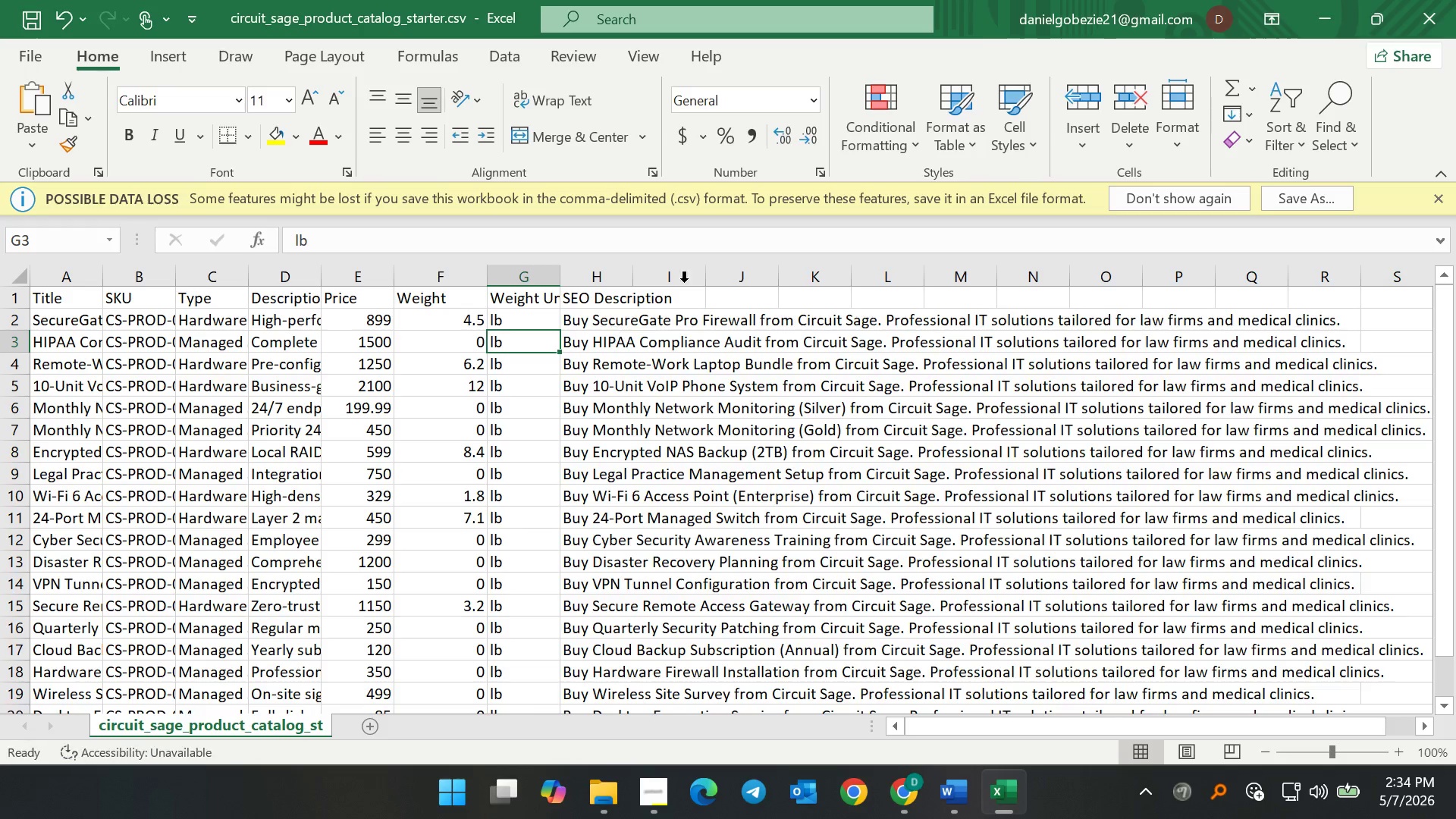 
key(Control+S)
 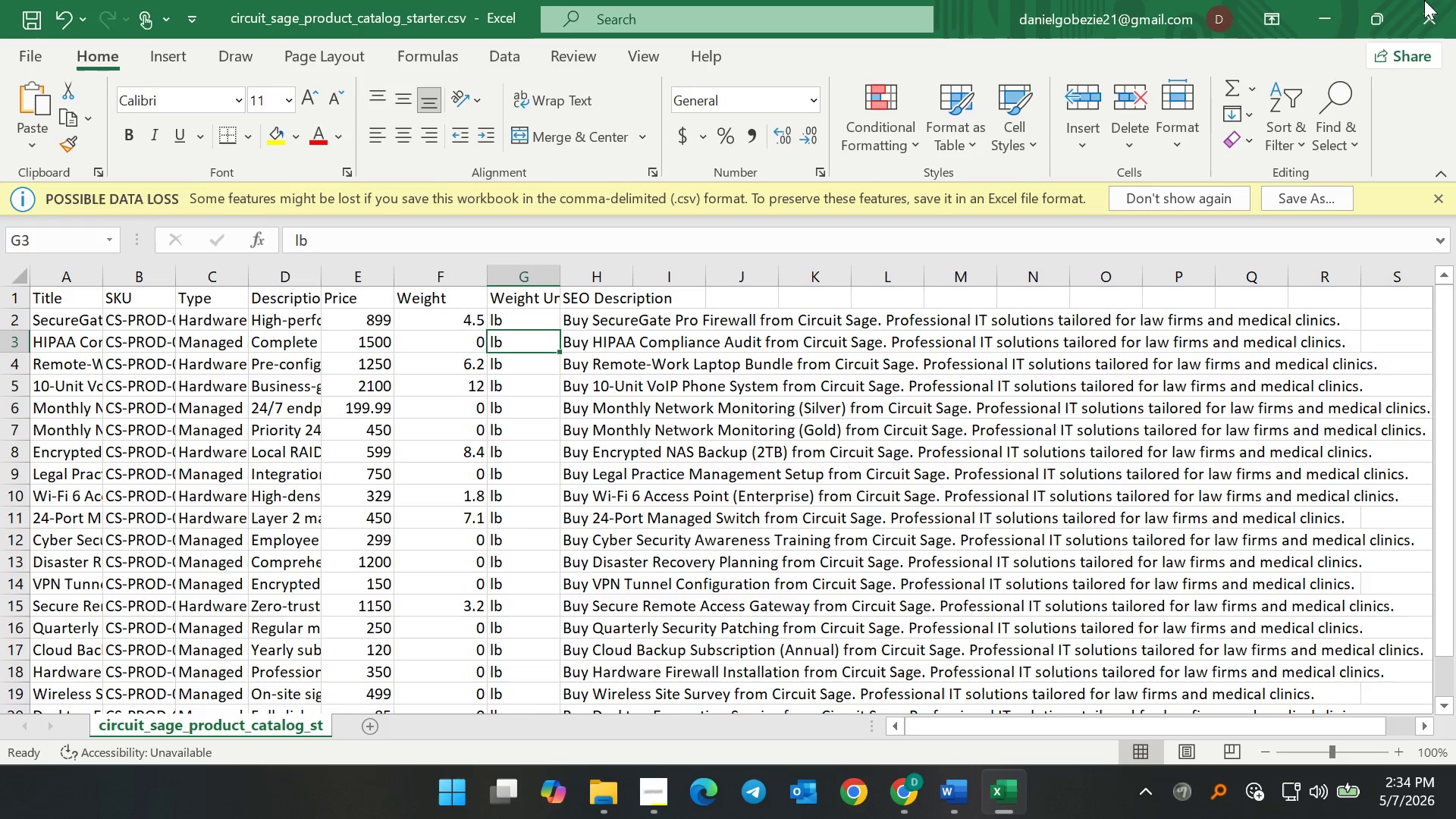 
key(Control+S)
 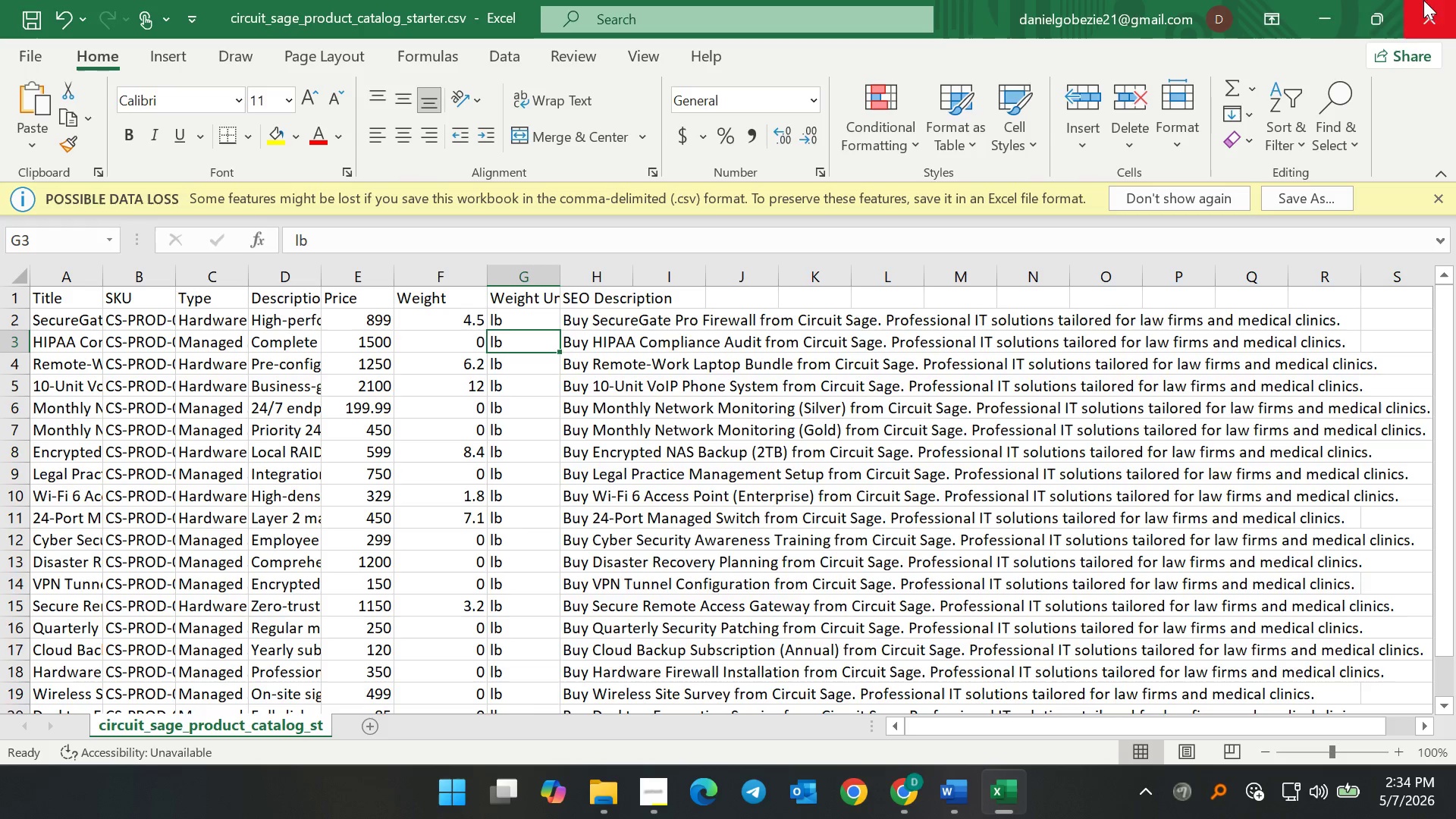 
key(Control+S)
 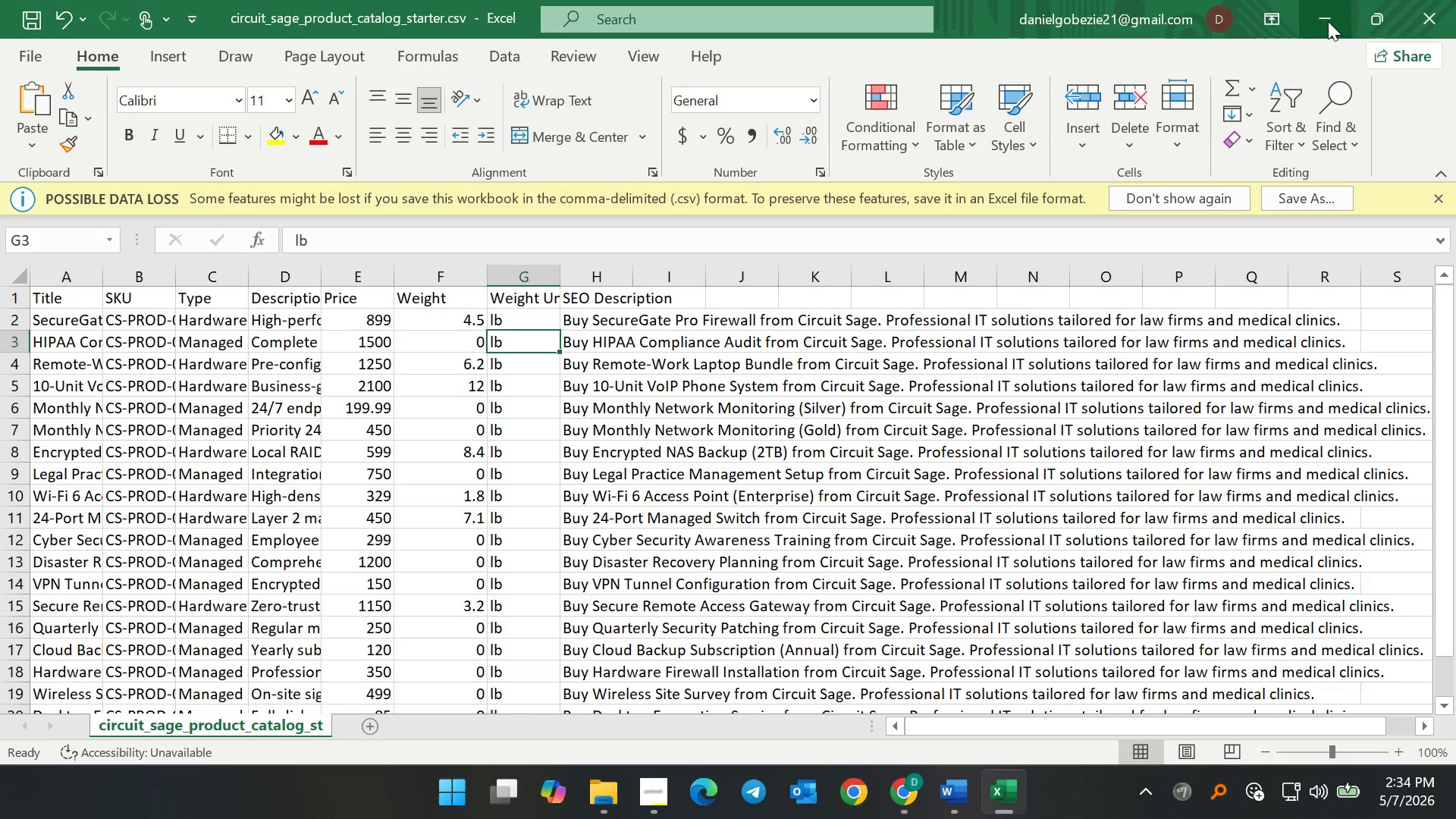 
left_click([1328, 21])
 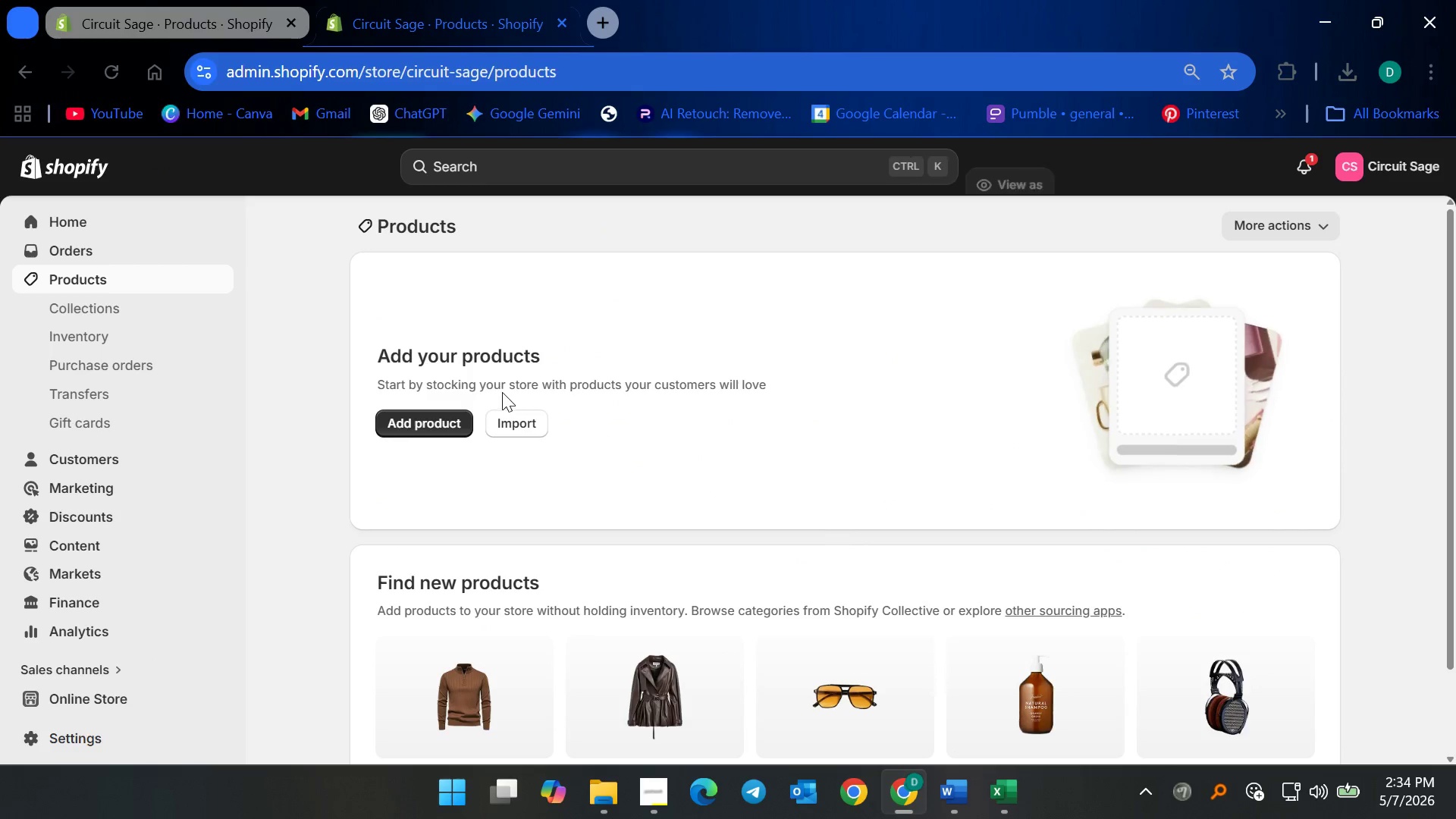 
left_click([538, 422])
 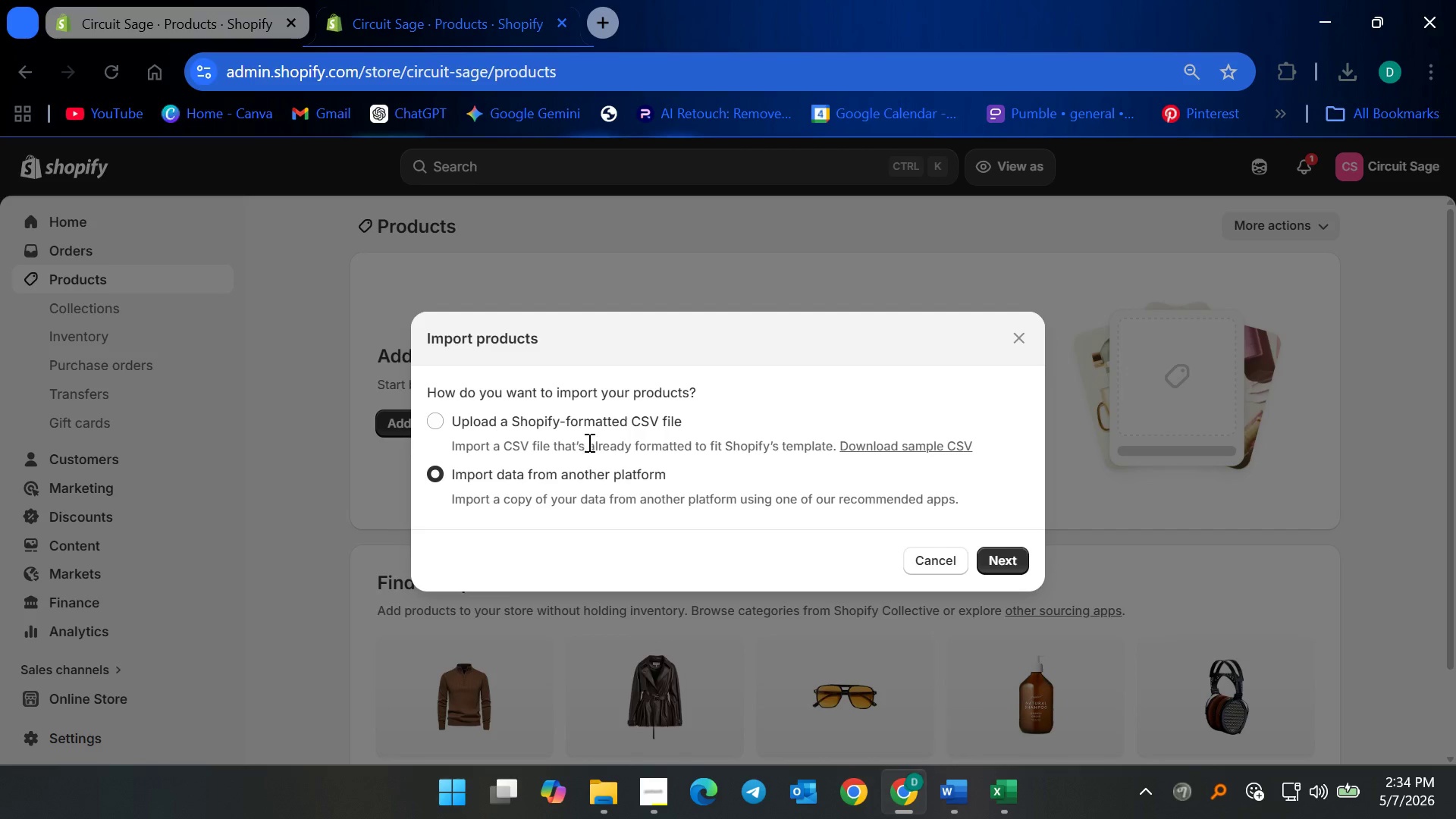 
left_click([582, 411])
 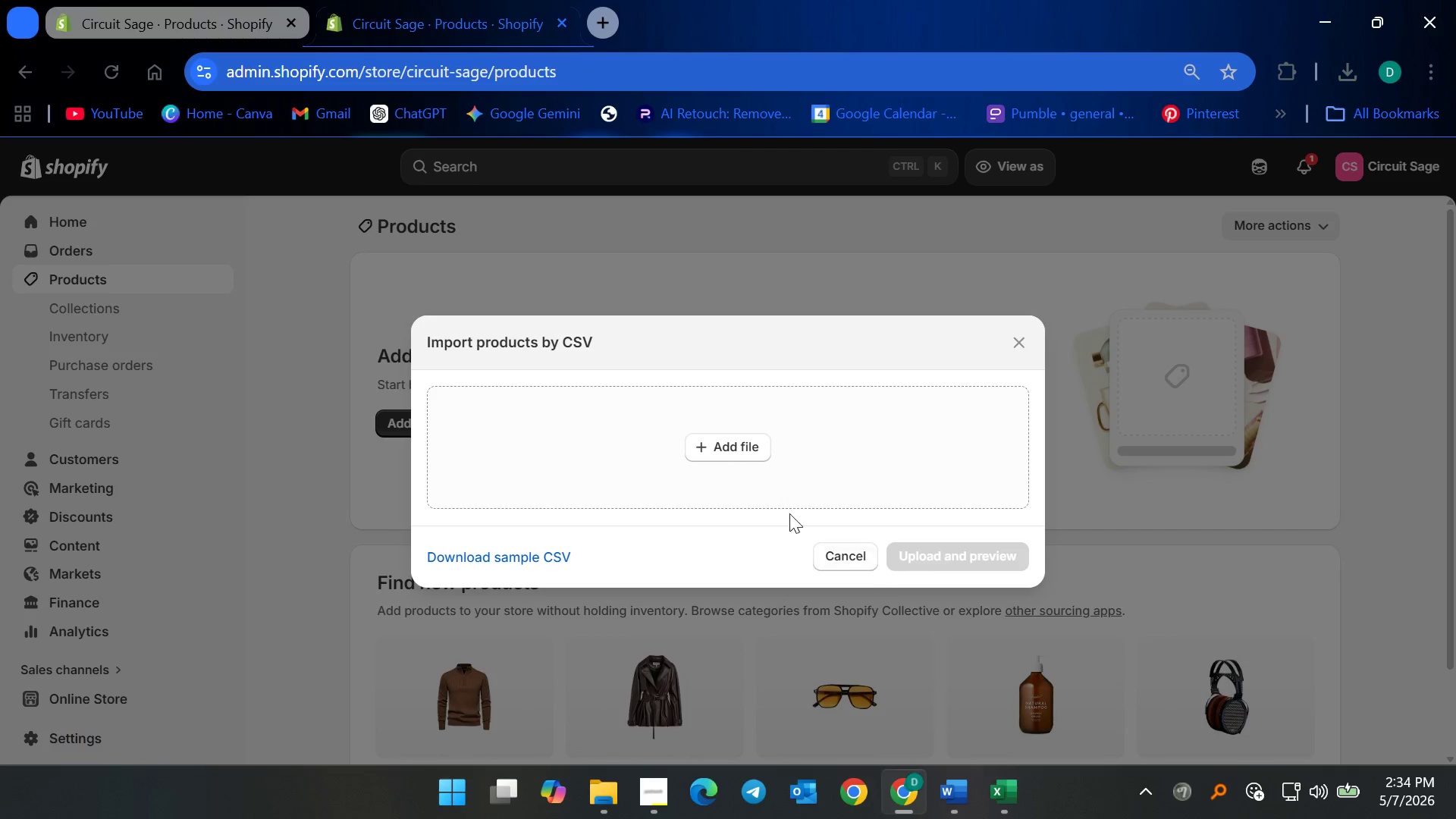 
left_click([738, 438])
 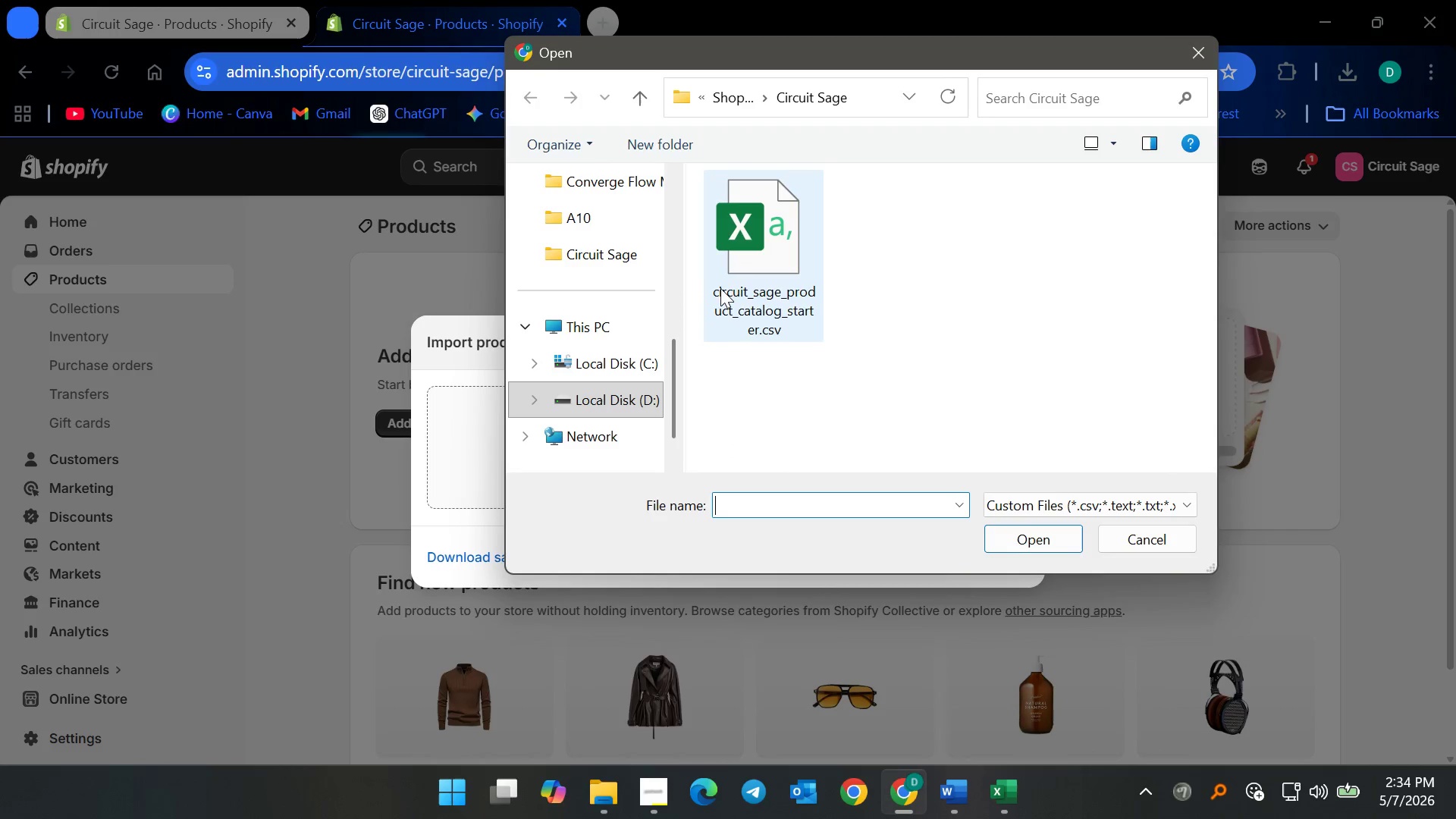 
left_click([748, 282])
 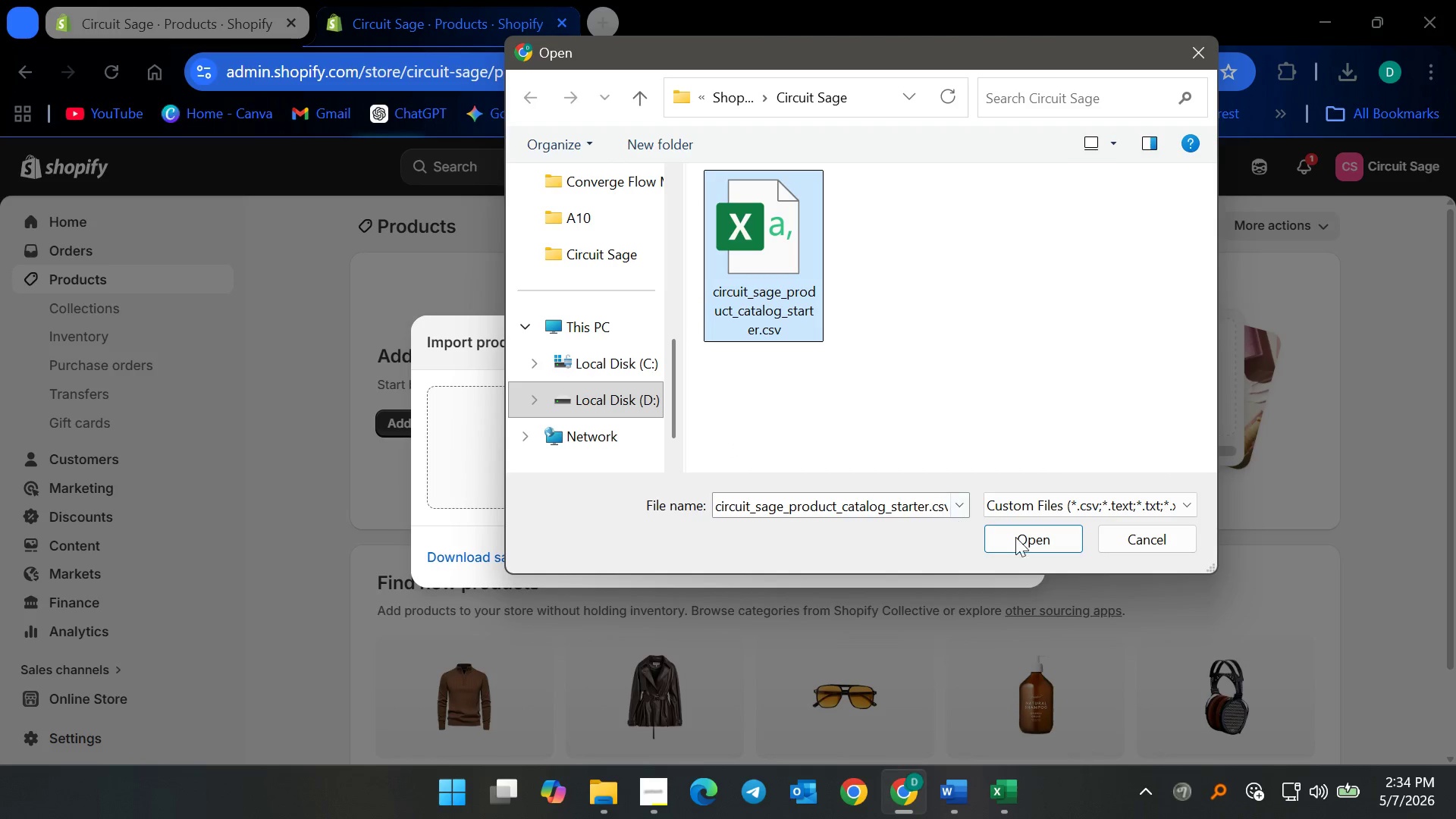 
left_click([1019, 539])
 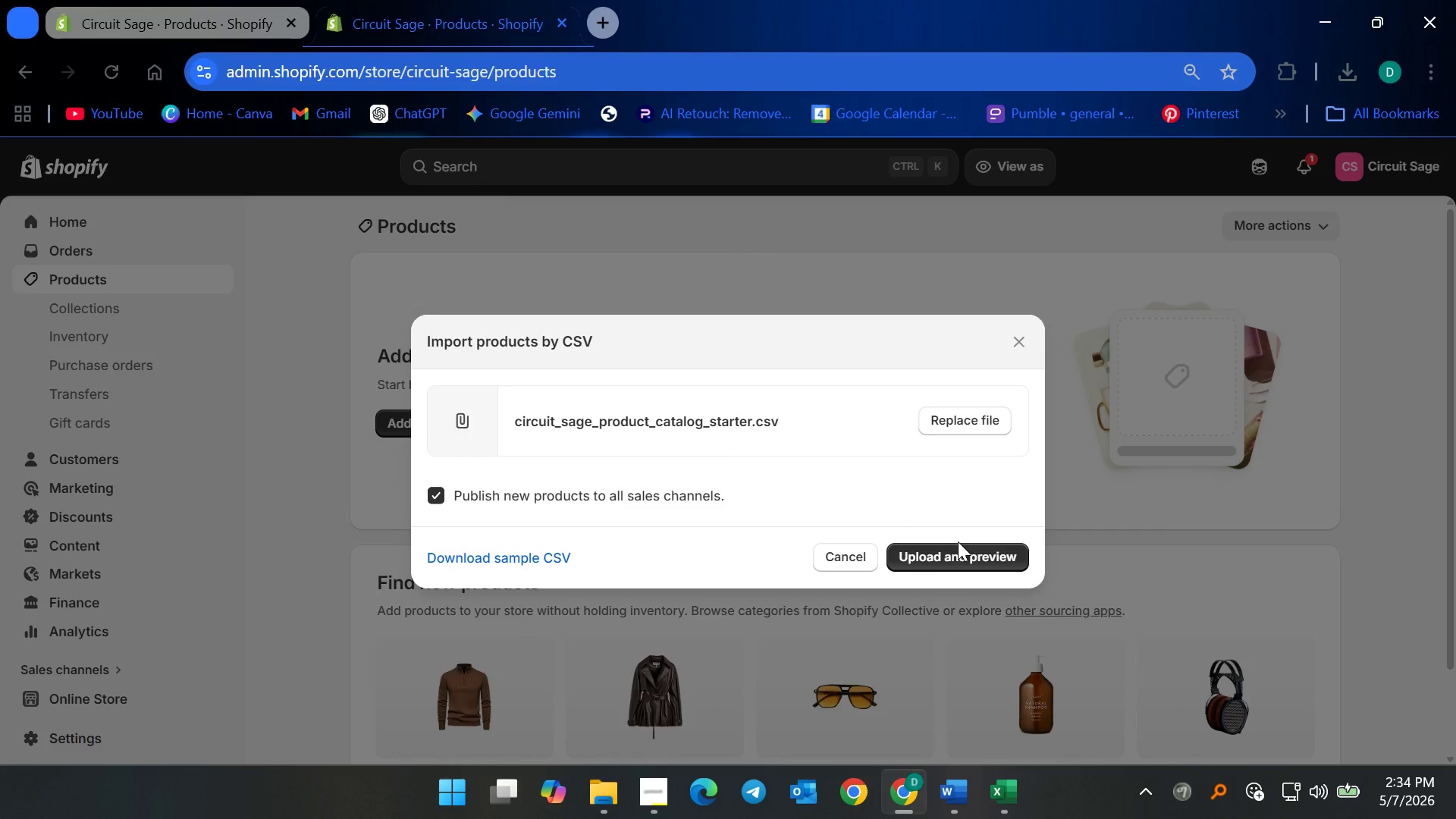 
double_click([944, 562])
 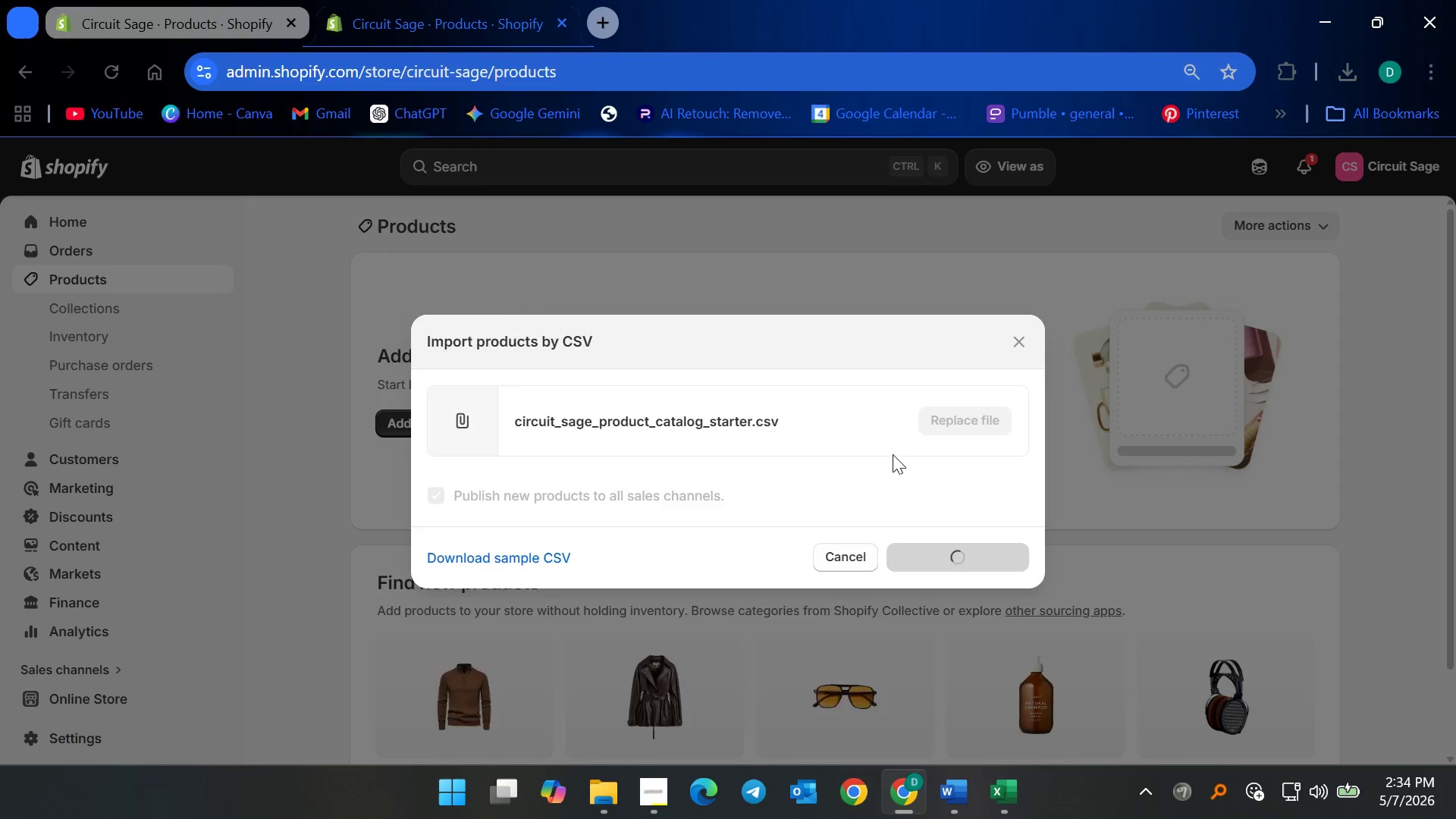 
scroll: coordinate [752, 551], scroll_direction: down, amount: 4.0
 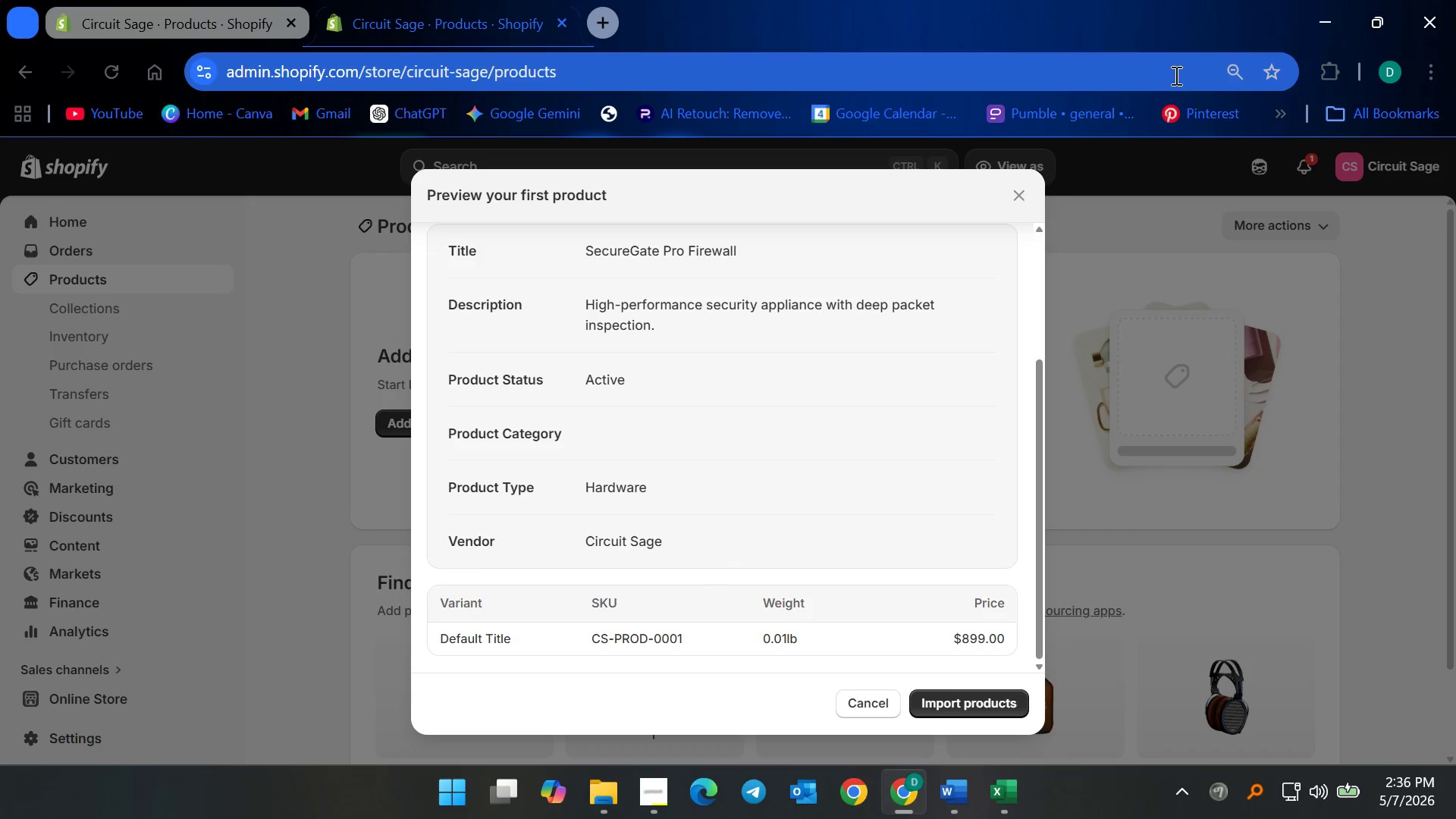 
wait(132.23)
 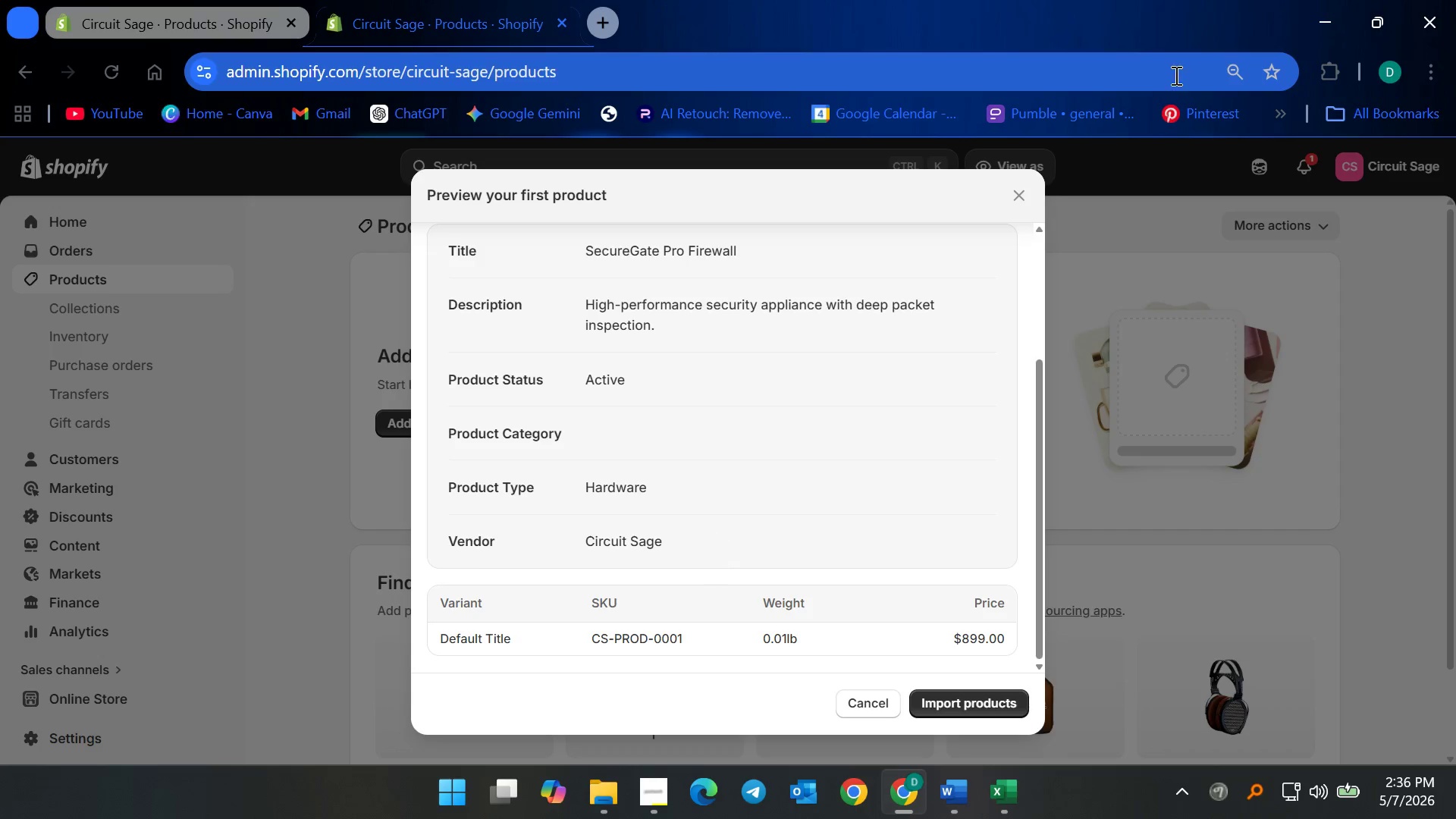 
left_click([891, 701])
 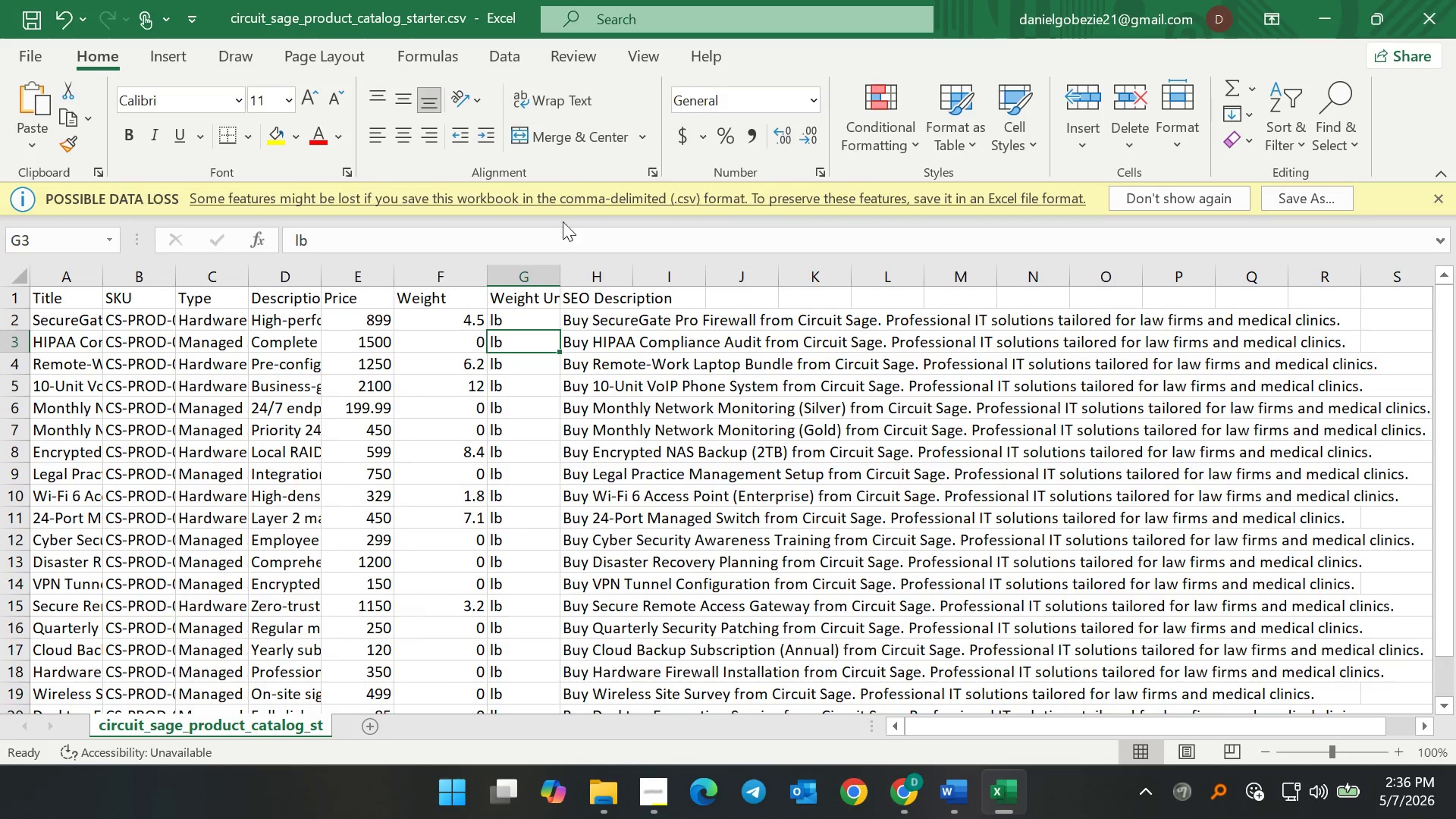 
left_click([525, 302])
 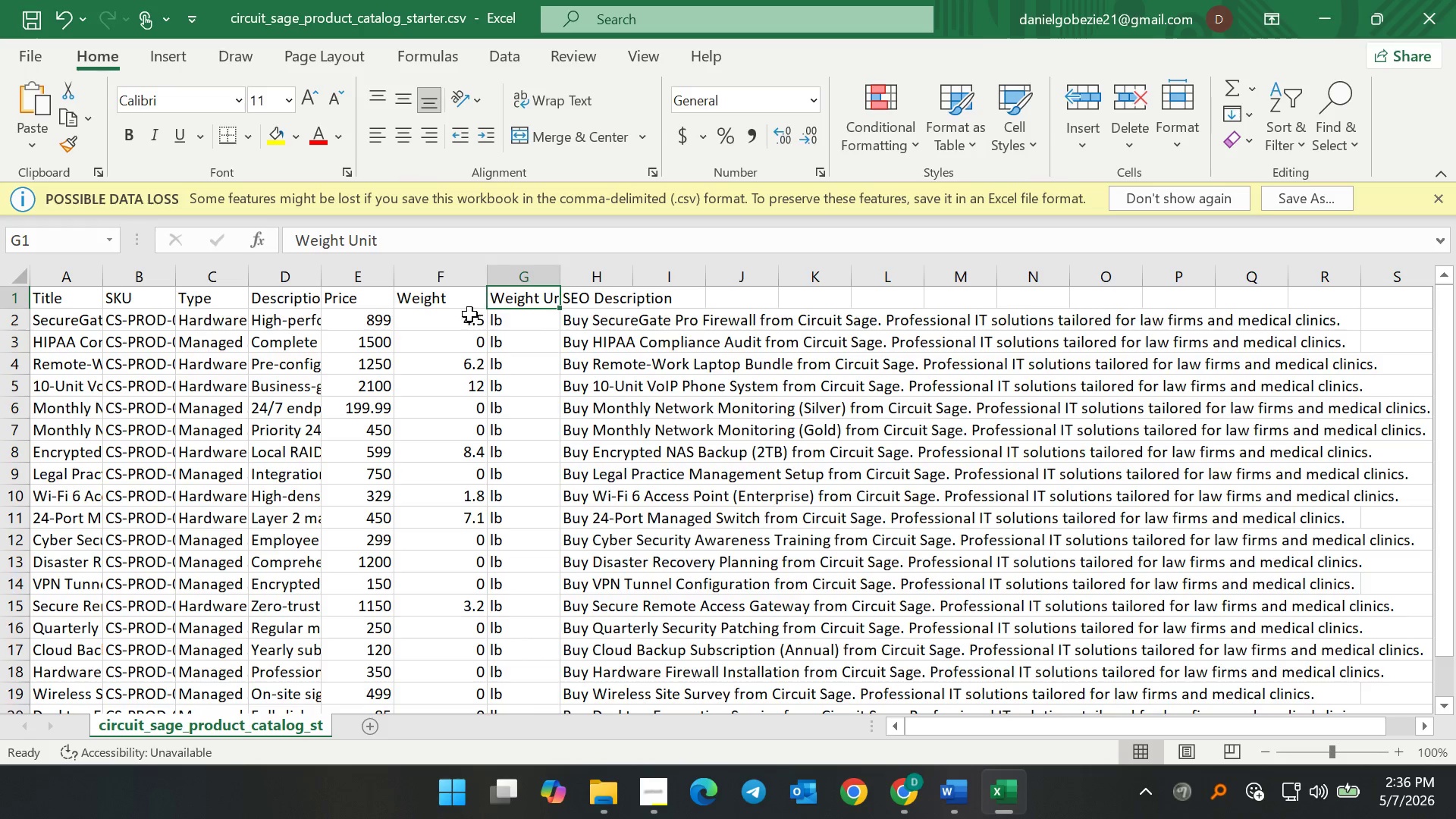 
left_click([469, 312])
 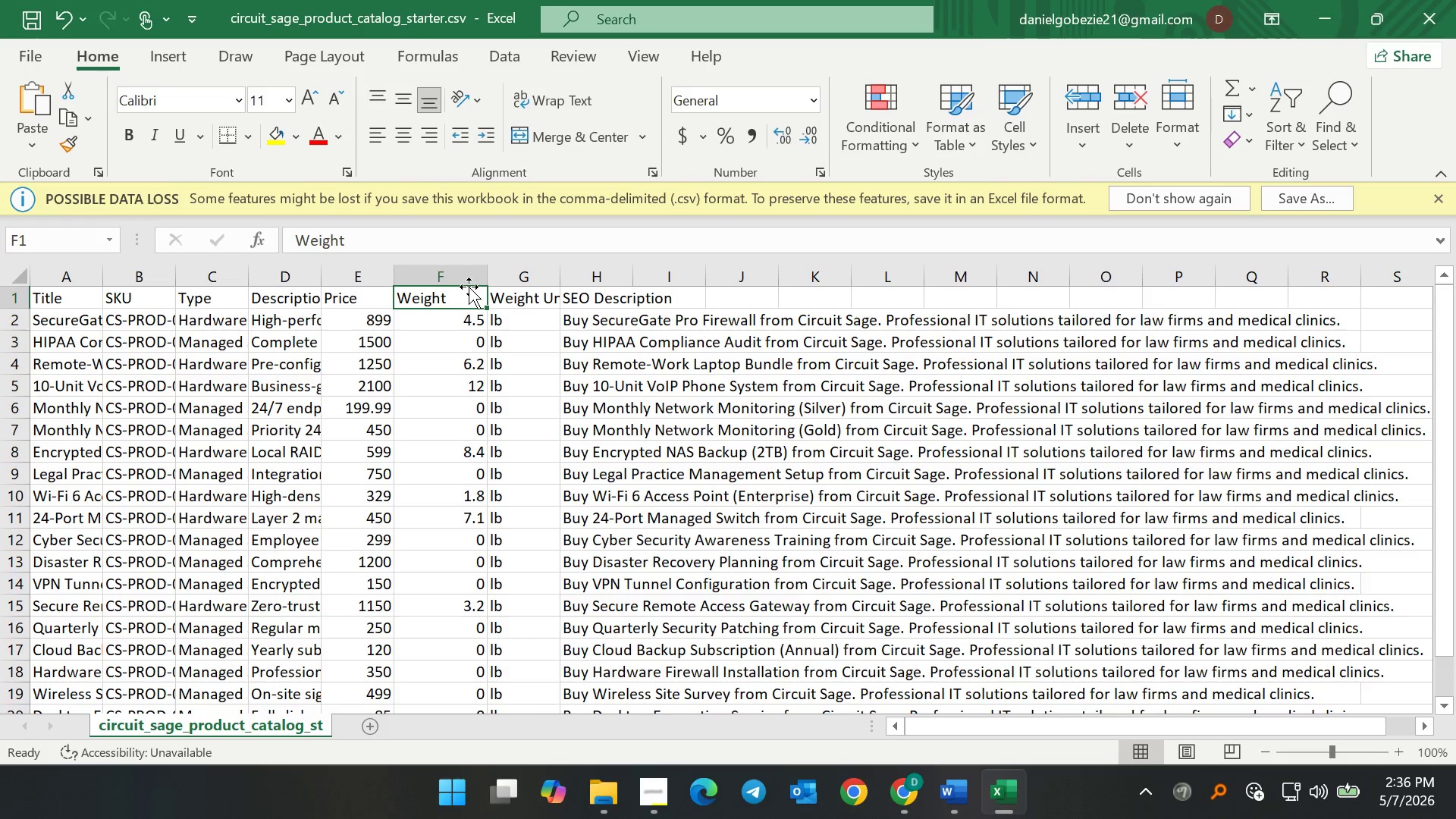 
double_click([466, 291])
 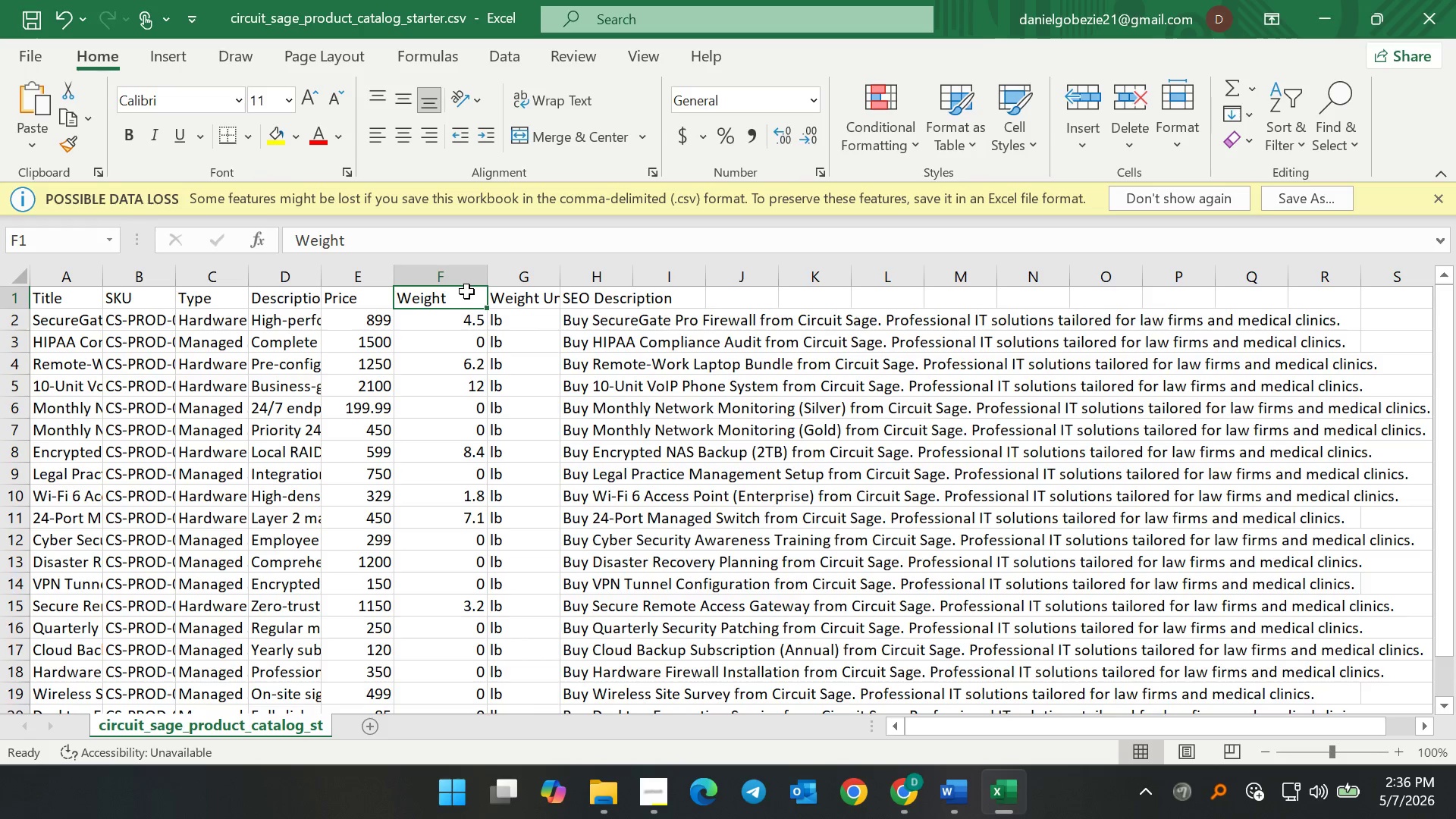 
triple_click([466, 291])
 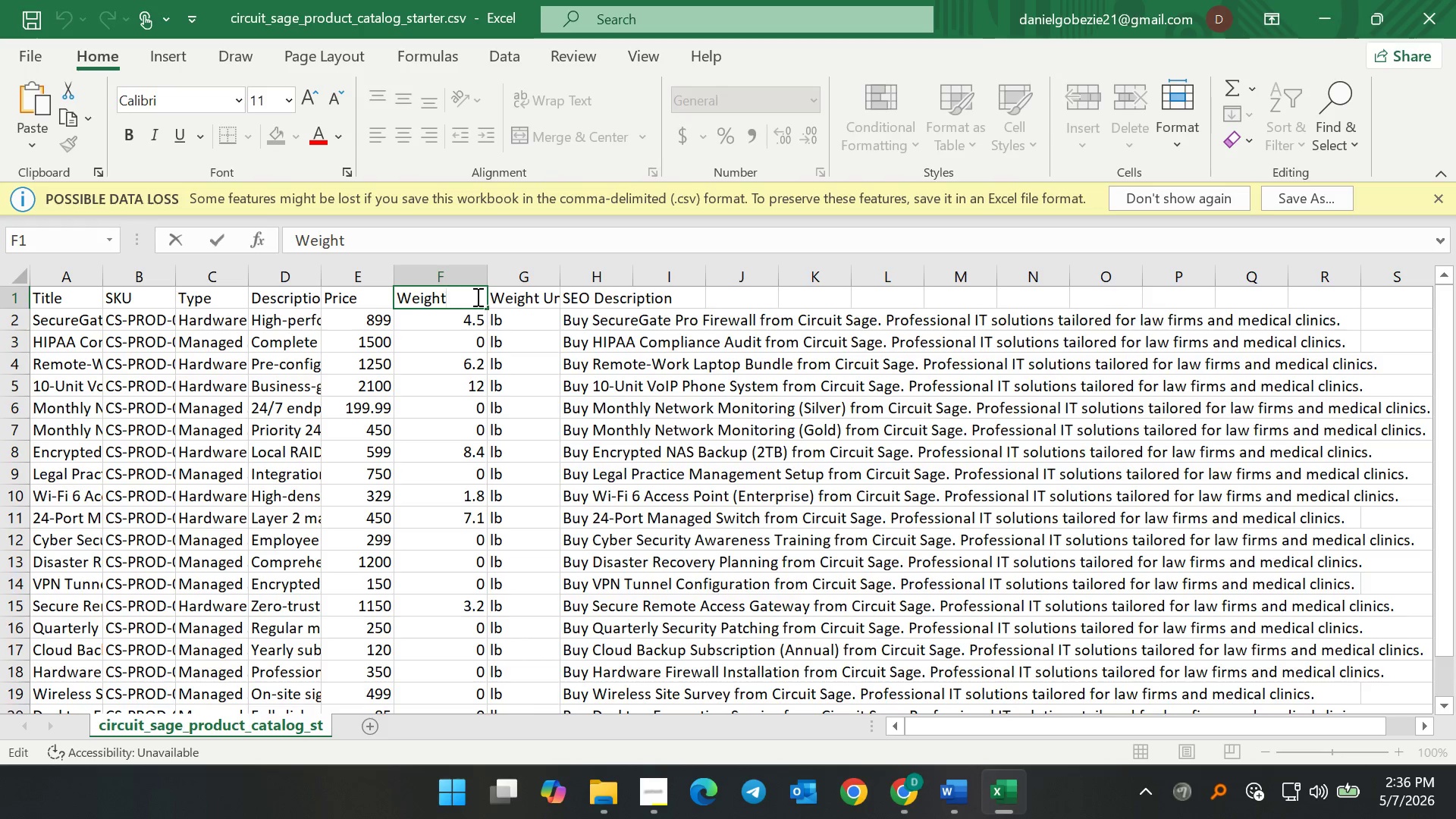 
type( ())
 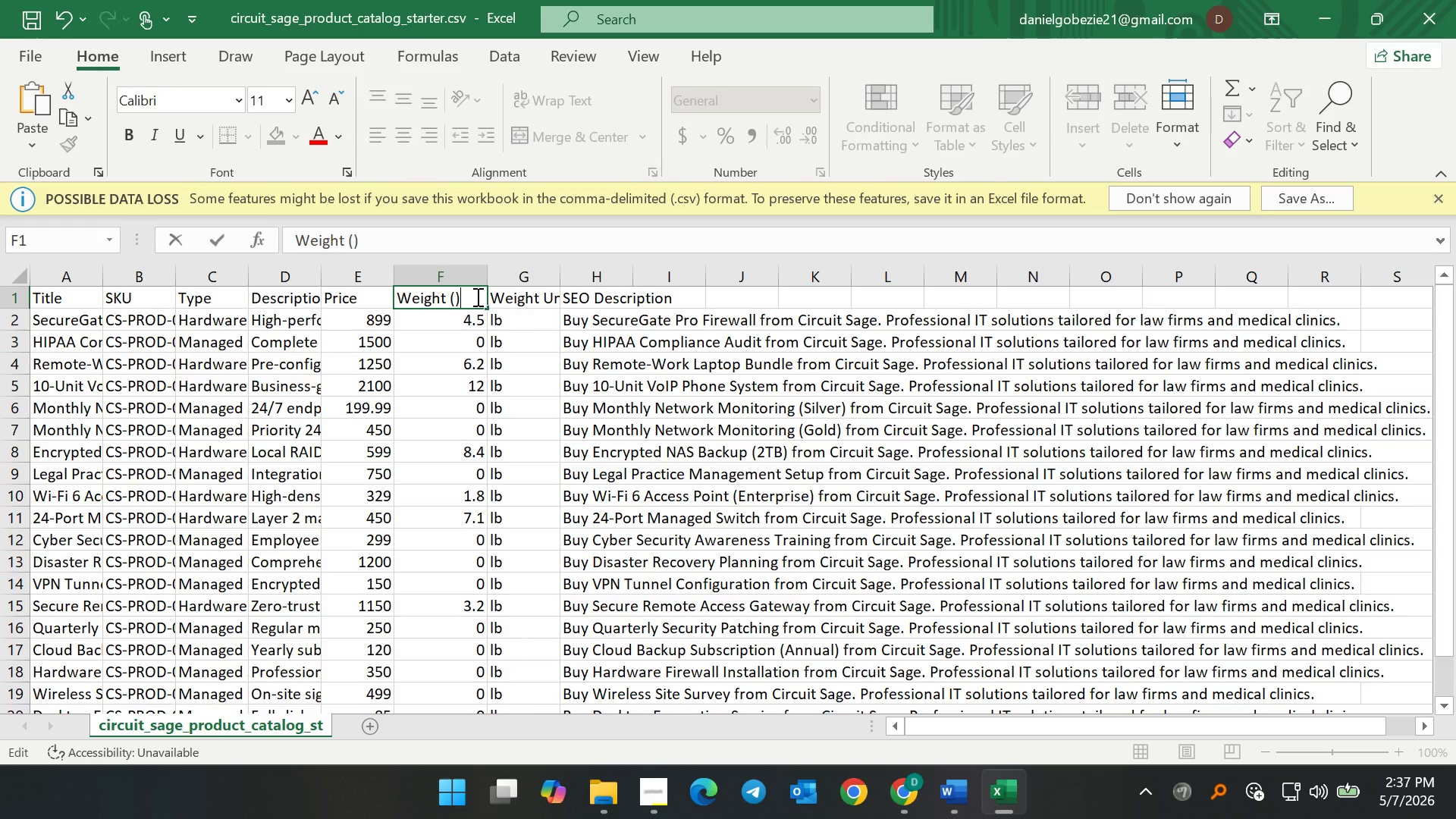 
key(ArrowLeft)
 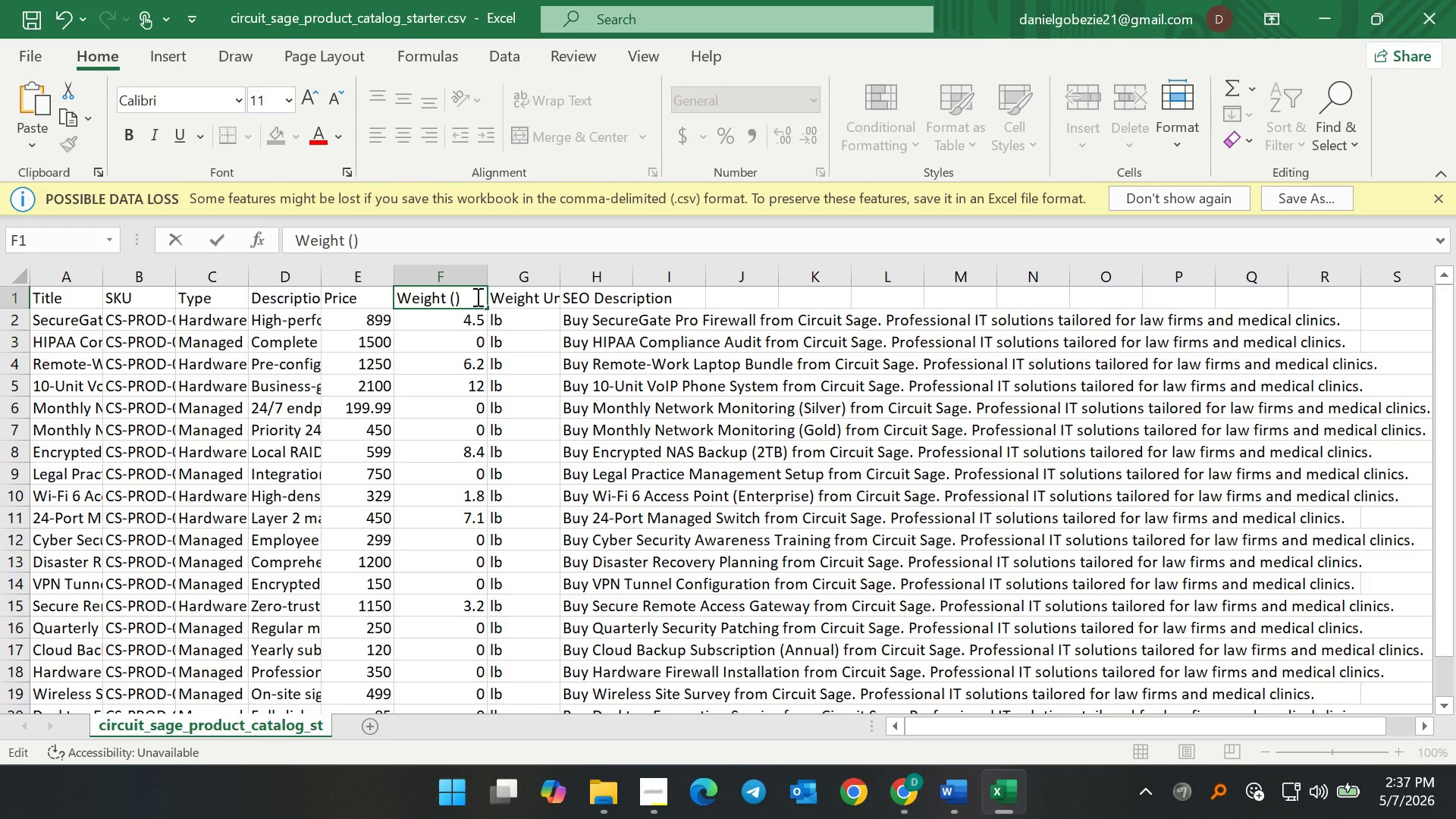 
type(lb)
 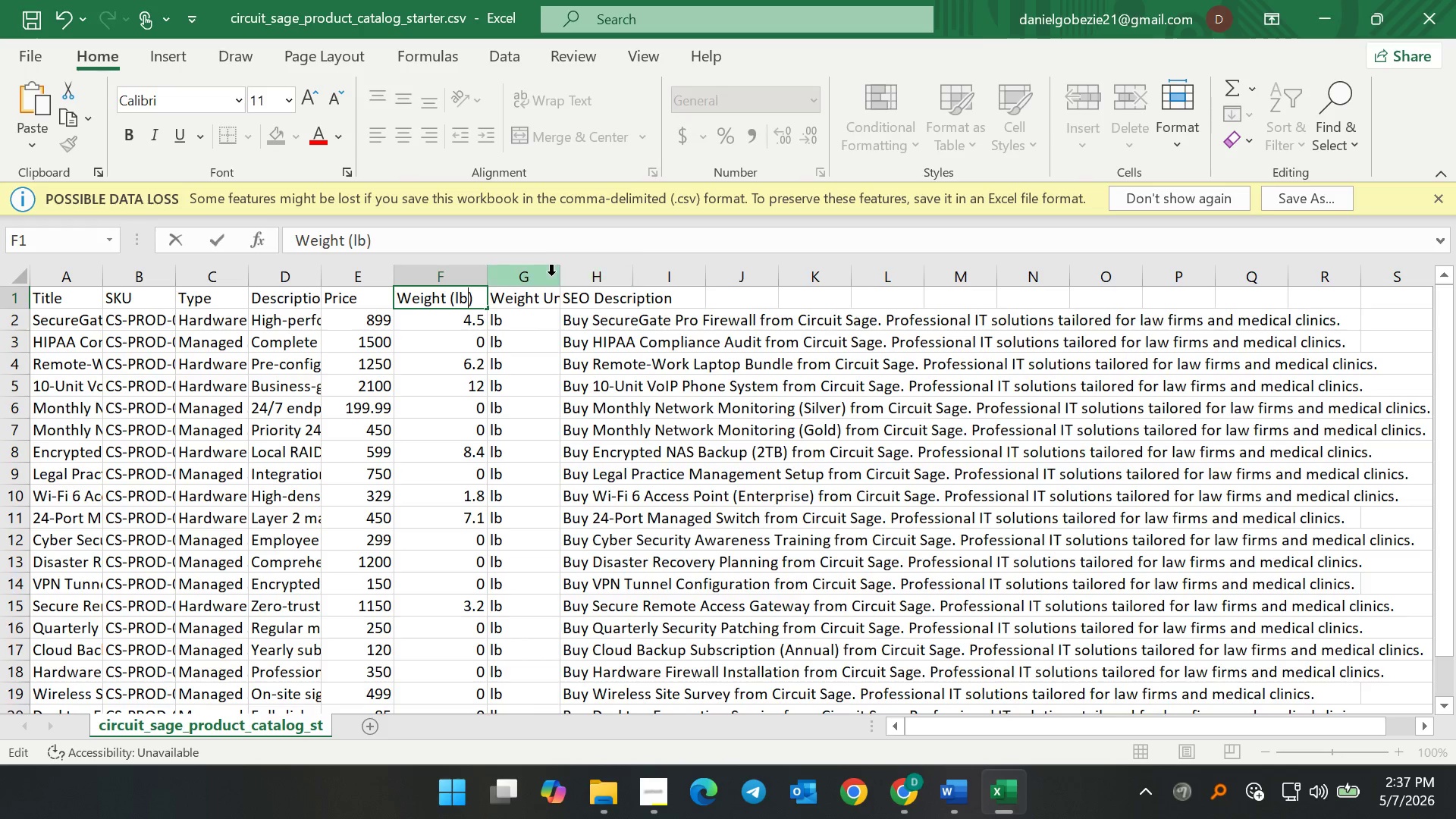 
right_click([551, 278])
 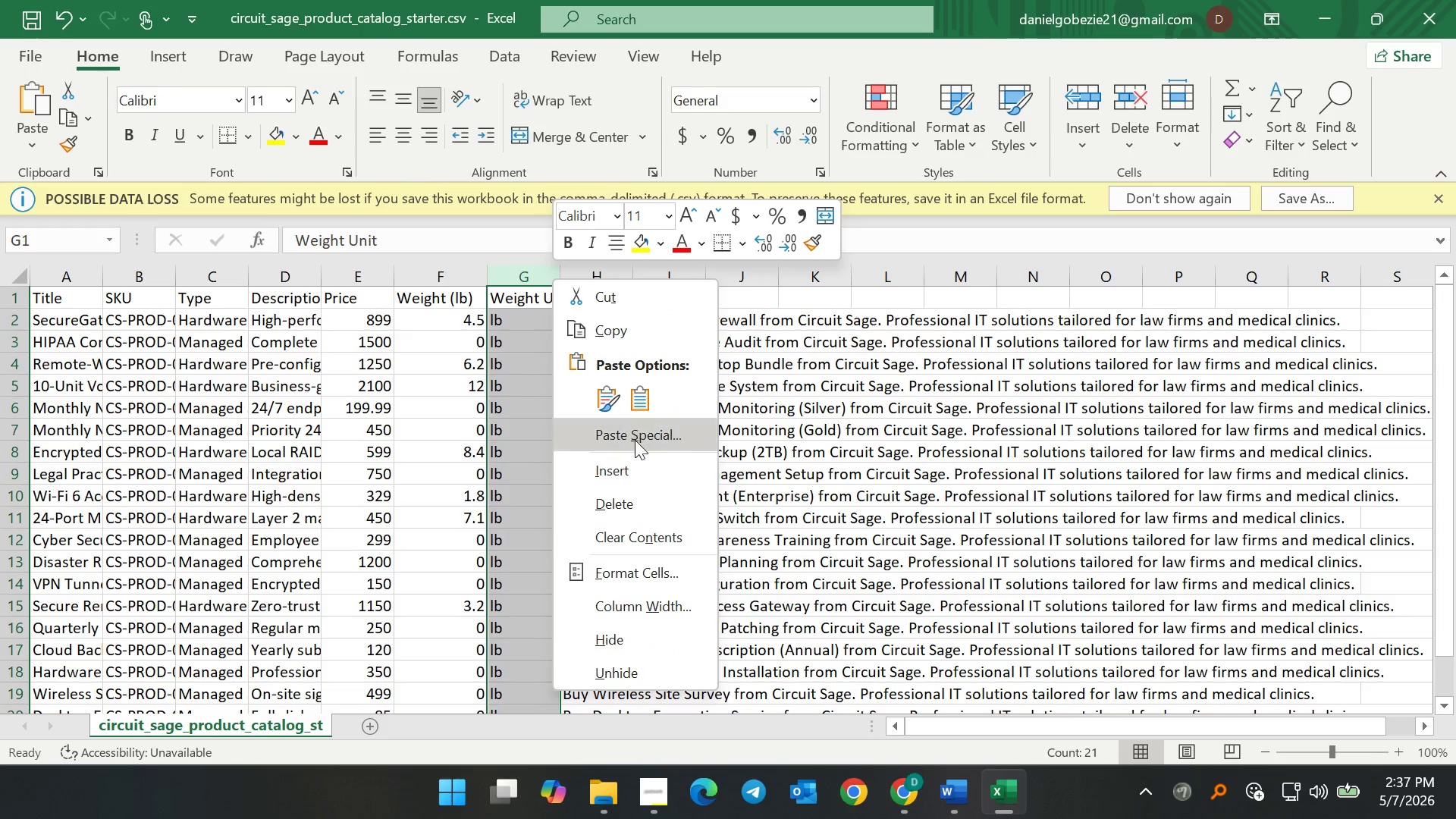 
left_click([635, 461])
 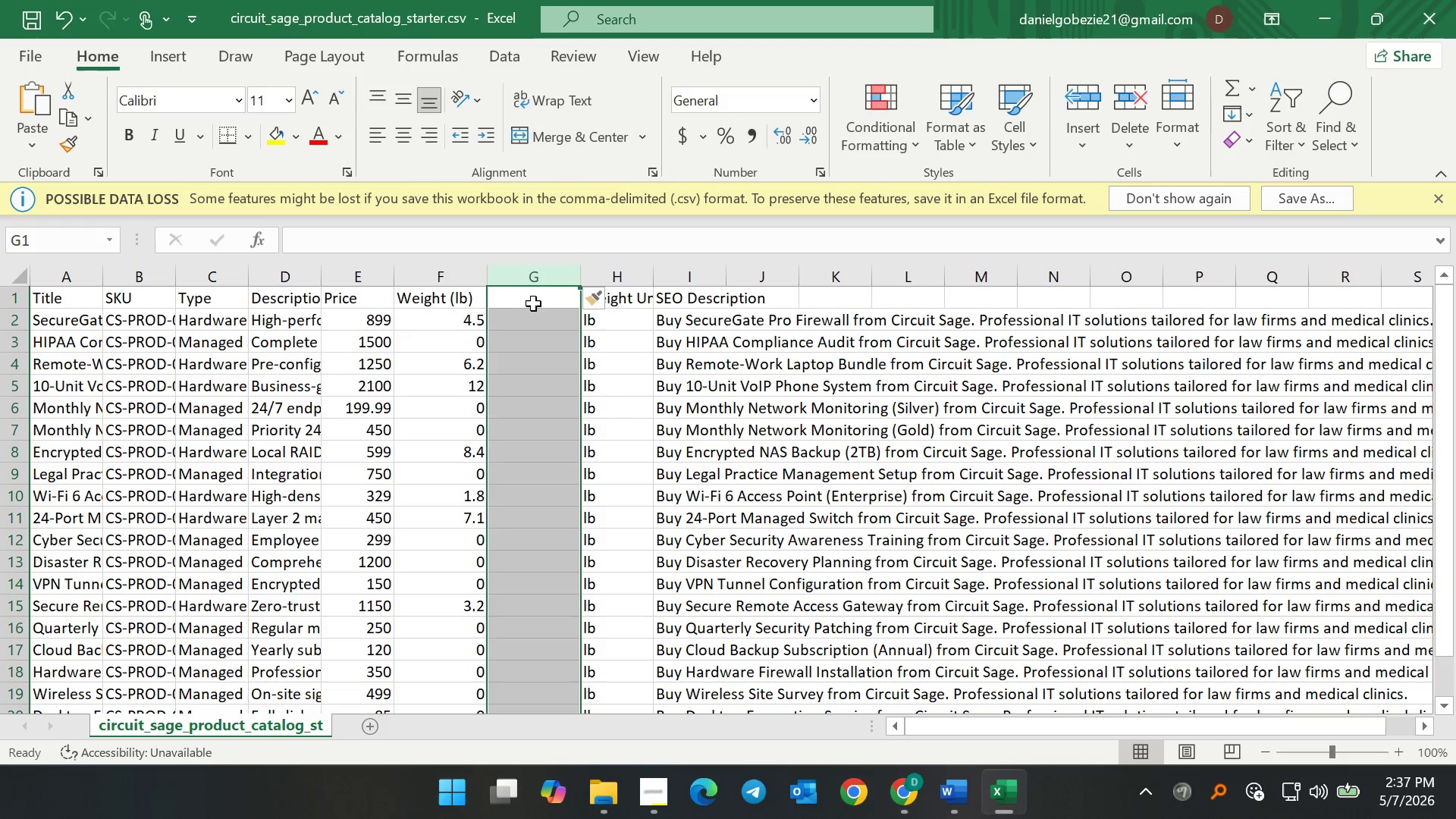 
double_click([534, 301])
 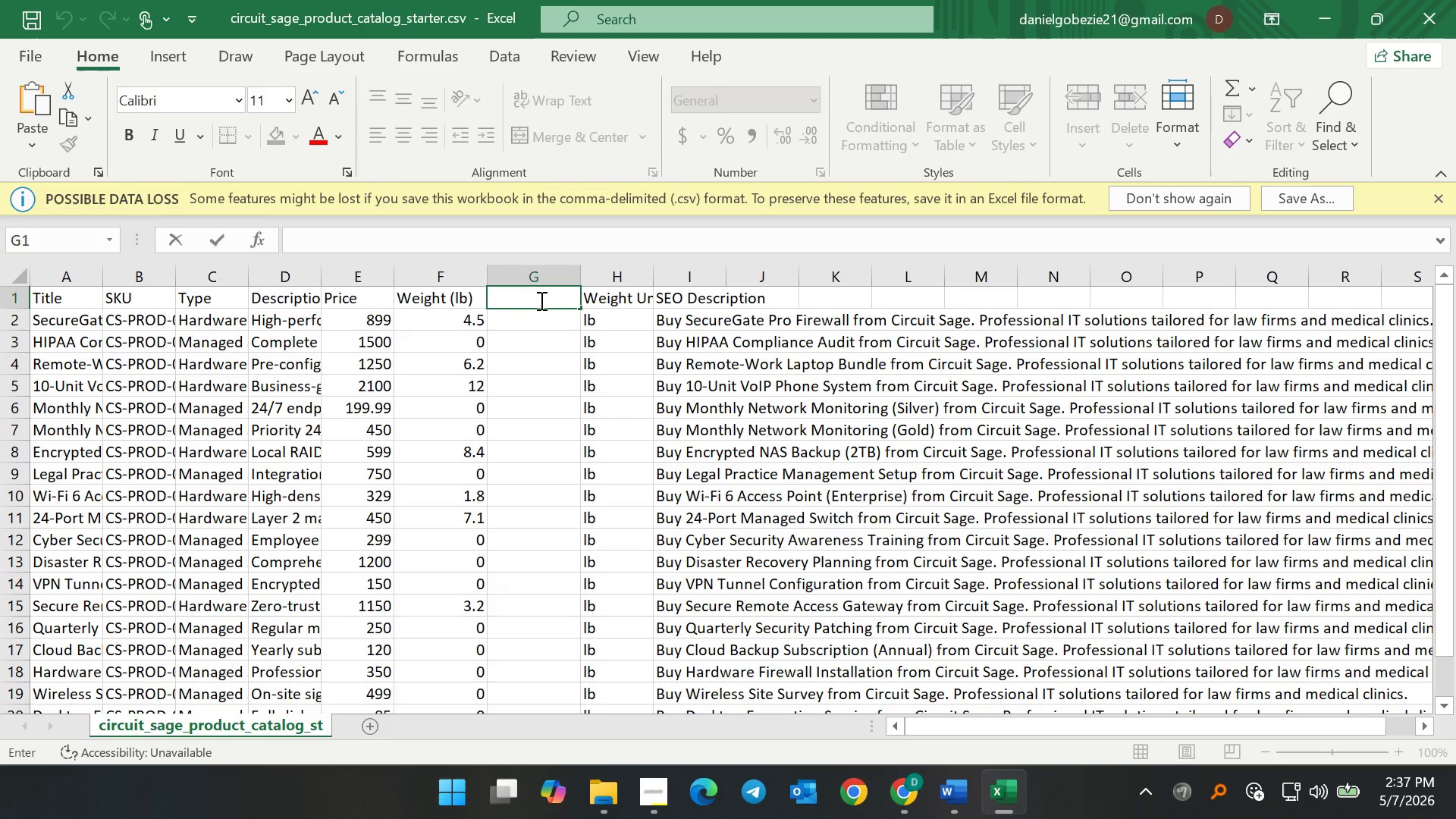 
type(Weight ())
 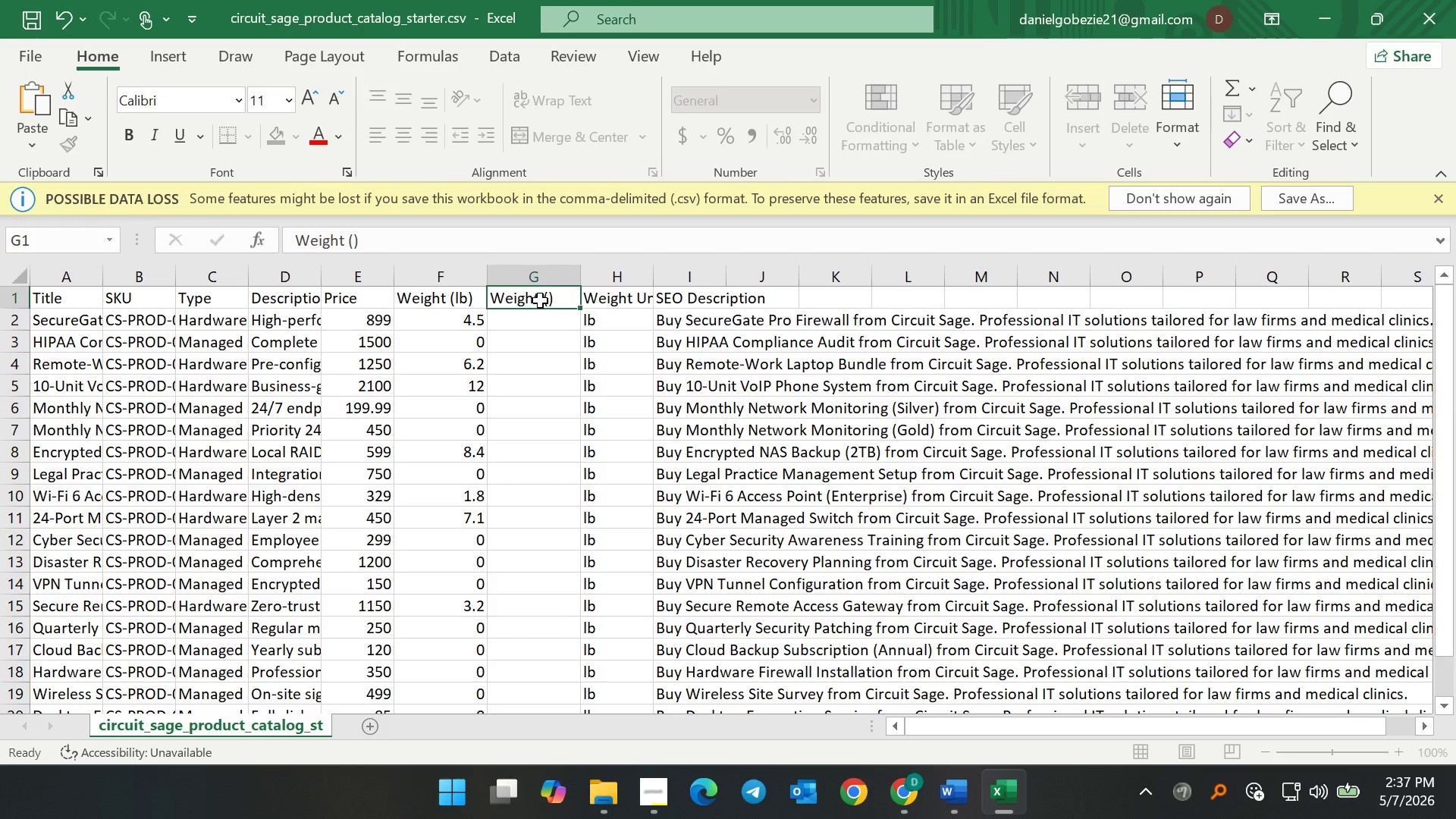 
key(ArrowLeft)
 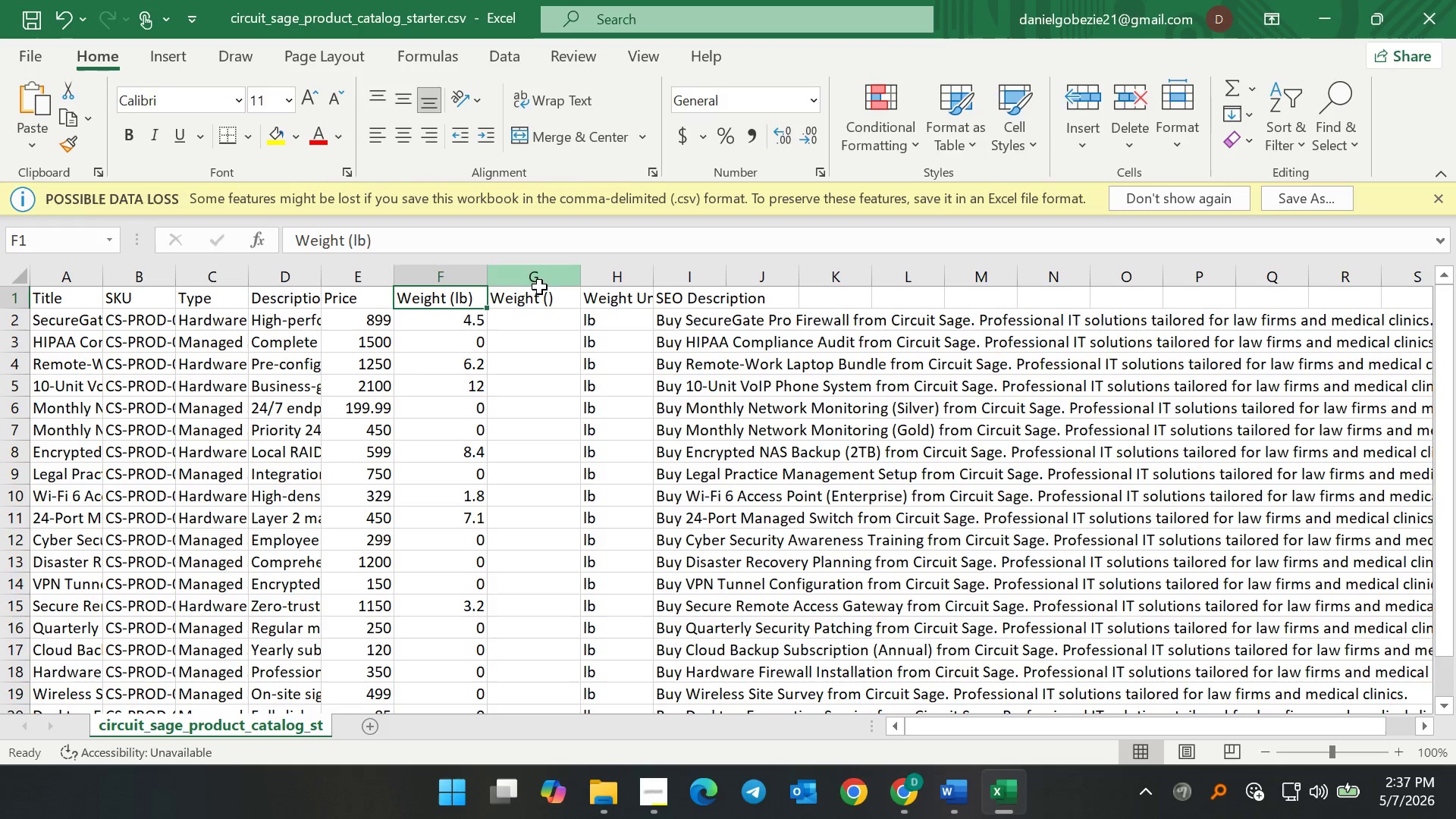 
double_click([537, 299])
 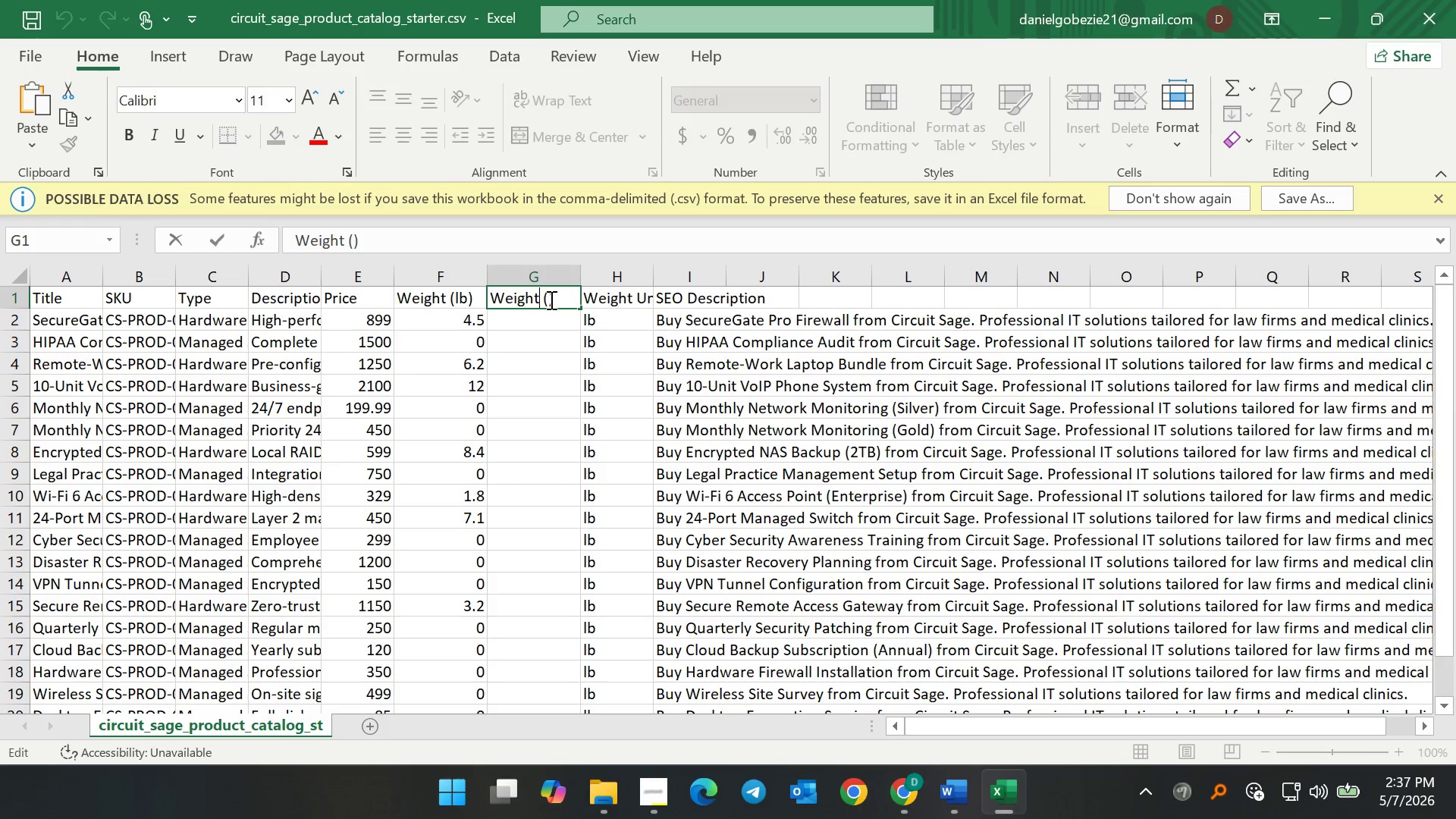 
triple_click([550, 300])
 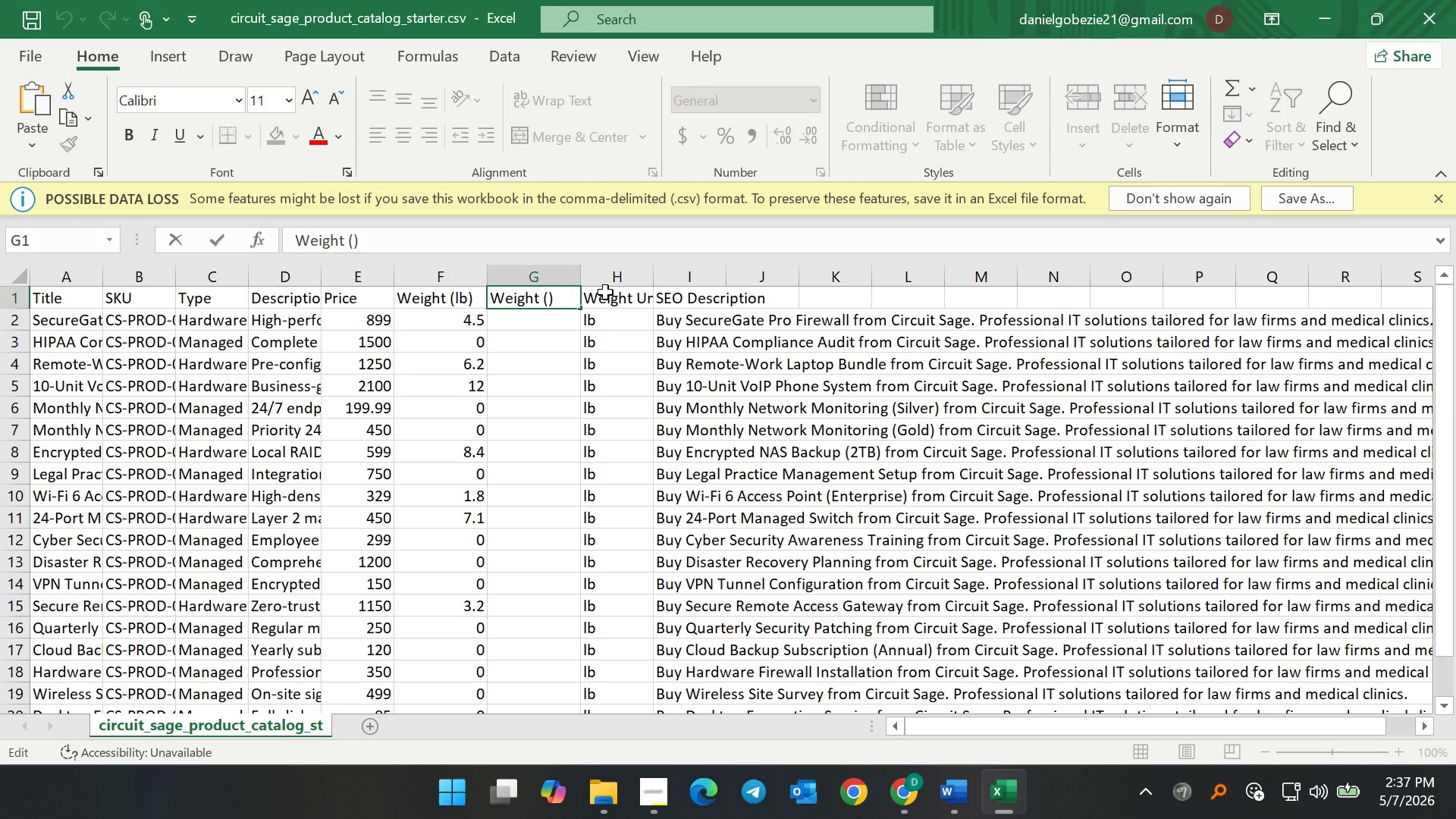 
type(grams)
 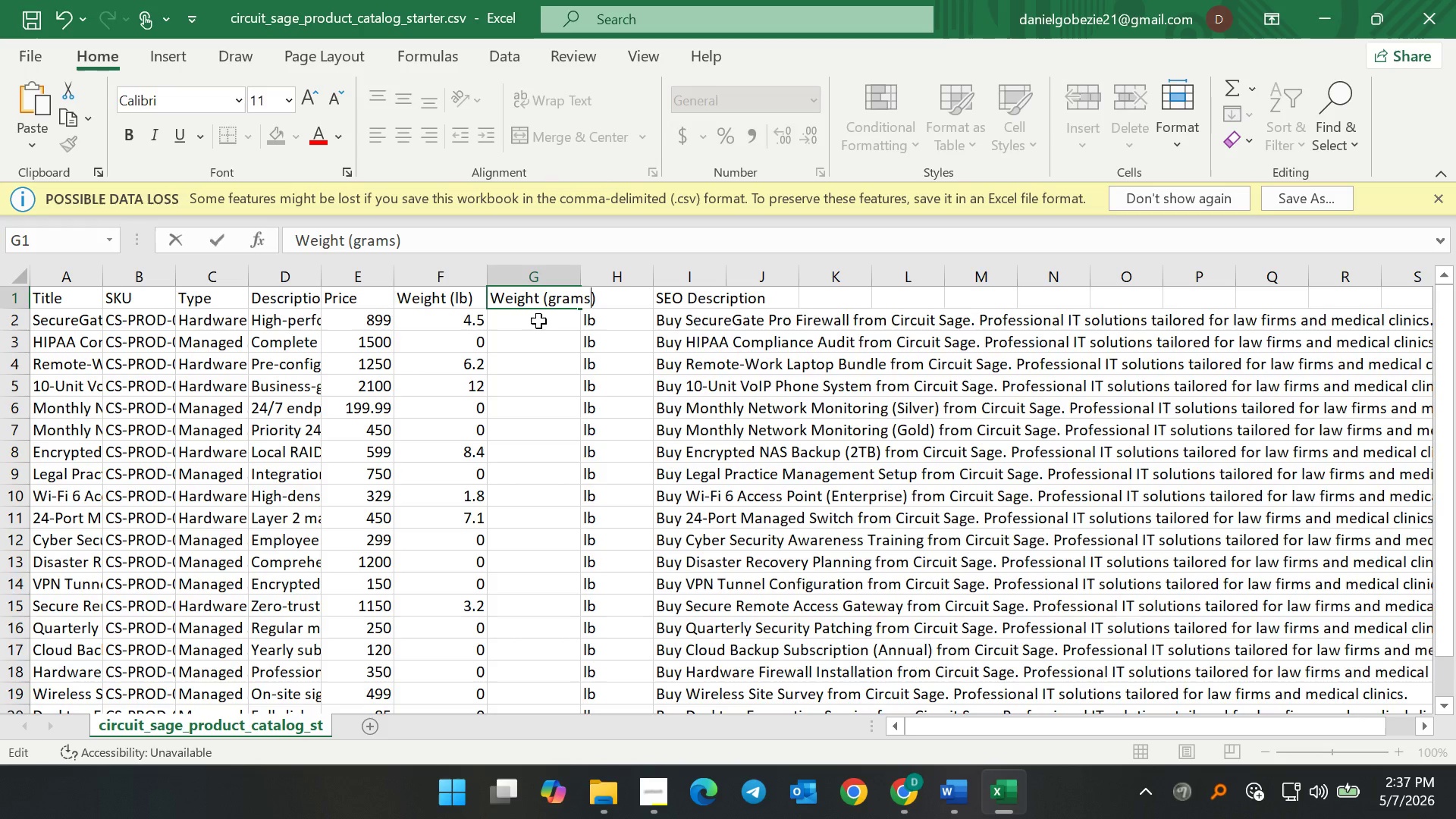 
double_click([538, 321])
 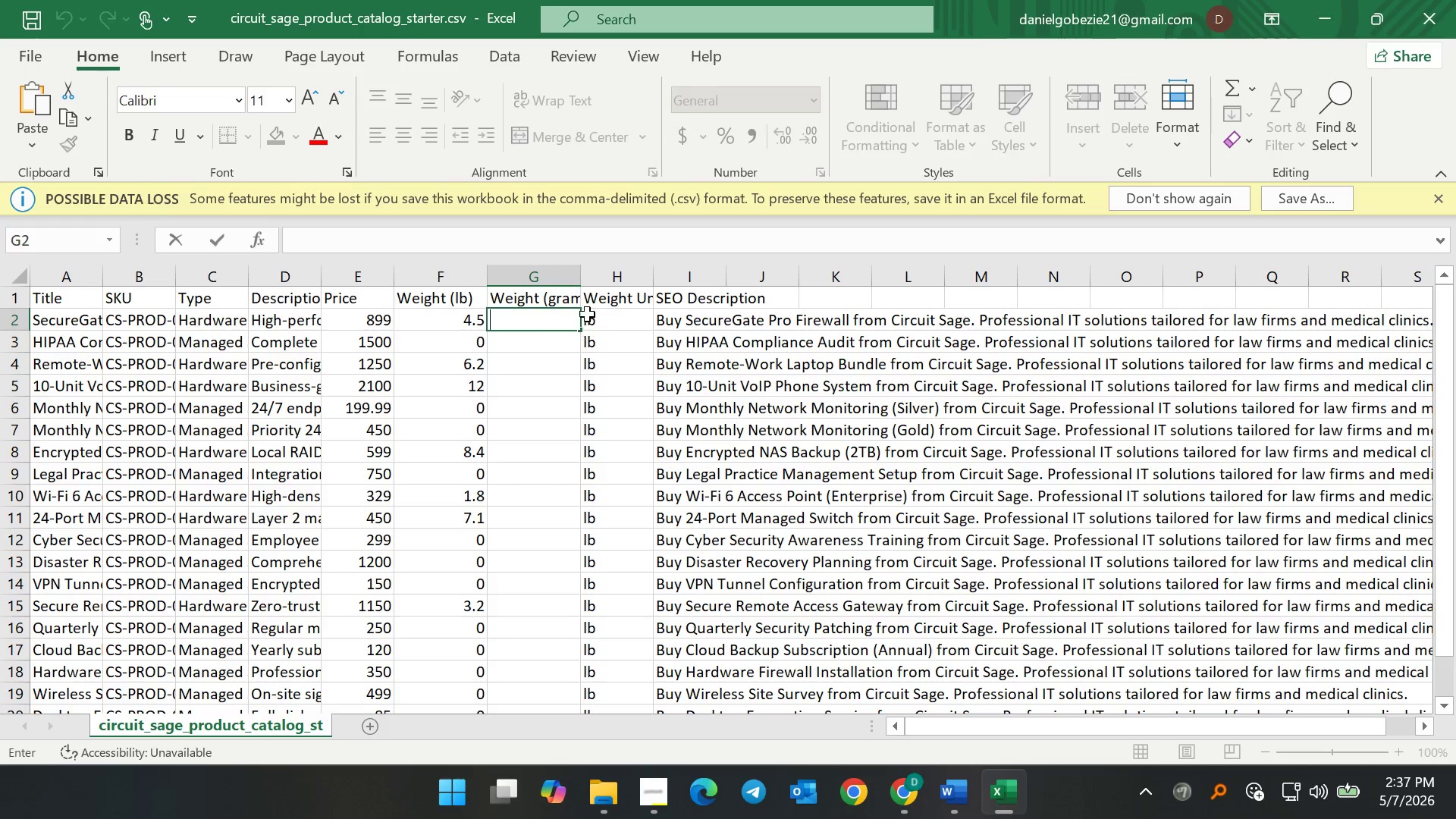 
left_click([555, 298])
 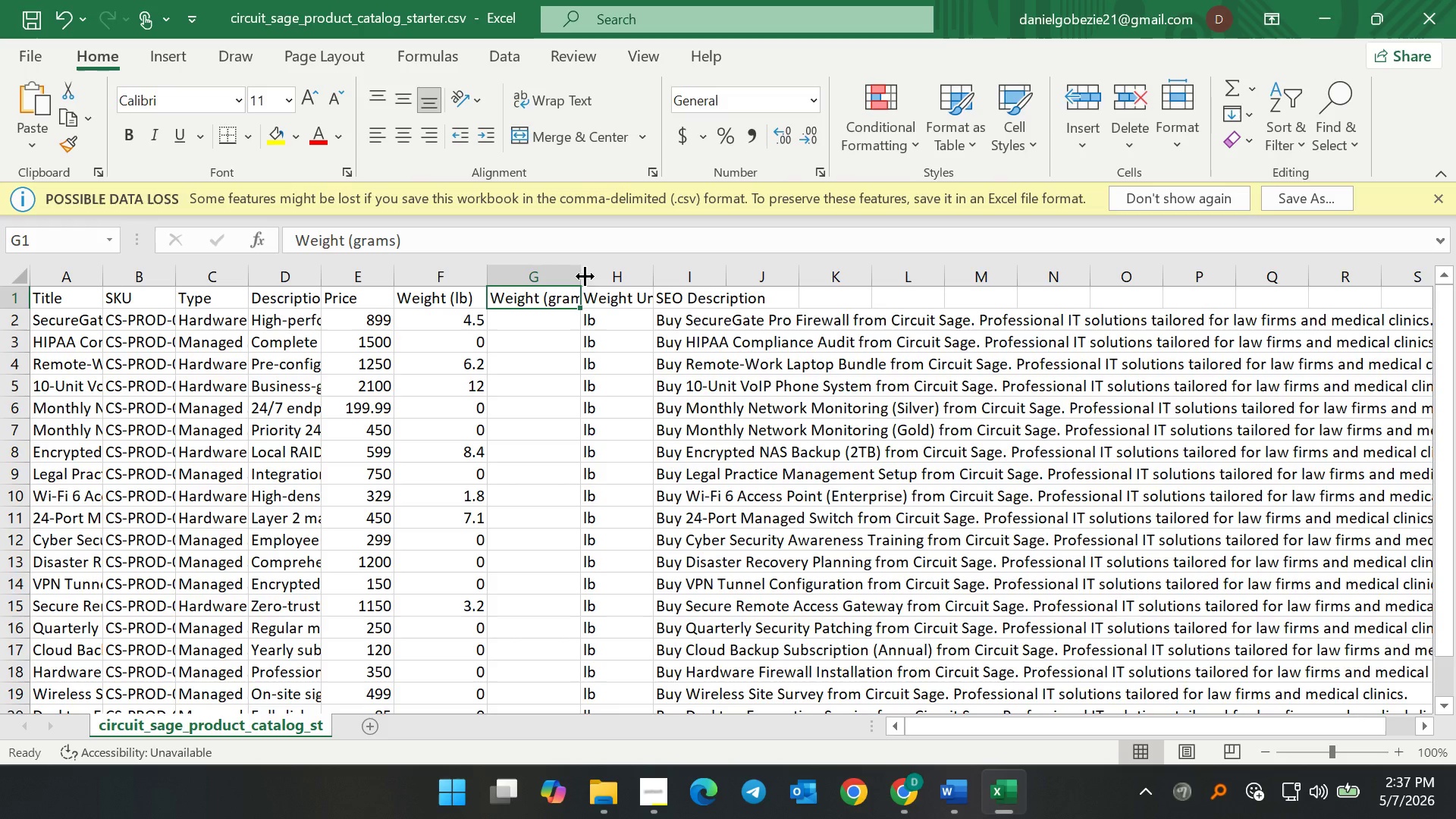 
left_click_drag(start_coordinate=[585, 276], to_coordinate=[648, 278])
 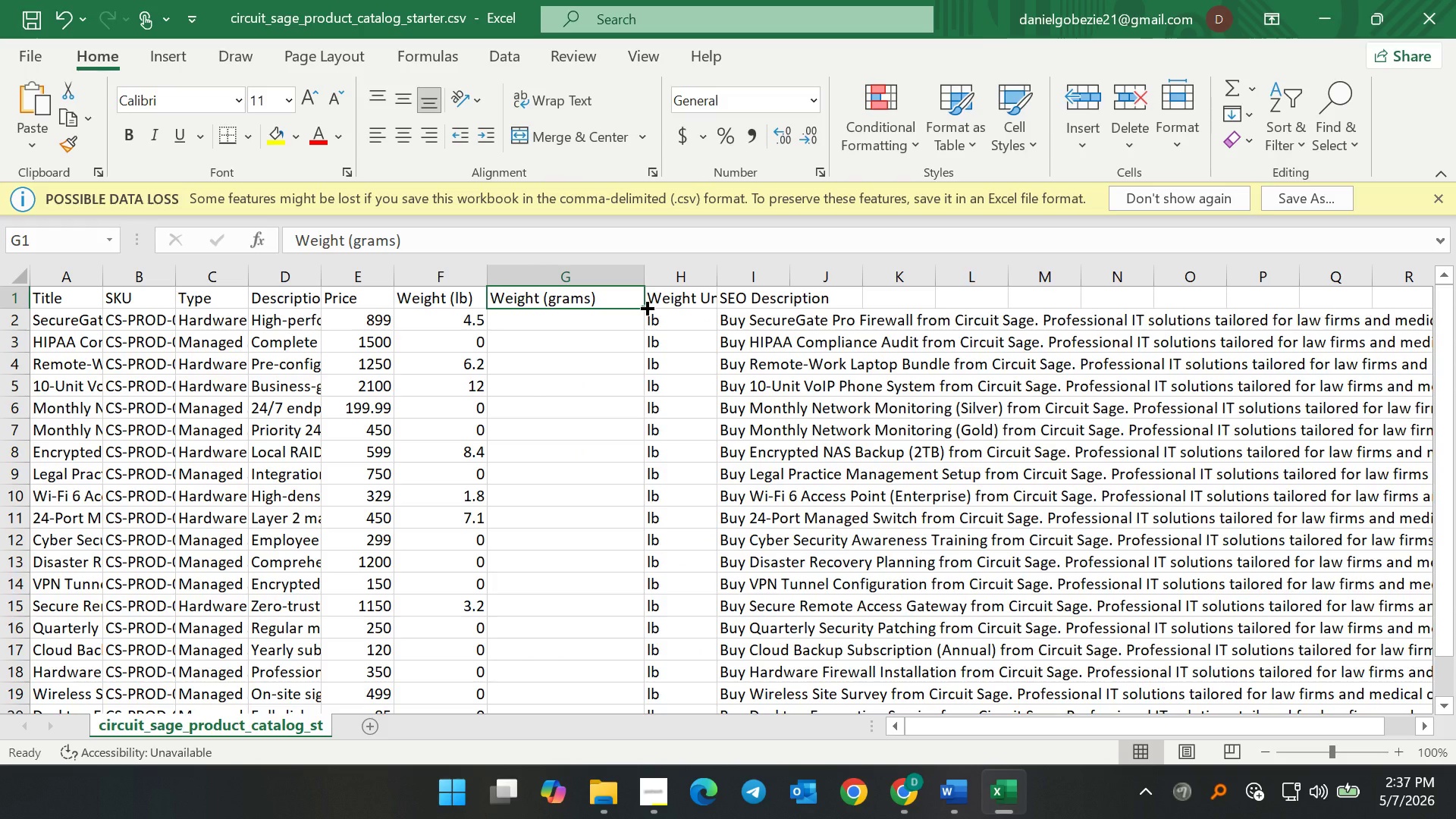 
wait(11.31)
 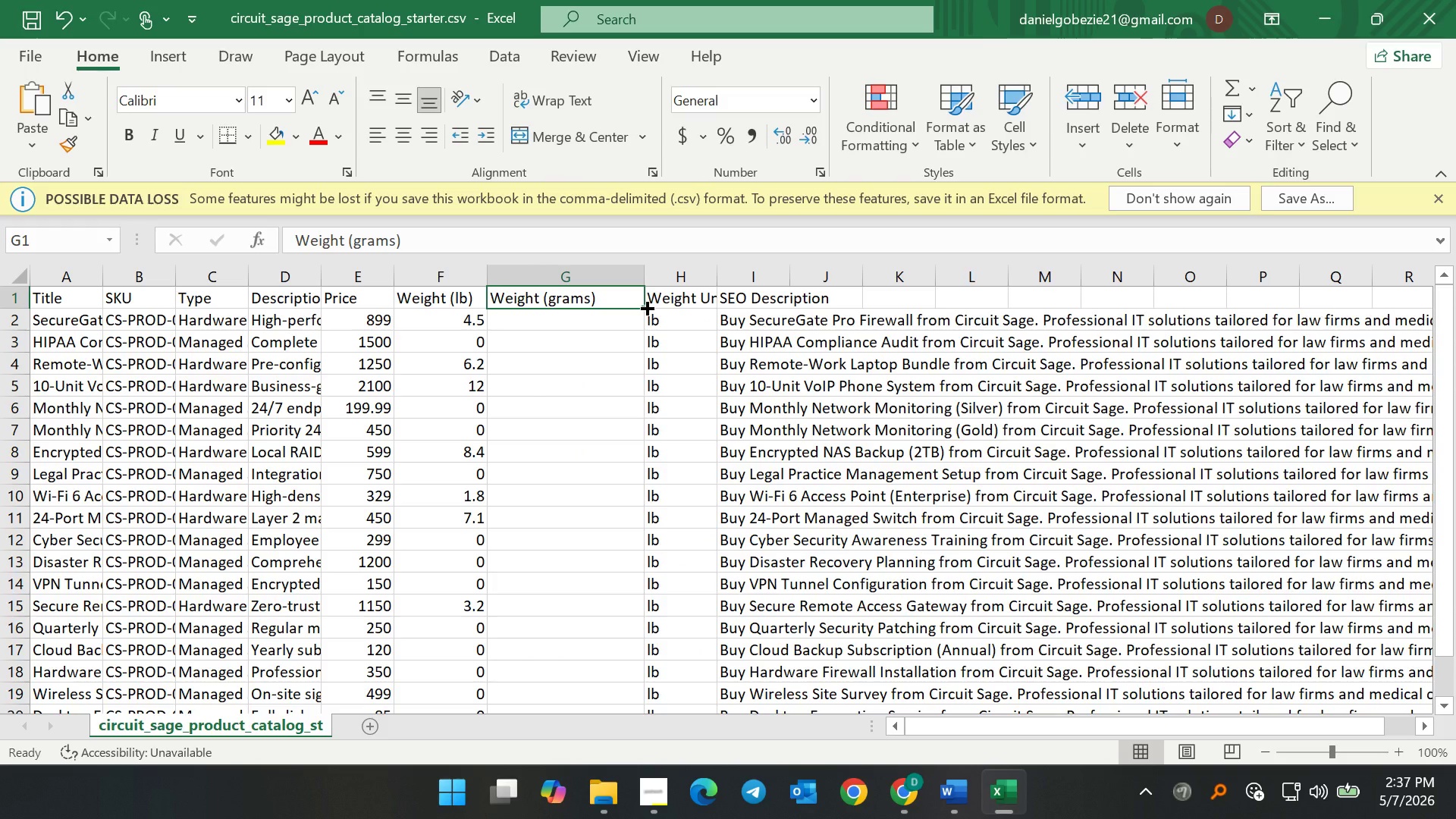 
left_click([589, 325])
 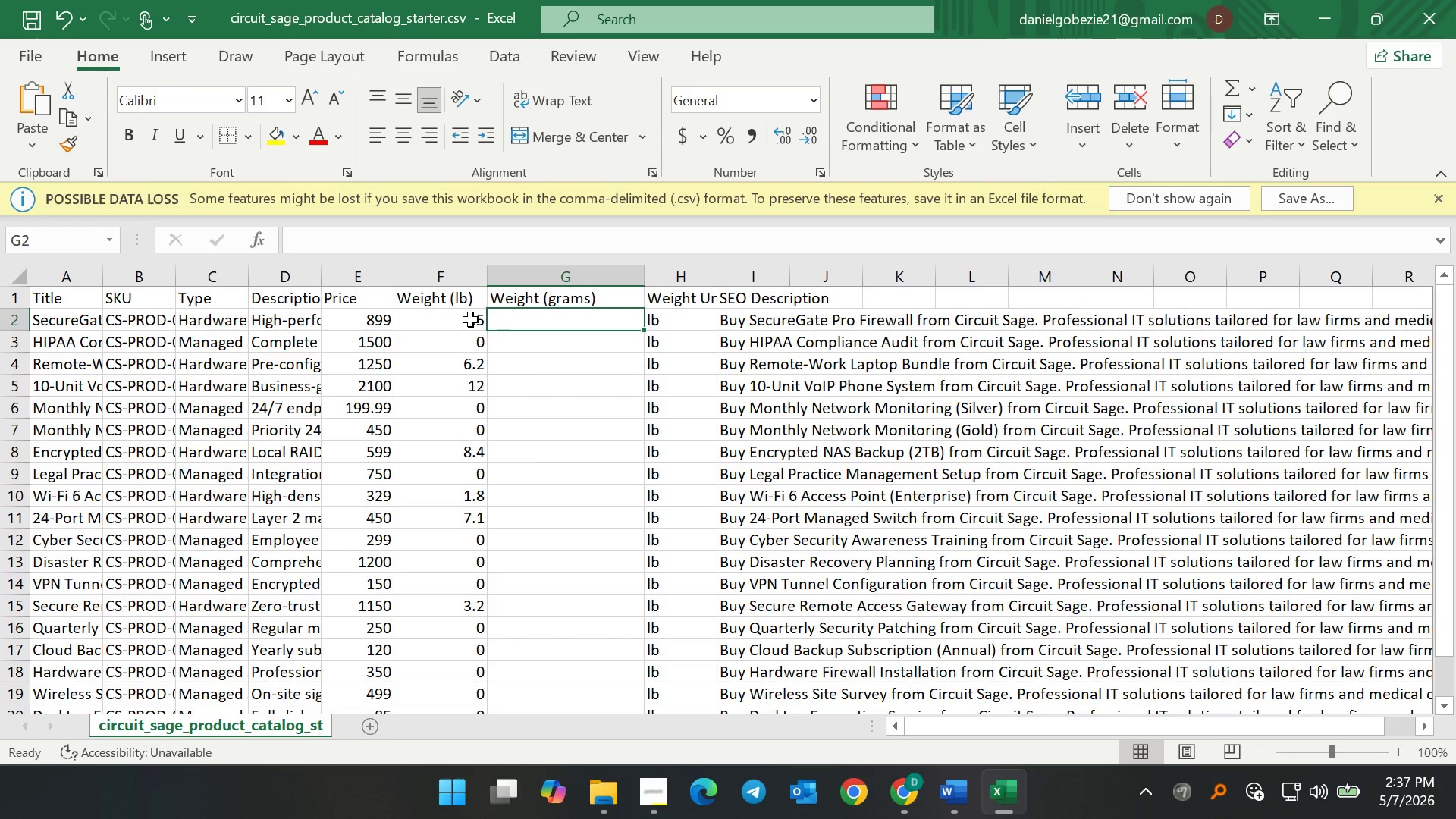 
left_click([470, 319])
 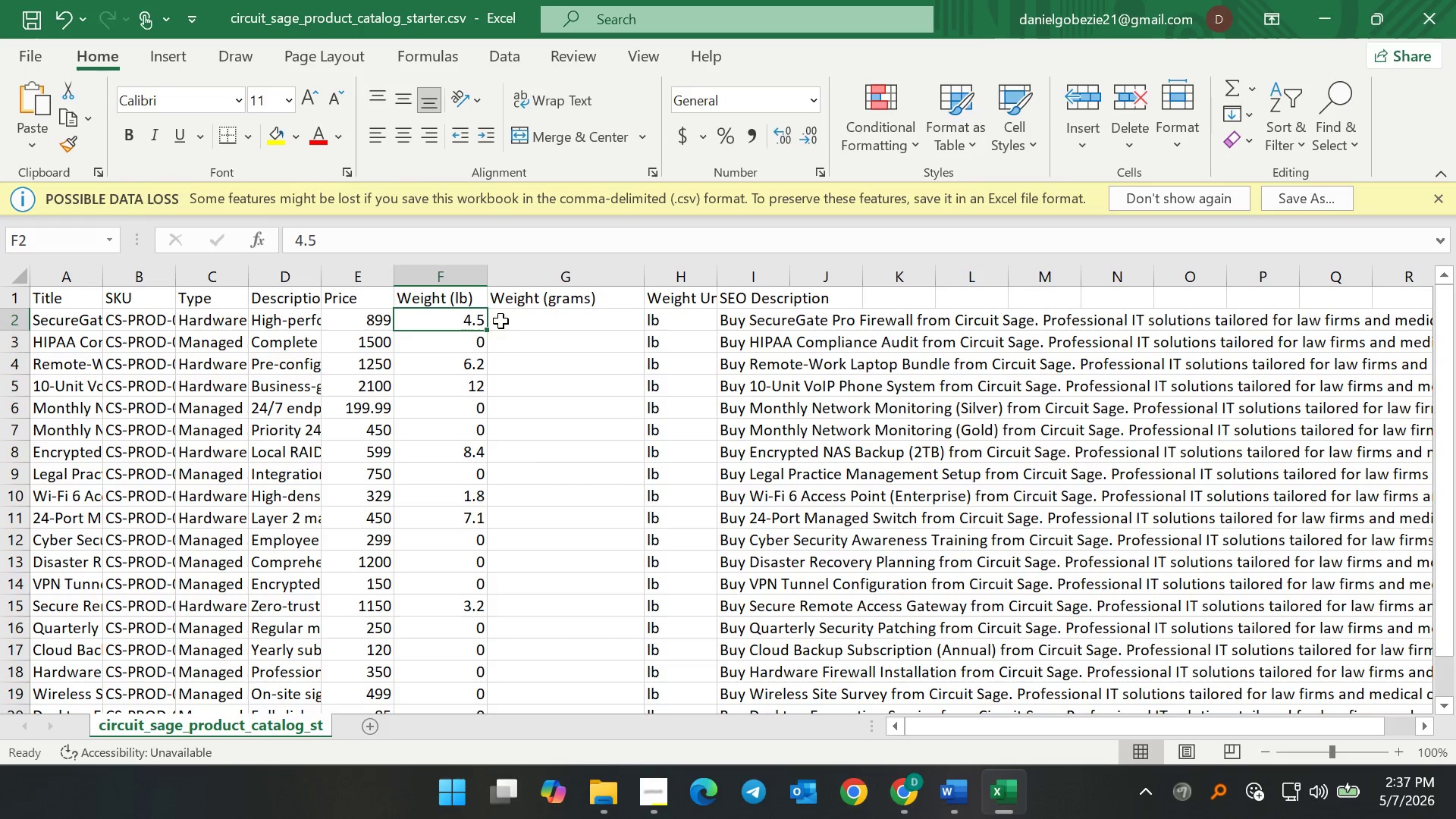 
left_click([523, 326])
 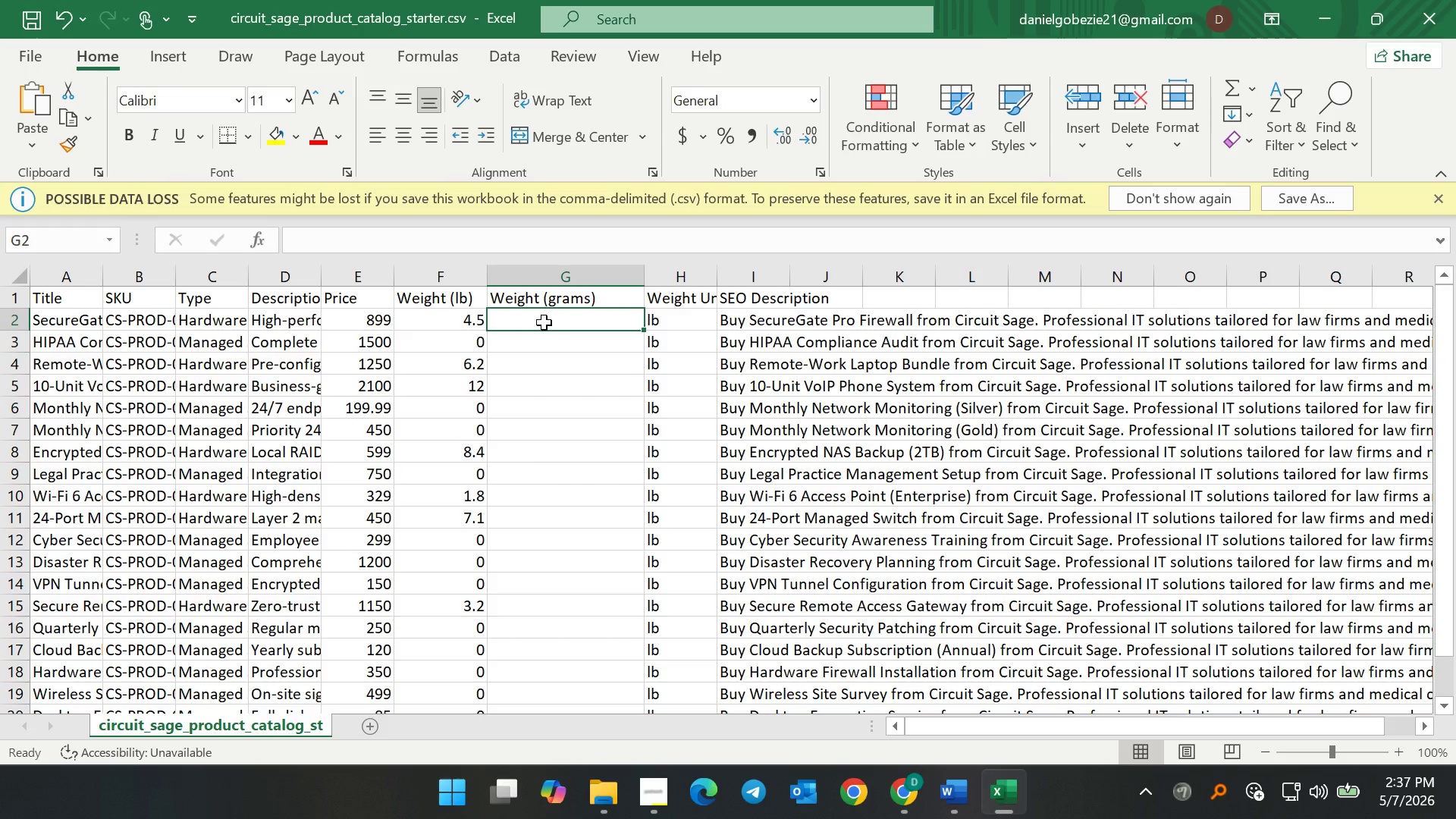 
key(Equal)
 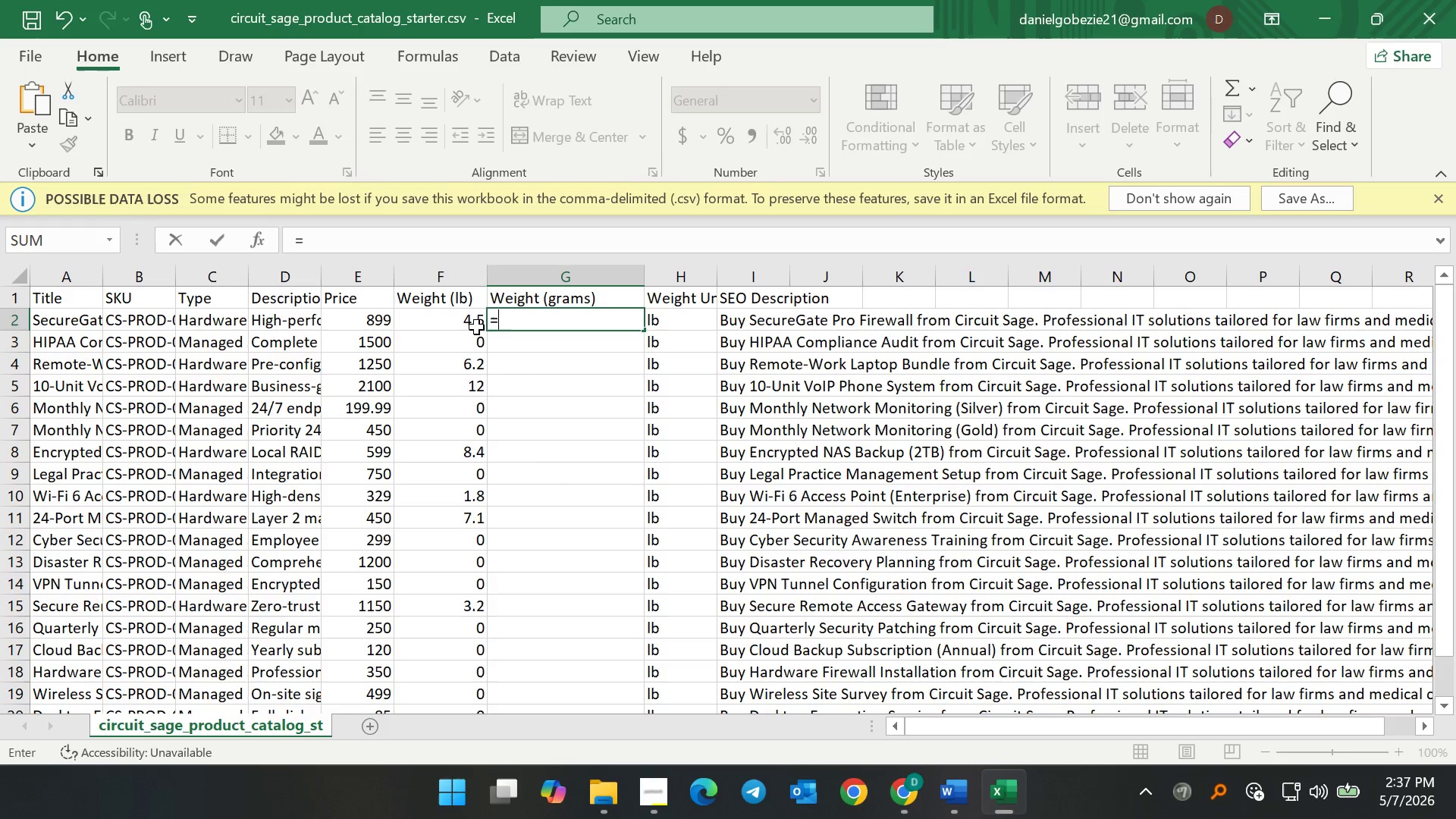 
left_click([474, 322])
 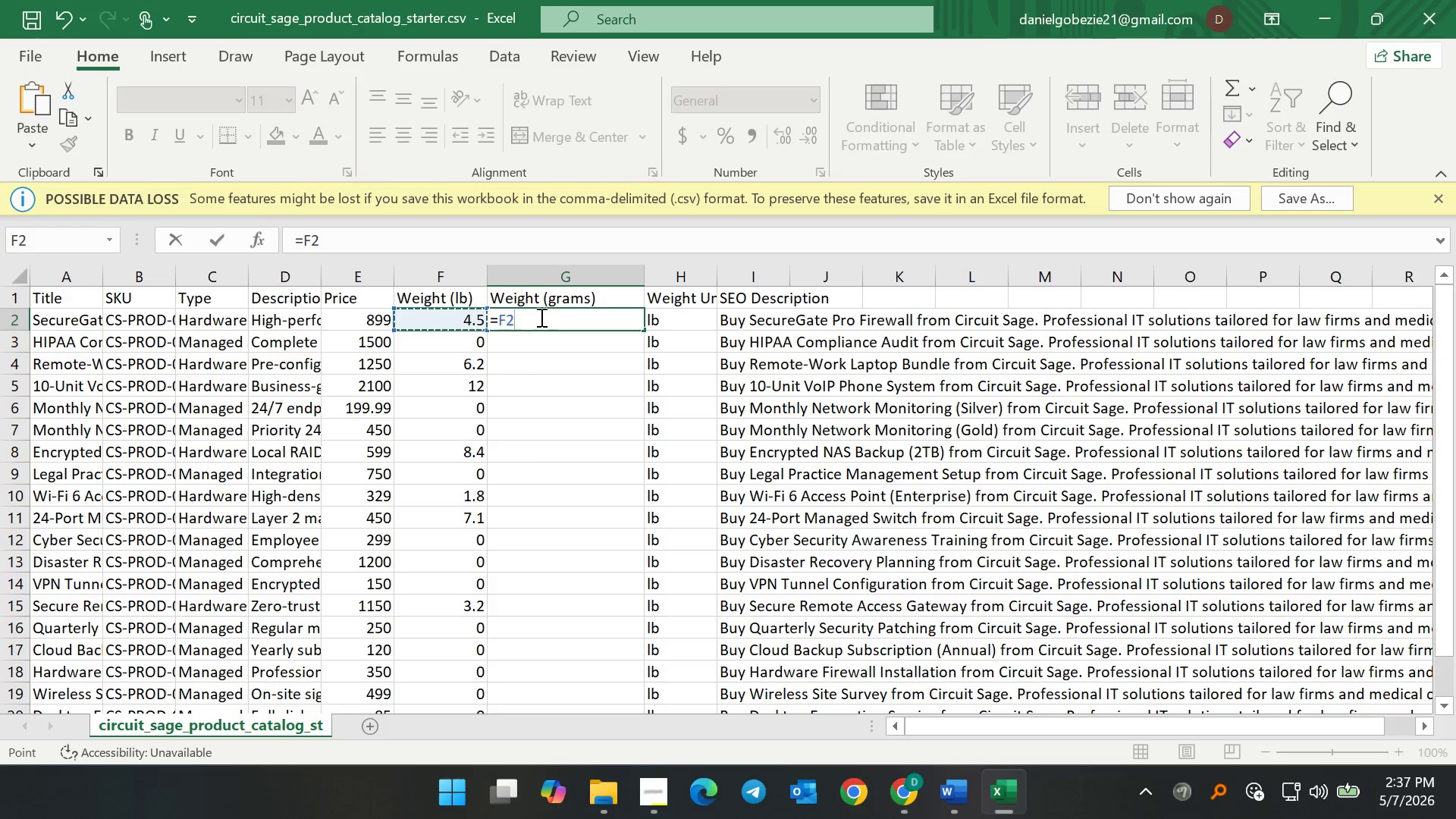 
left_click([540, 317])
 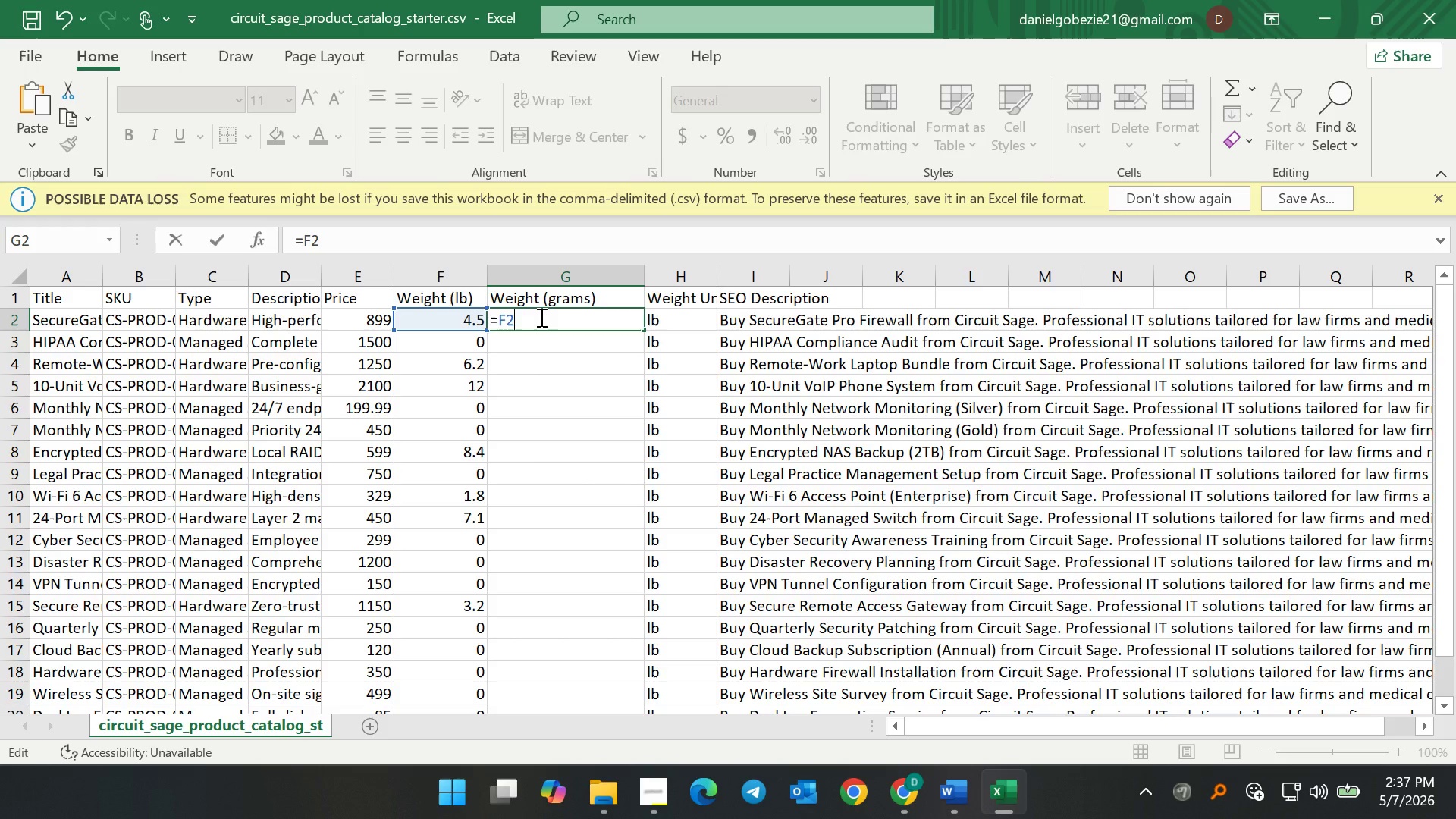 
key(Shift+8)
 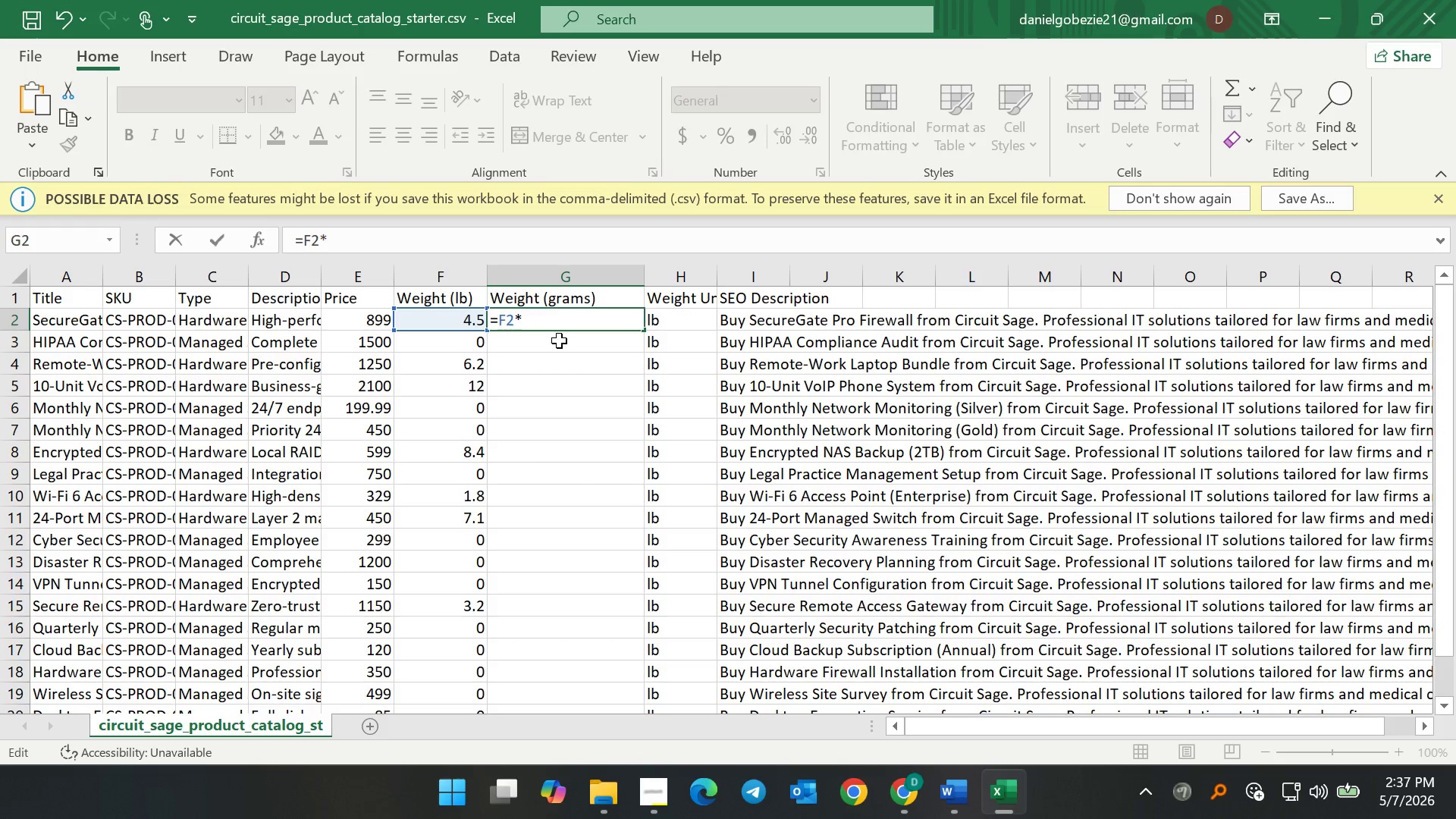 
type(453.592)
 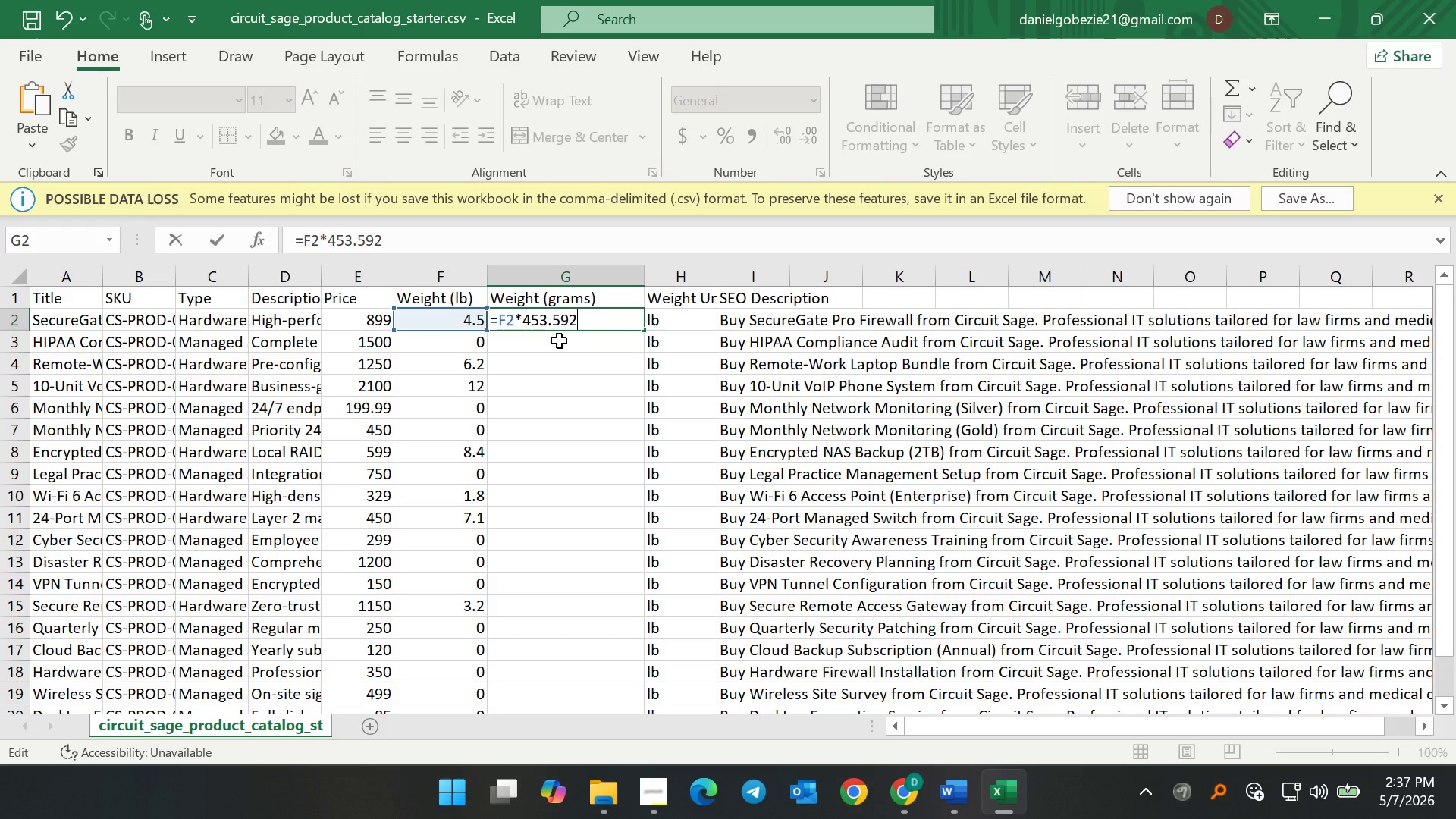 
key(Enter)
 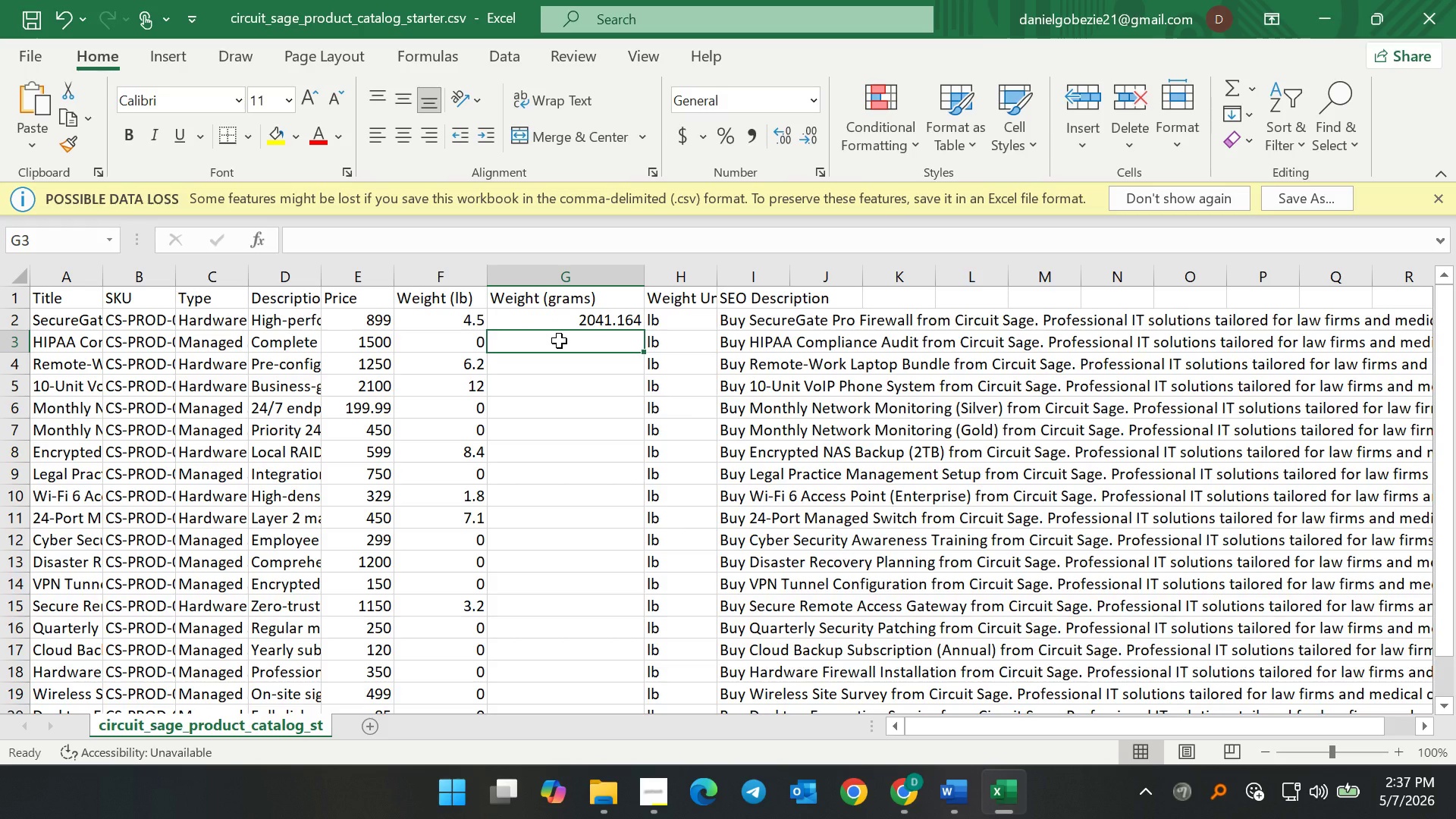 
wait(9.91)
 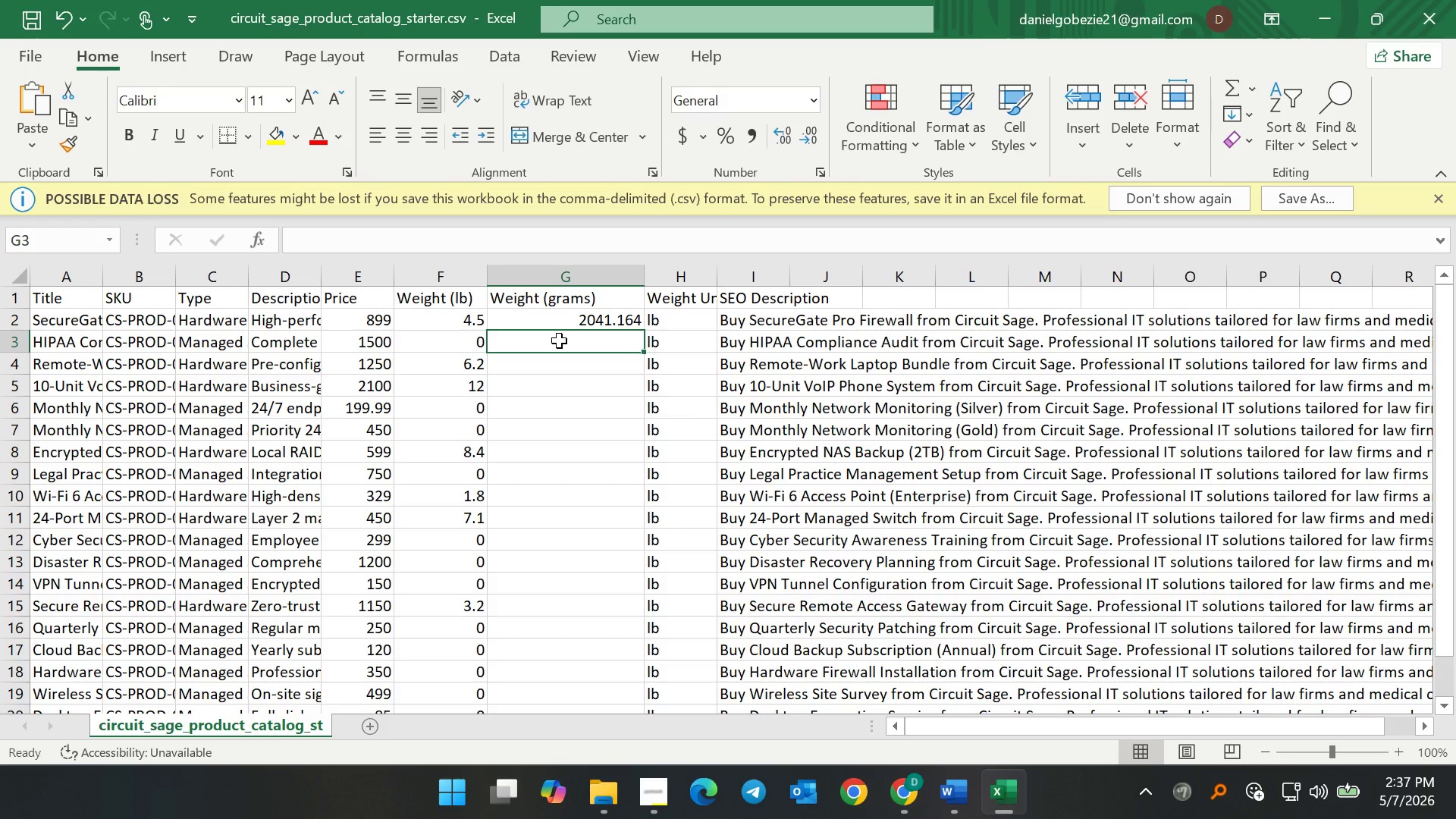 
left_click([593, 321])
 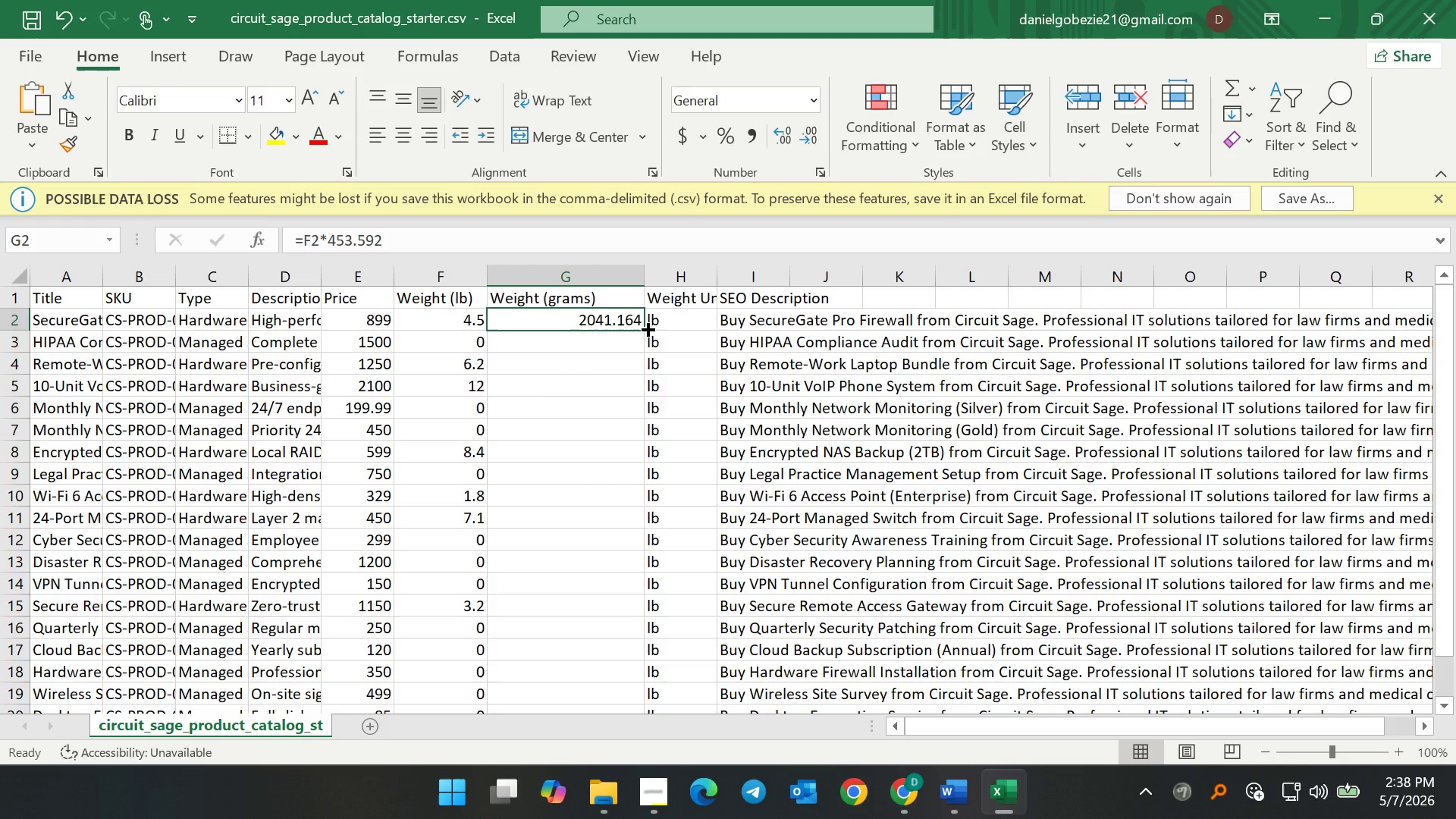 
left_click_drag(start_coordinate=[646, 328], to_coordinate=[623, 660])
 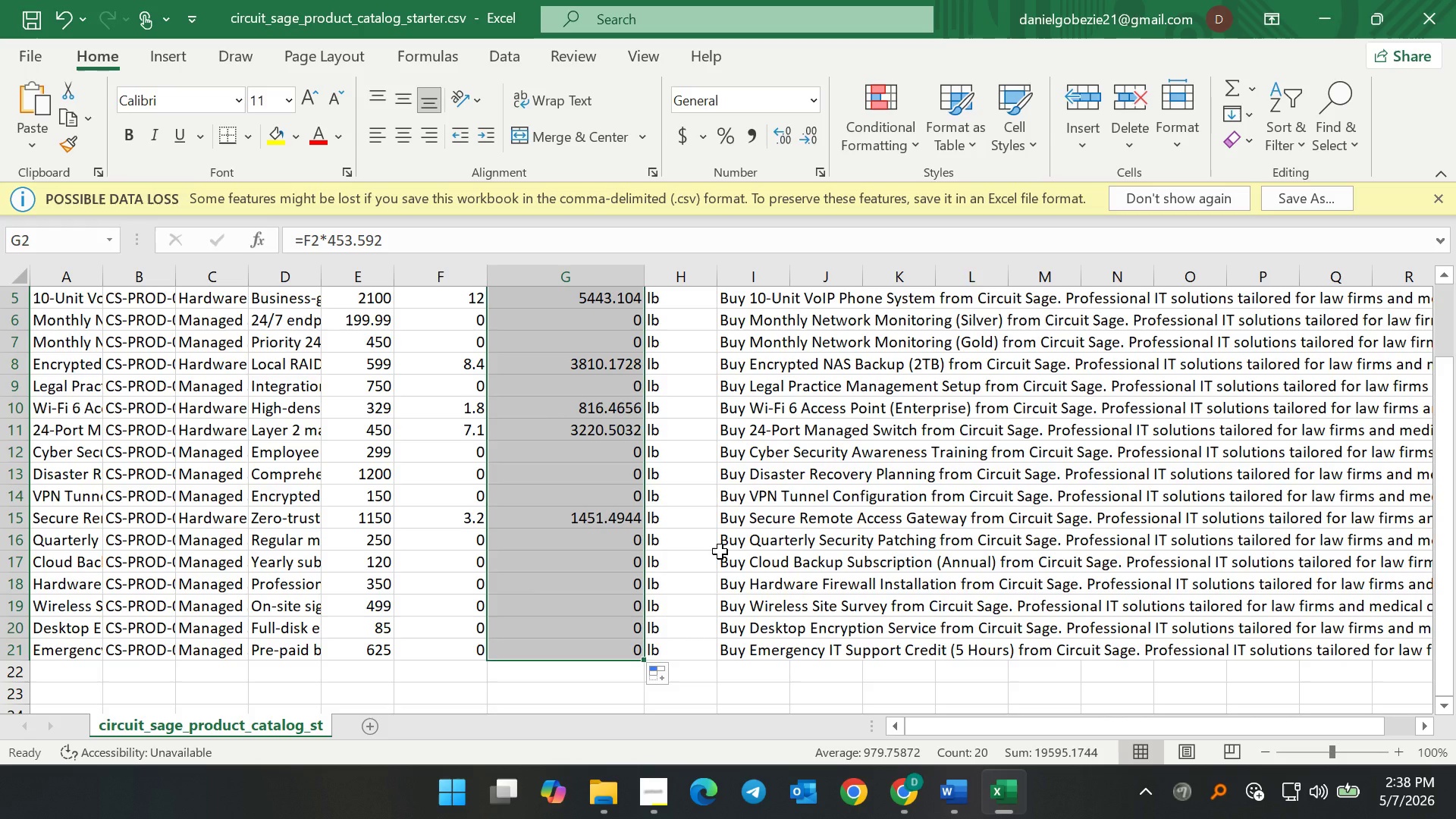 
scroll: coordinate [708, 569], scroll_direction: up, amount: 5.0
 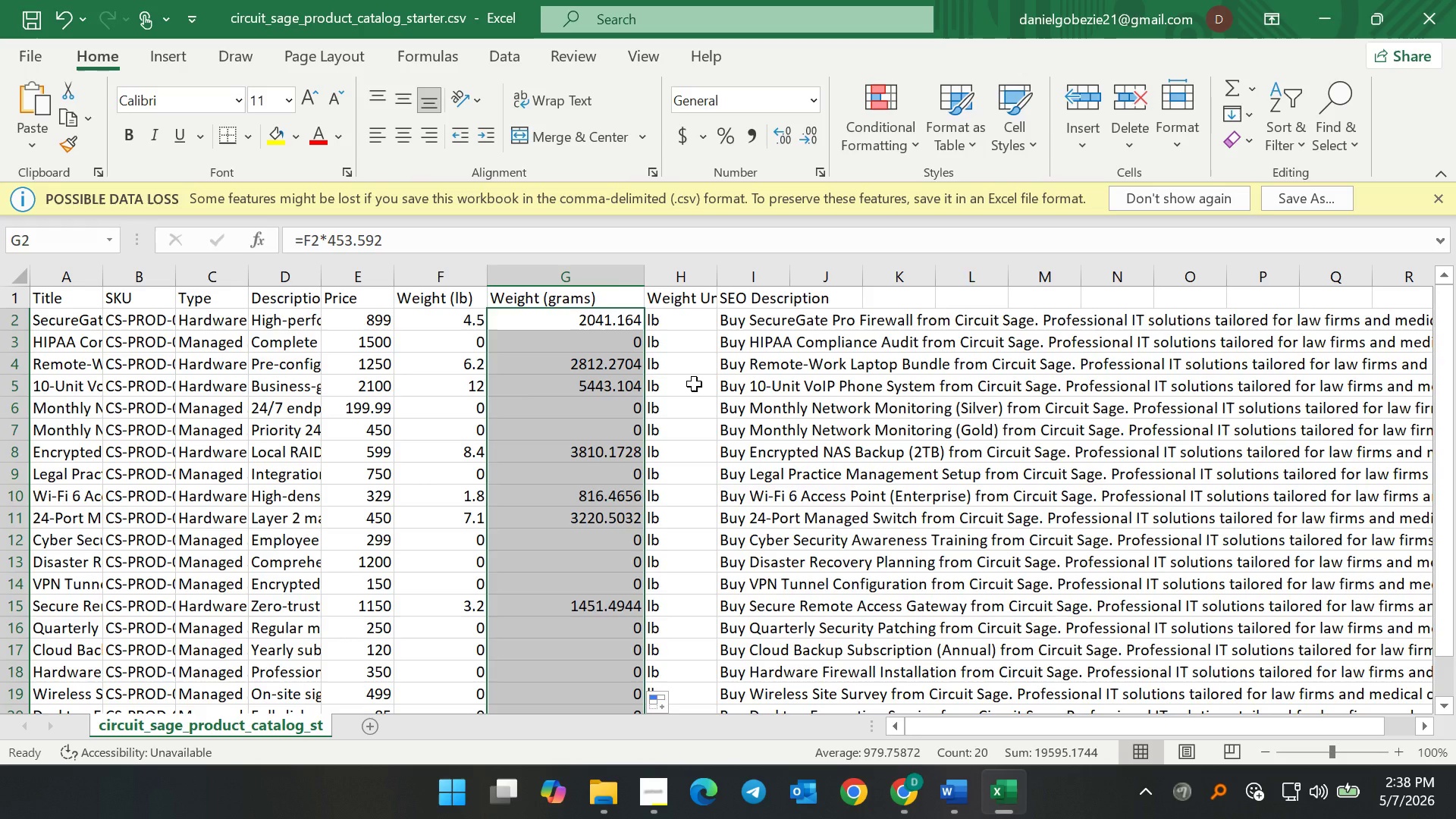 
left_click([694, 384])
 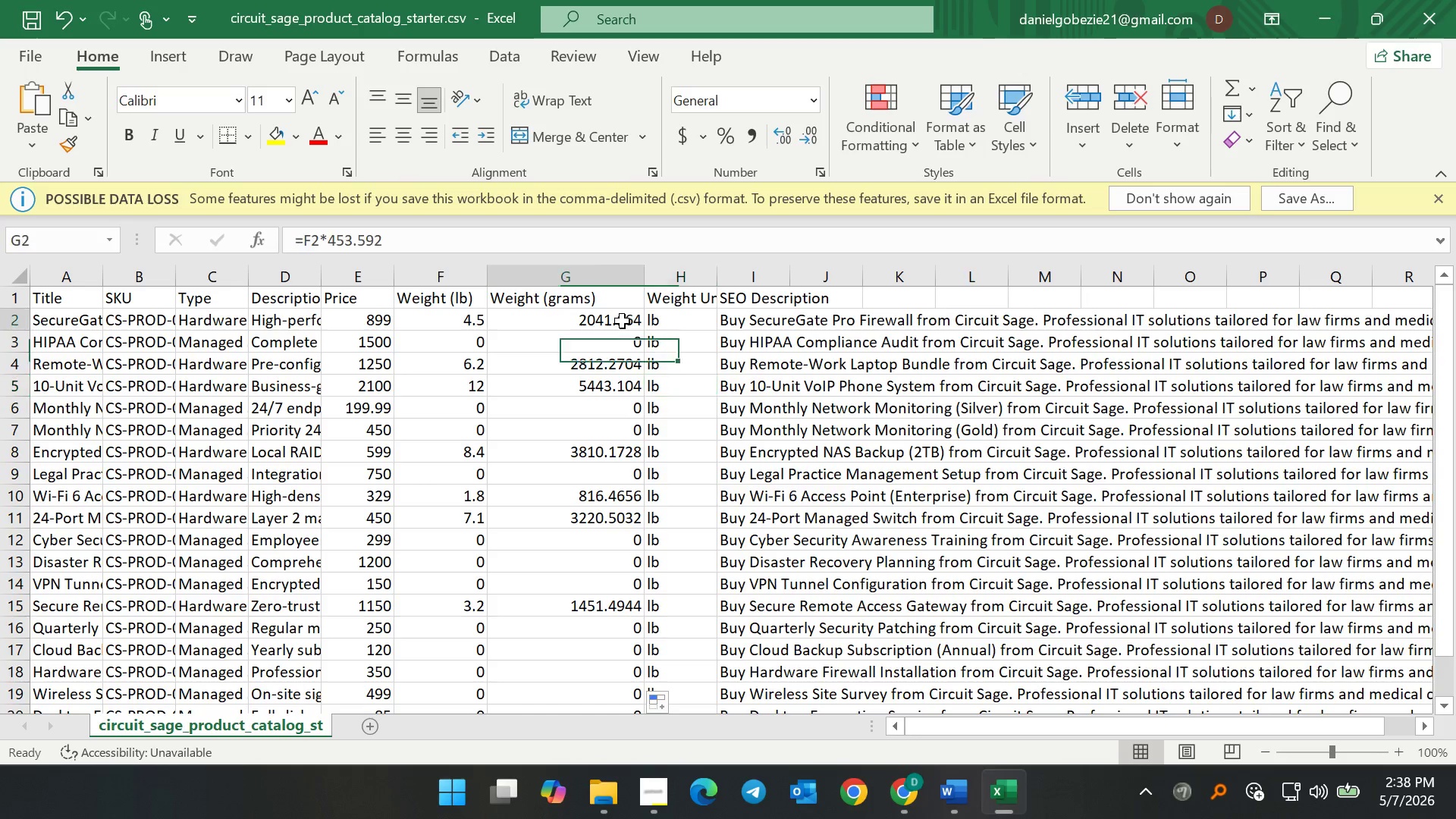 
double_click([622, 321])
 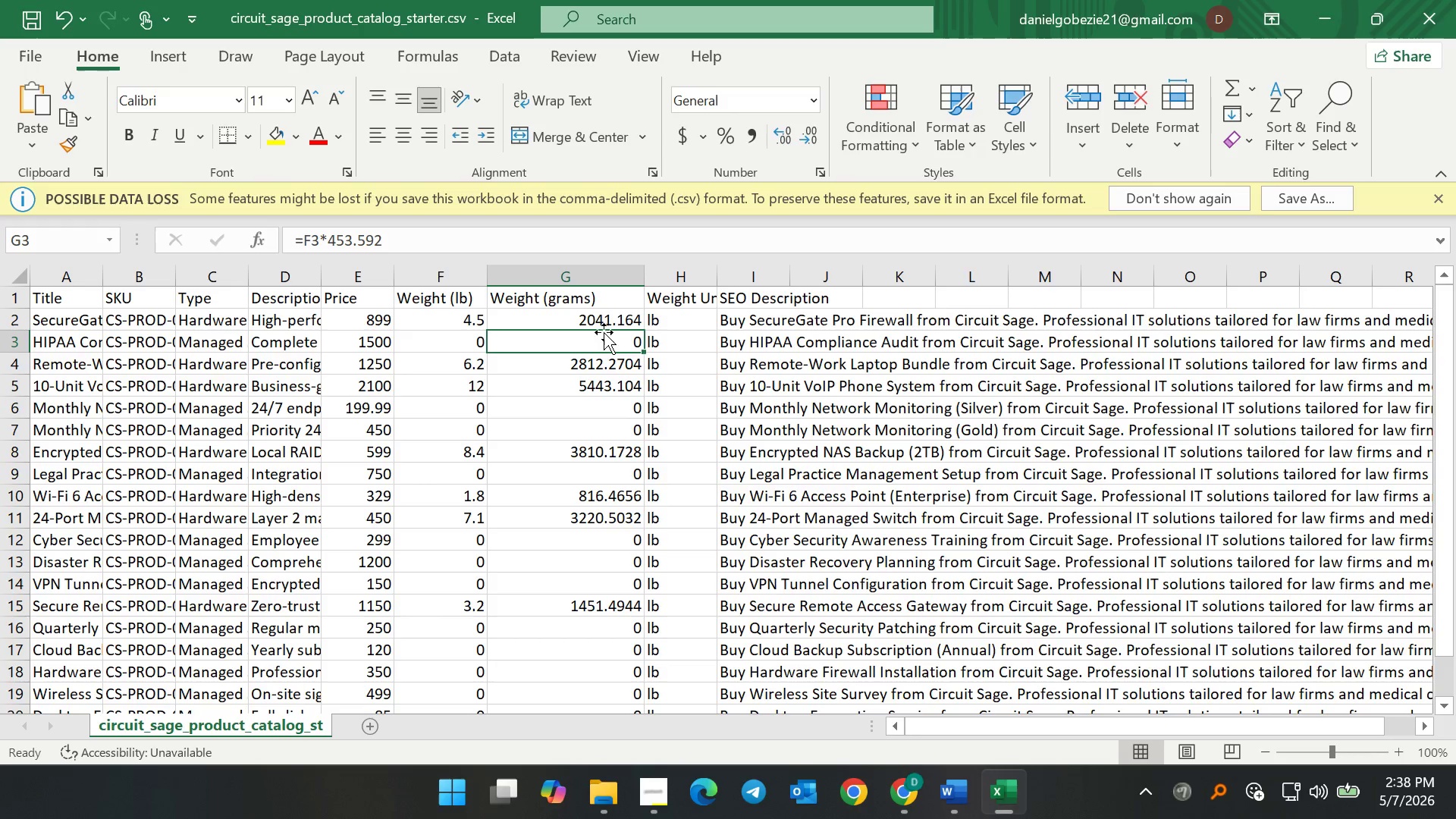 
left_click([601, 315])
 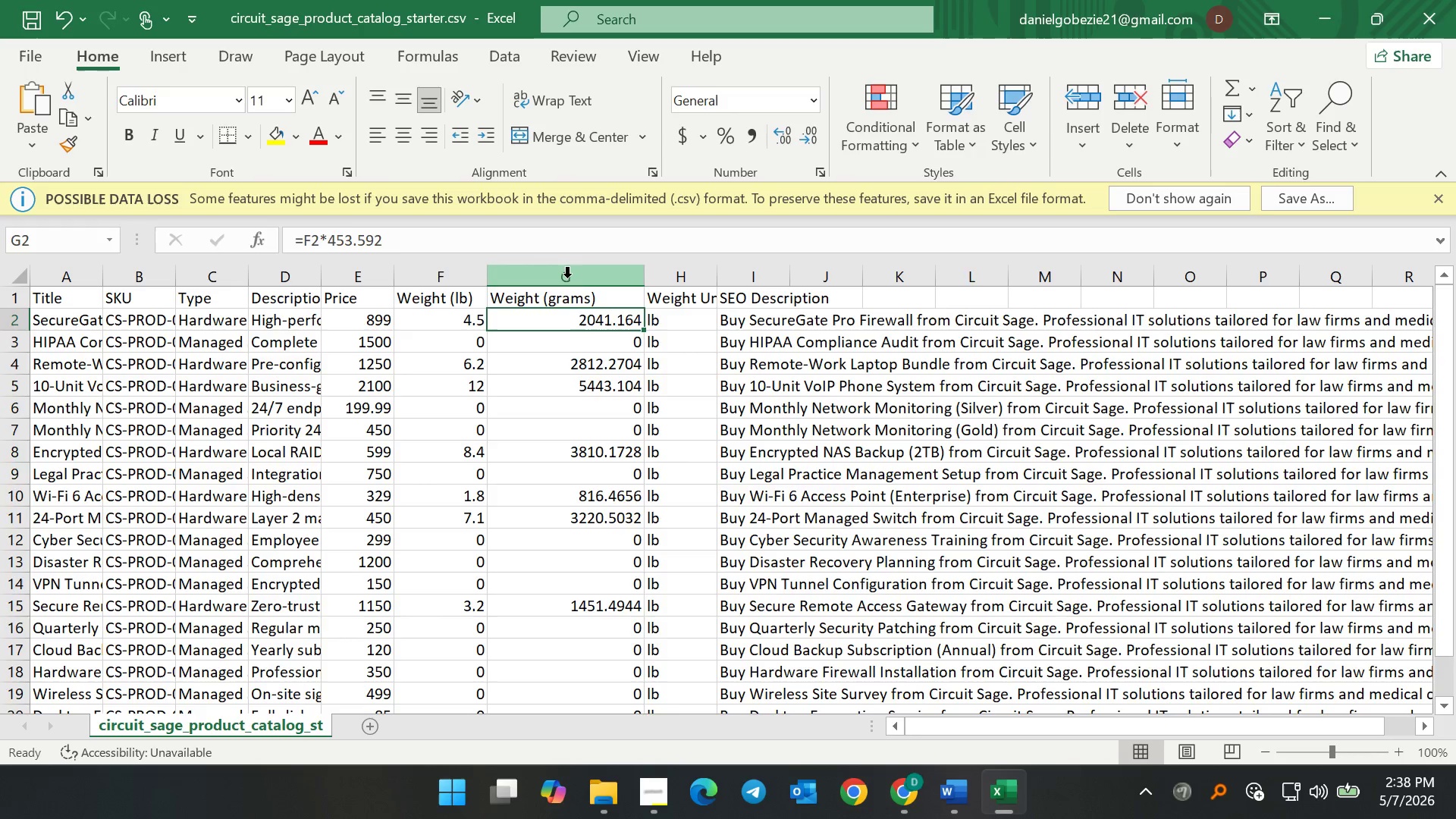 
left_click([567, 278])
 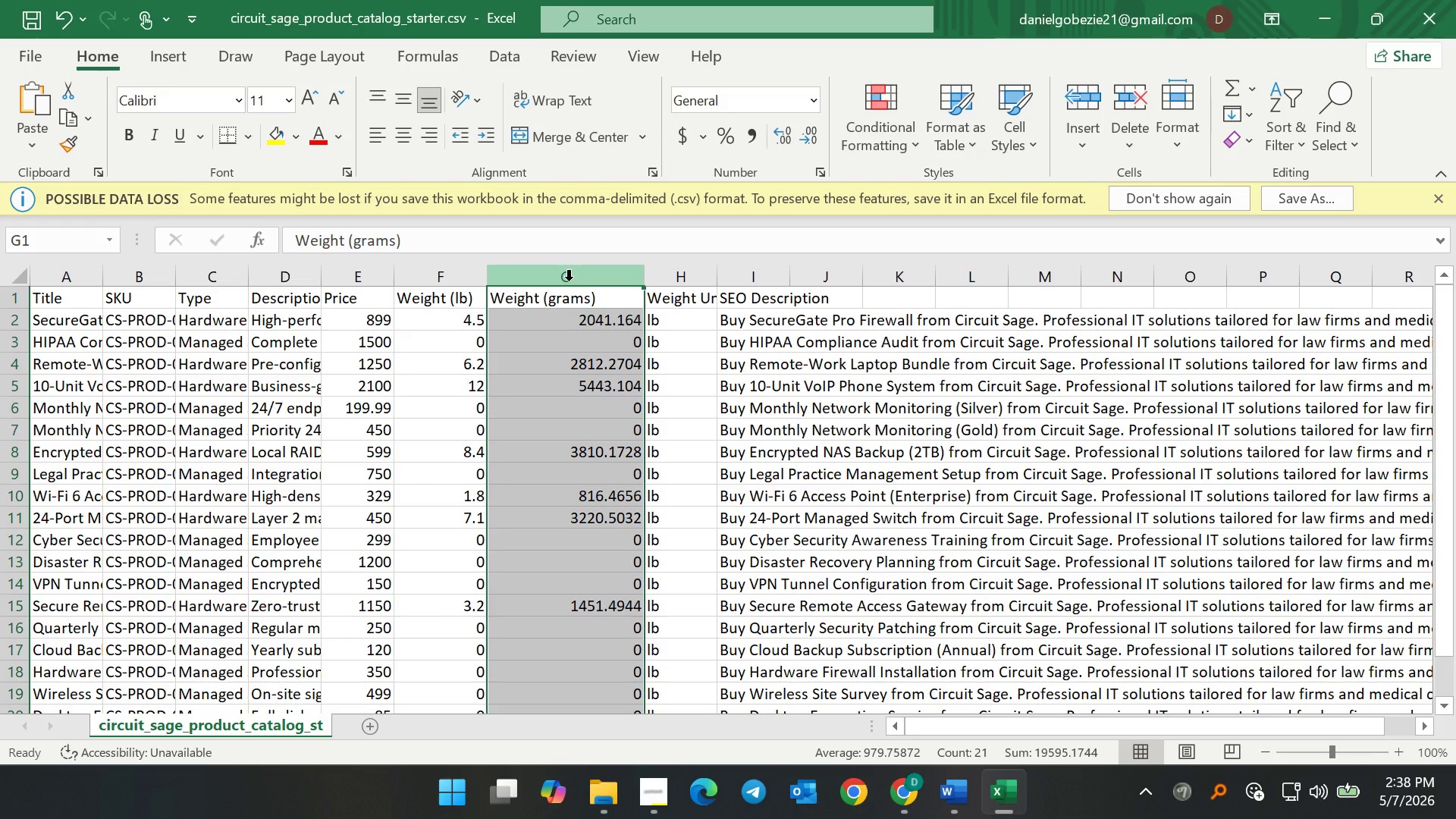 
key(Control+C)
 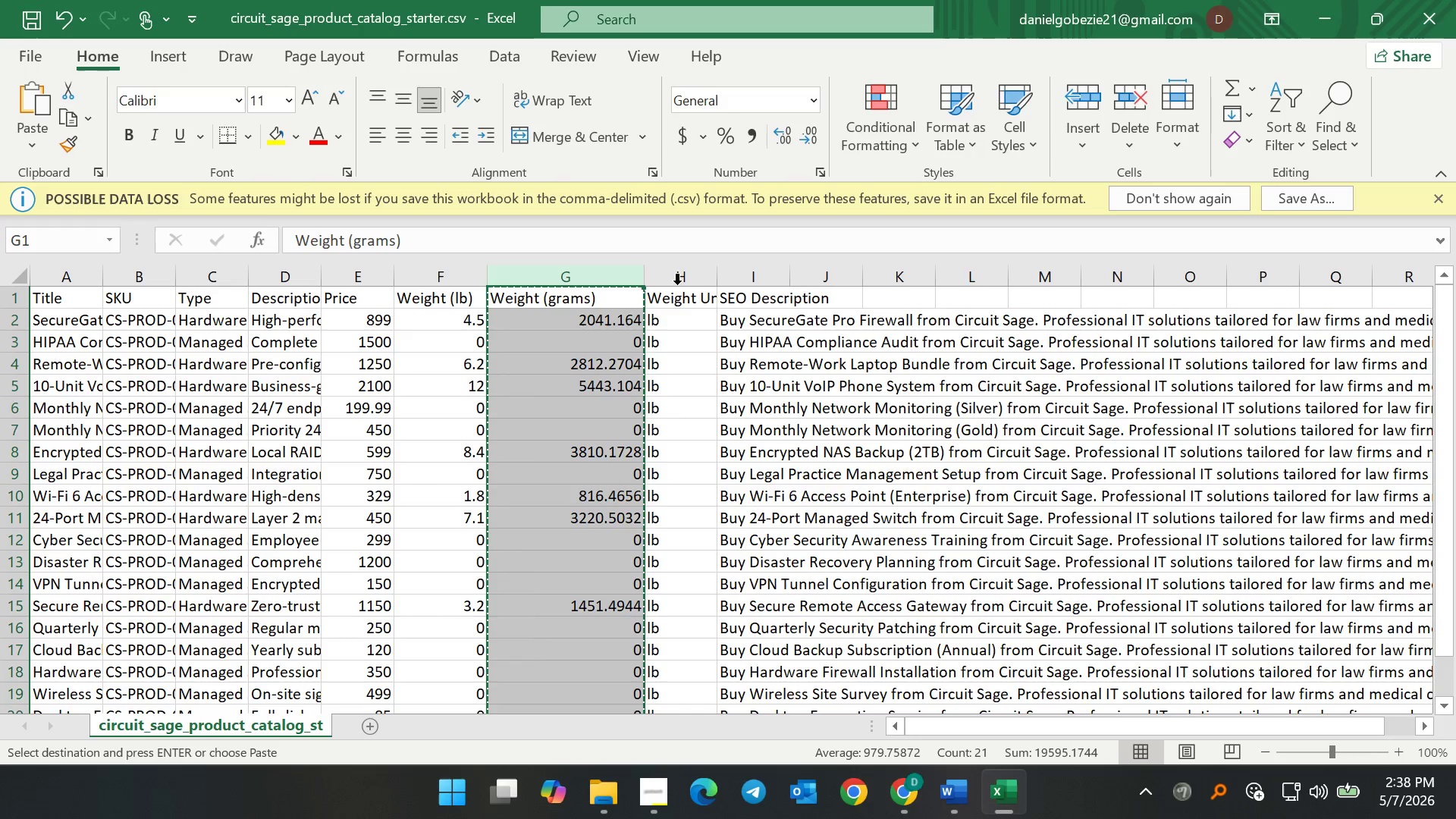 
left_click([677, 281])
 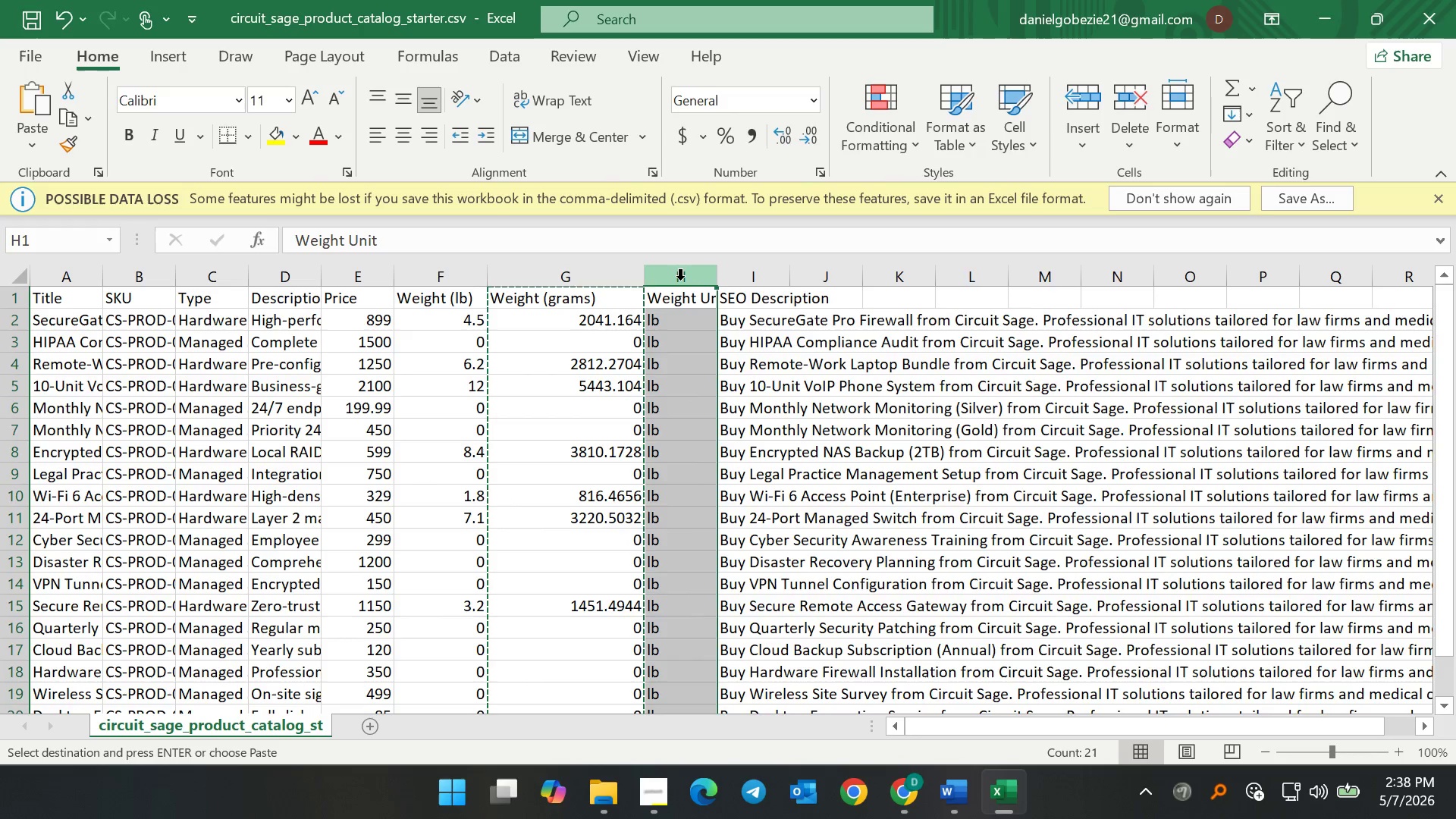 
right_click([680, 280])
 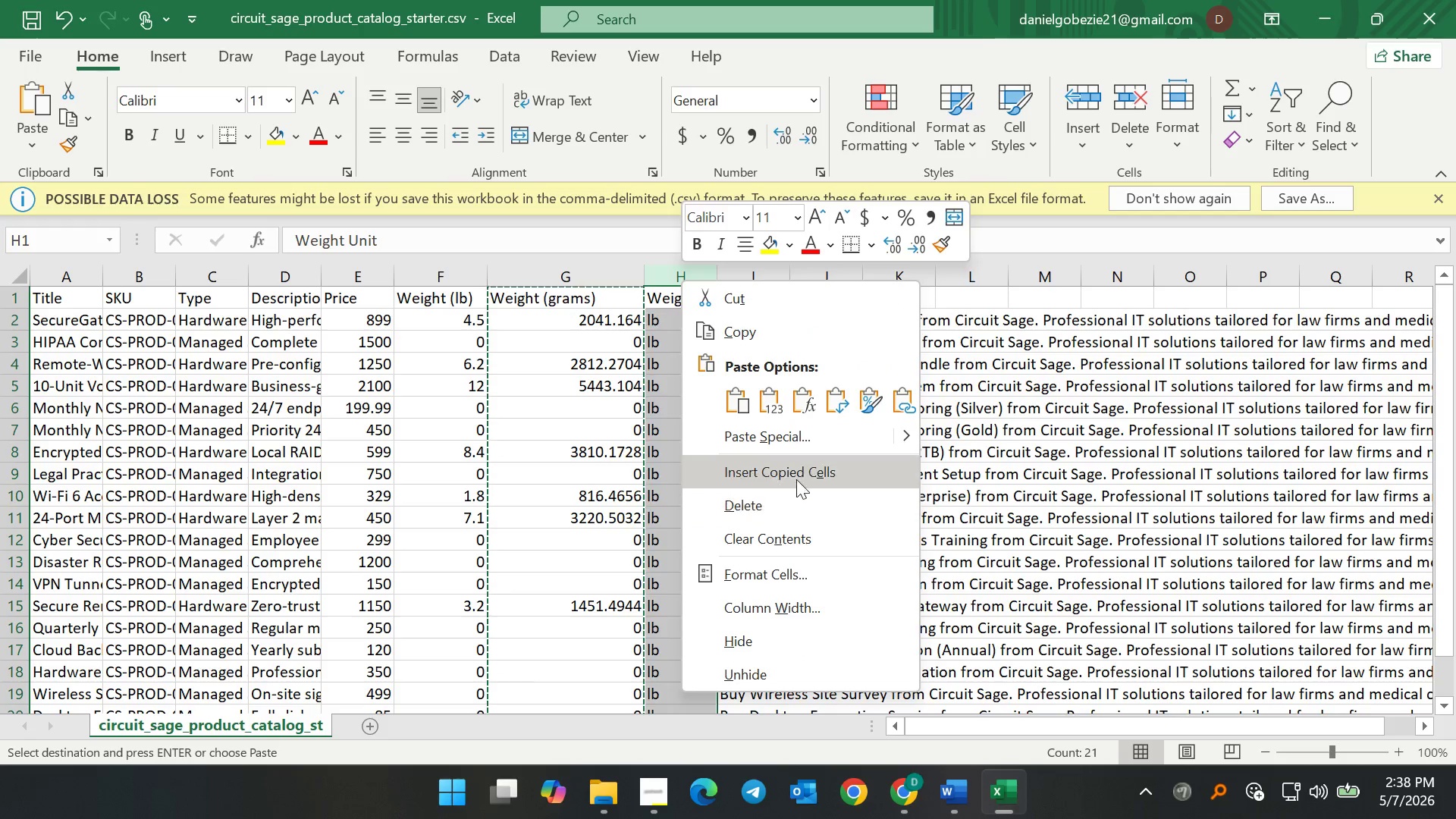 
left_click([802, 474])
 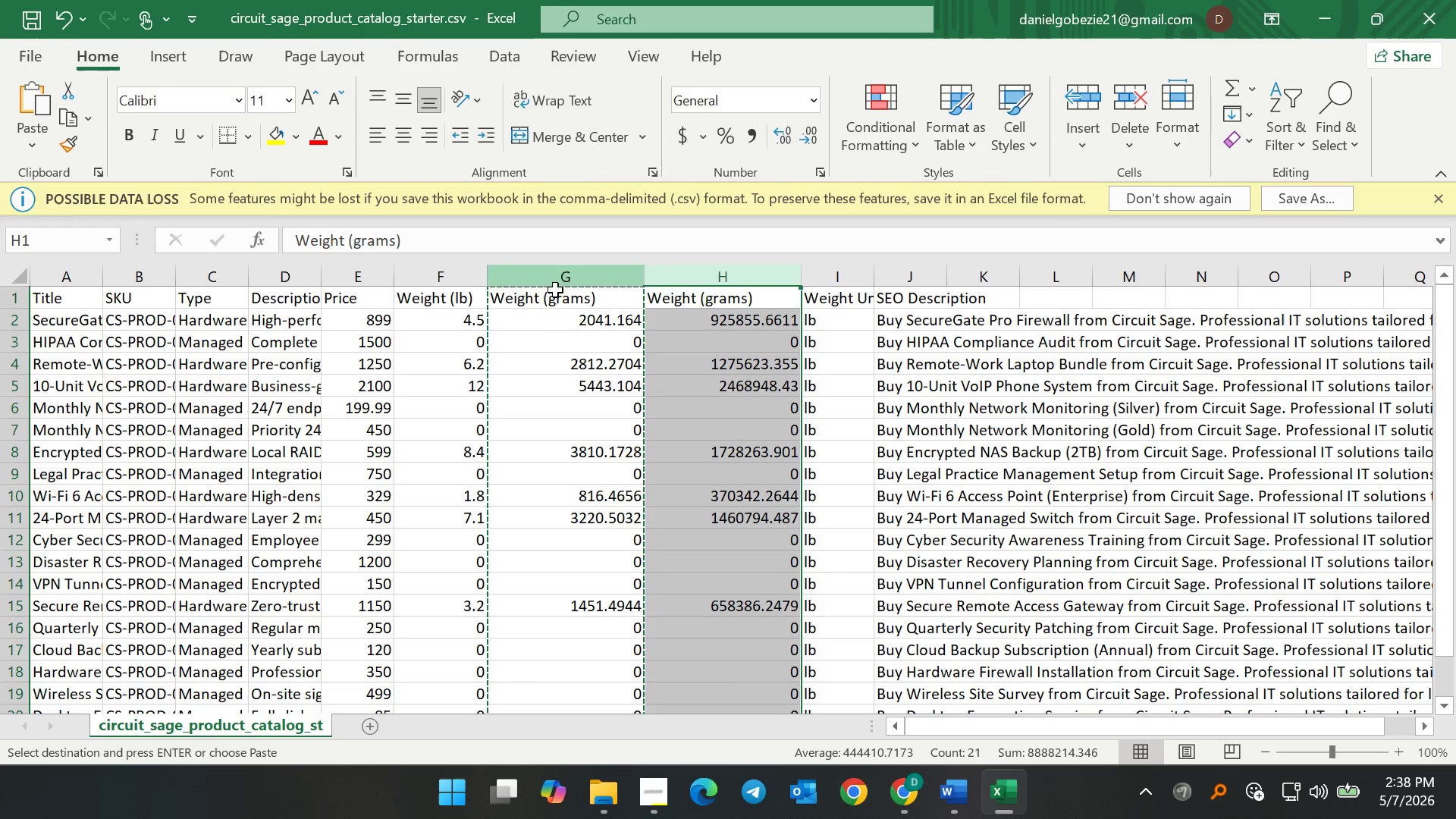 
double_click([712, 325])
 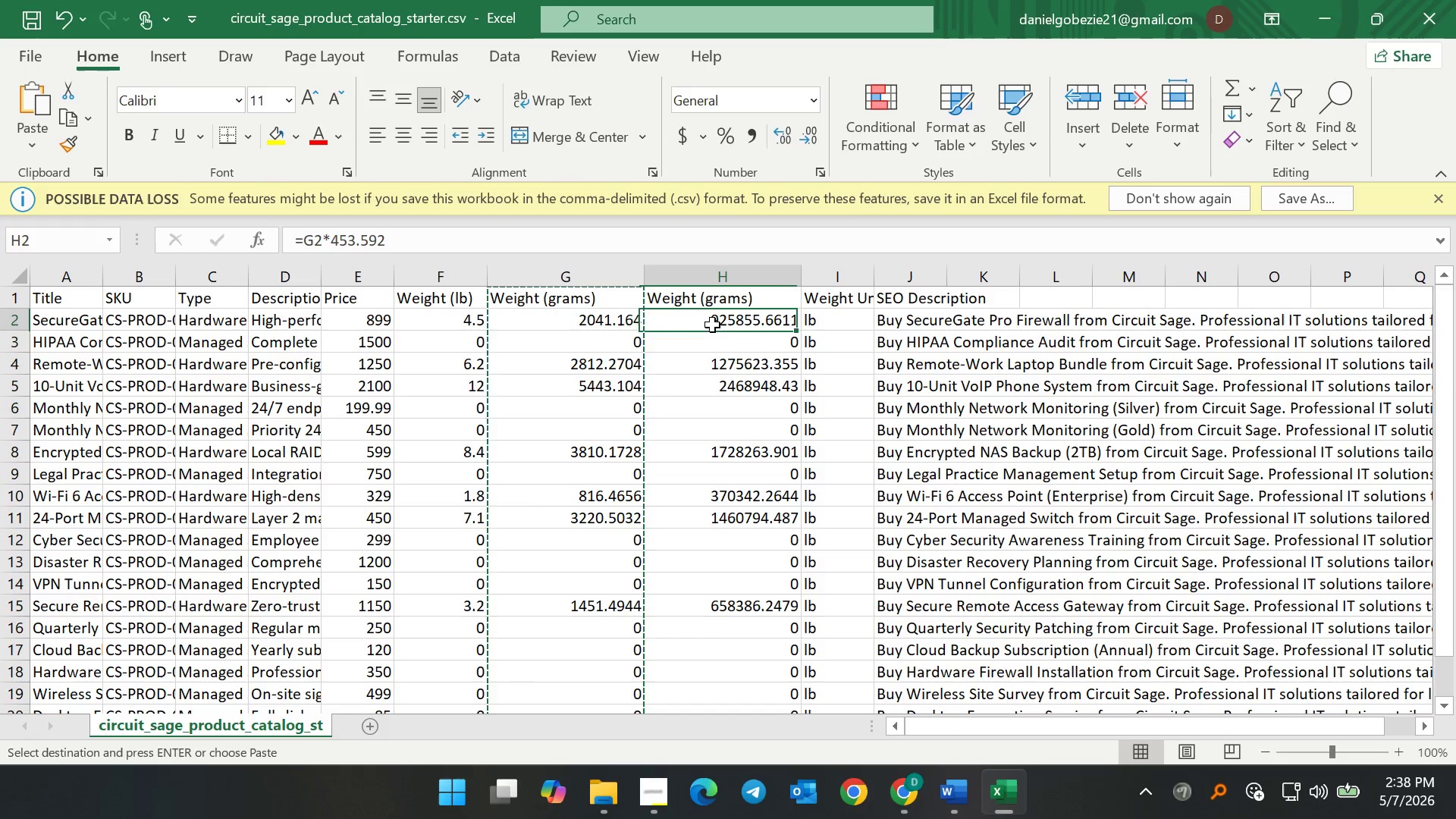 
triple_click([712, 325])
 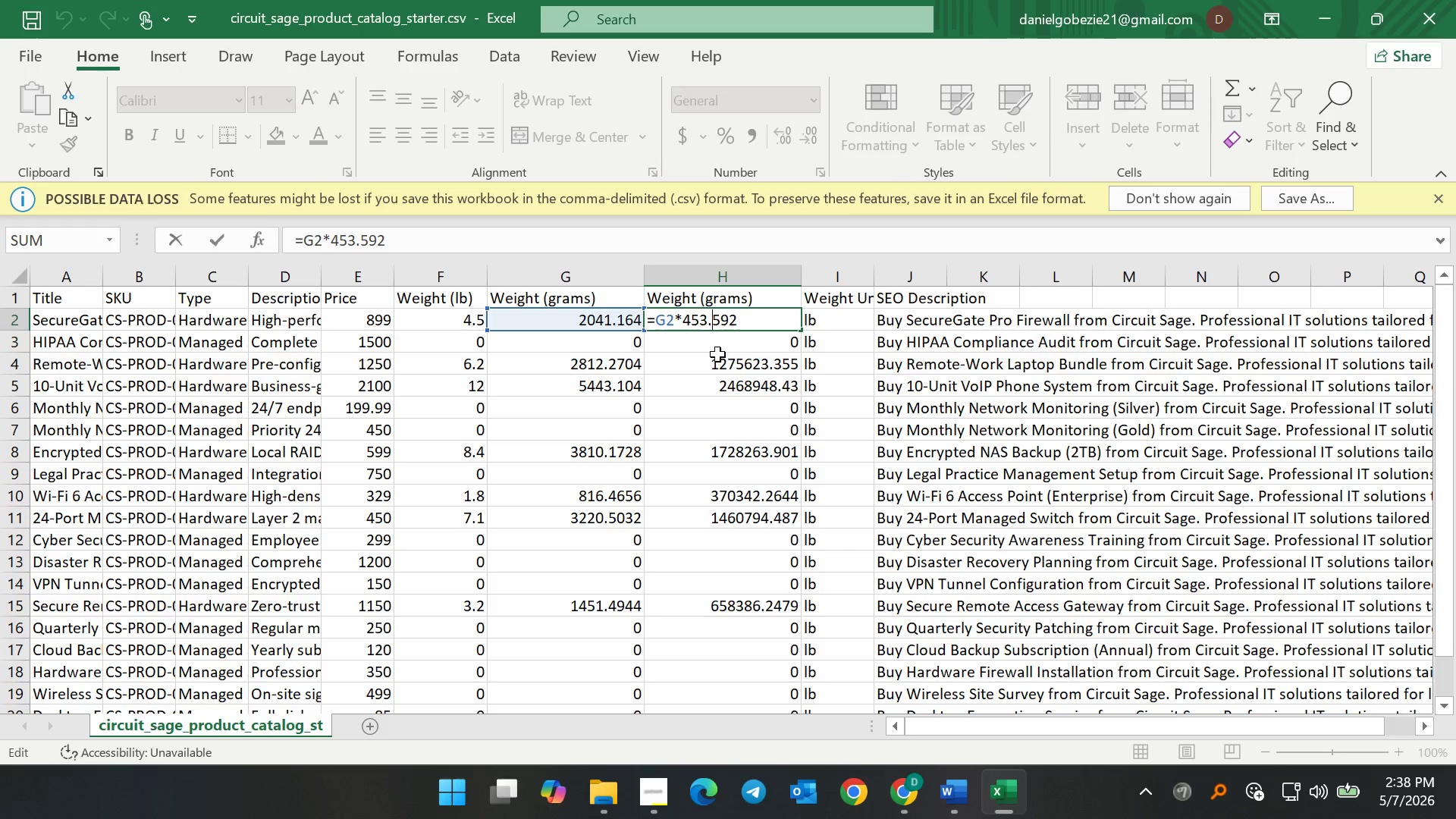 
key(Control+Z)
 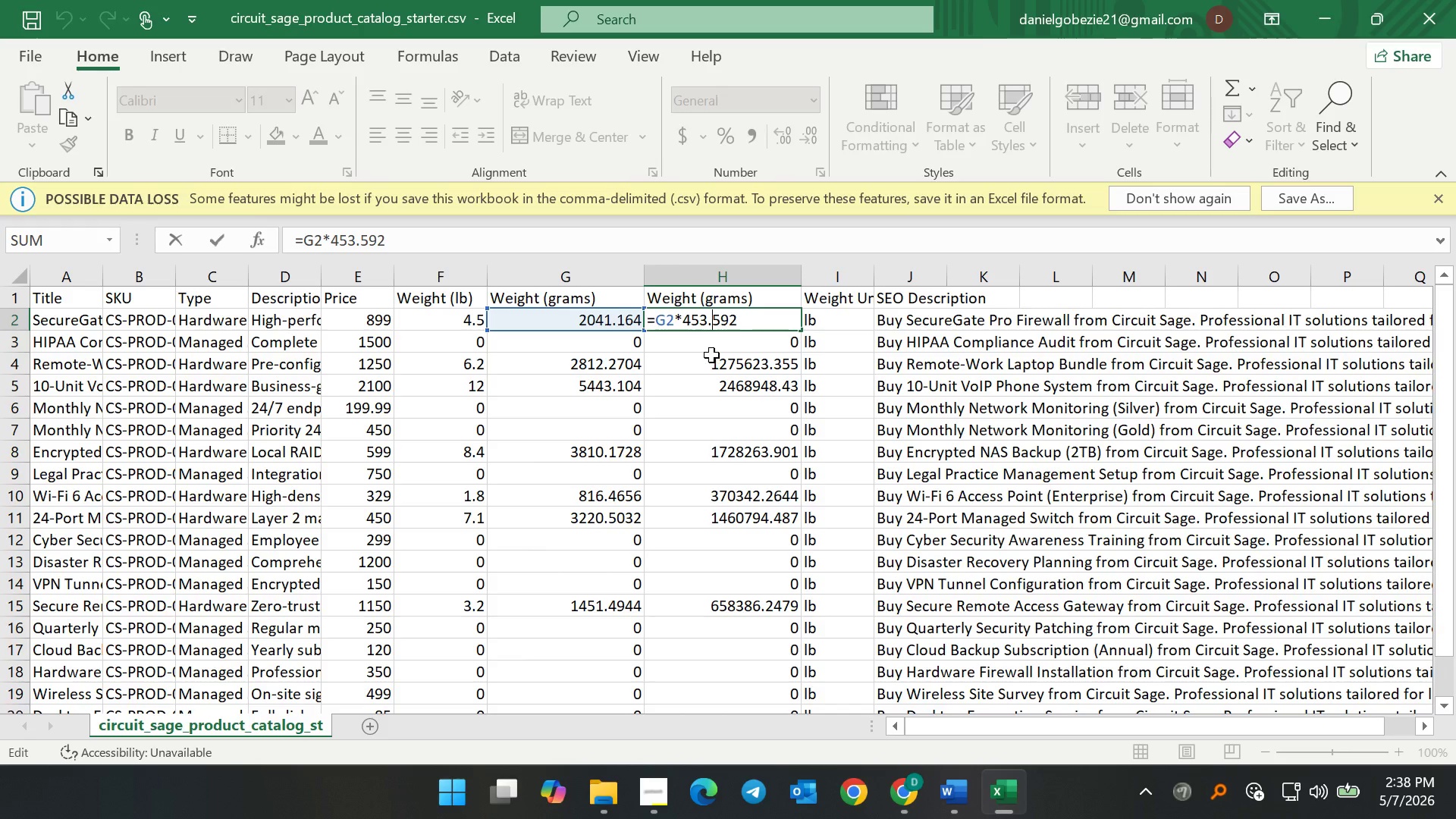 
left_click([711, 355])
 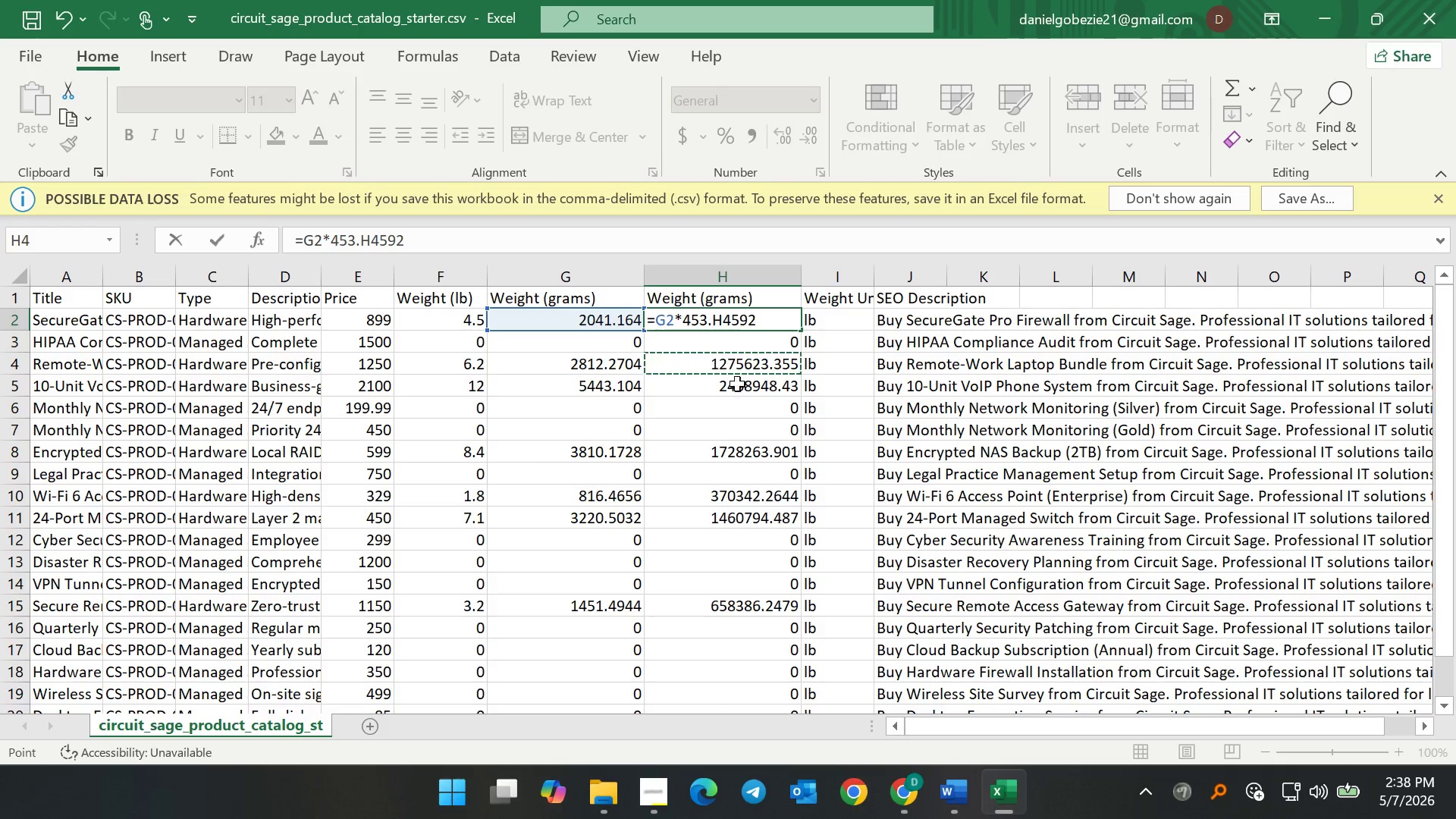 
hold_key(key=ControlLeft, duration=0.64)
 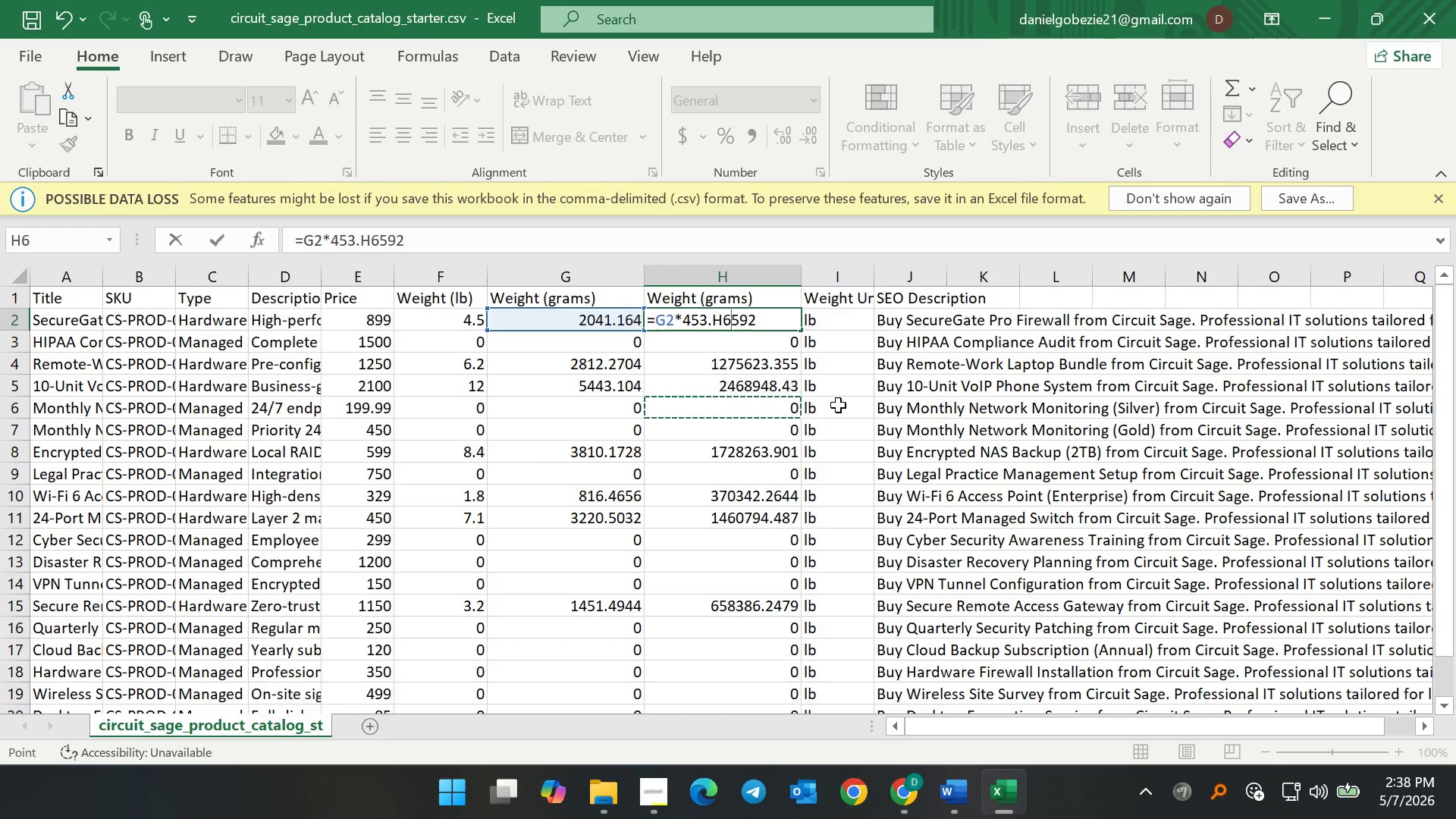 
double_click([839, 404])
 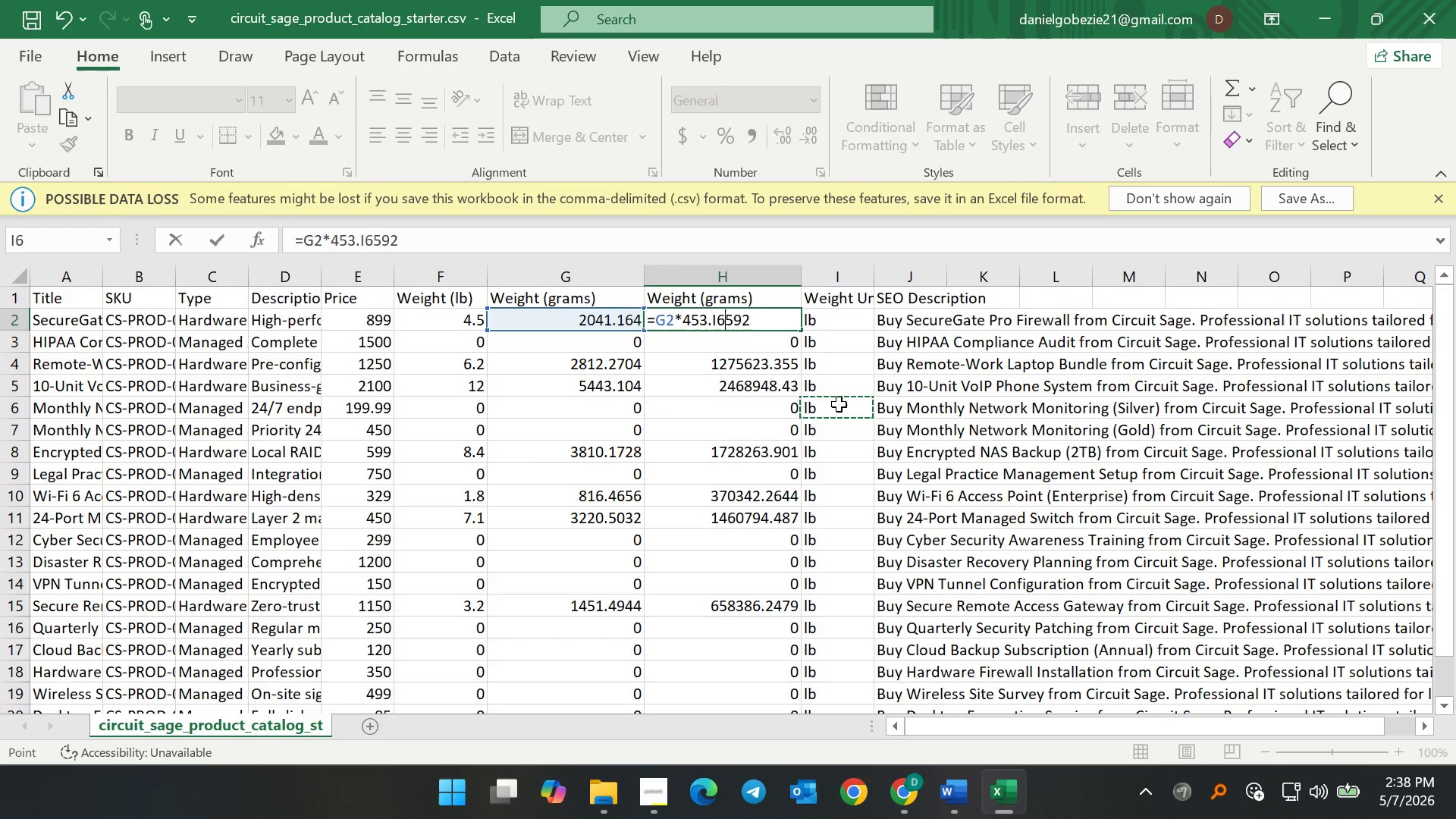 
triple_click([839, 404])
 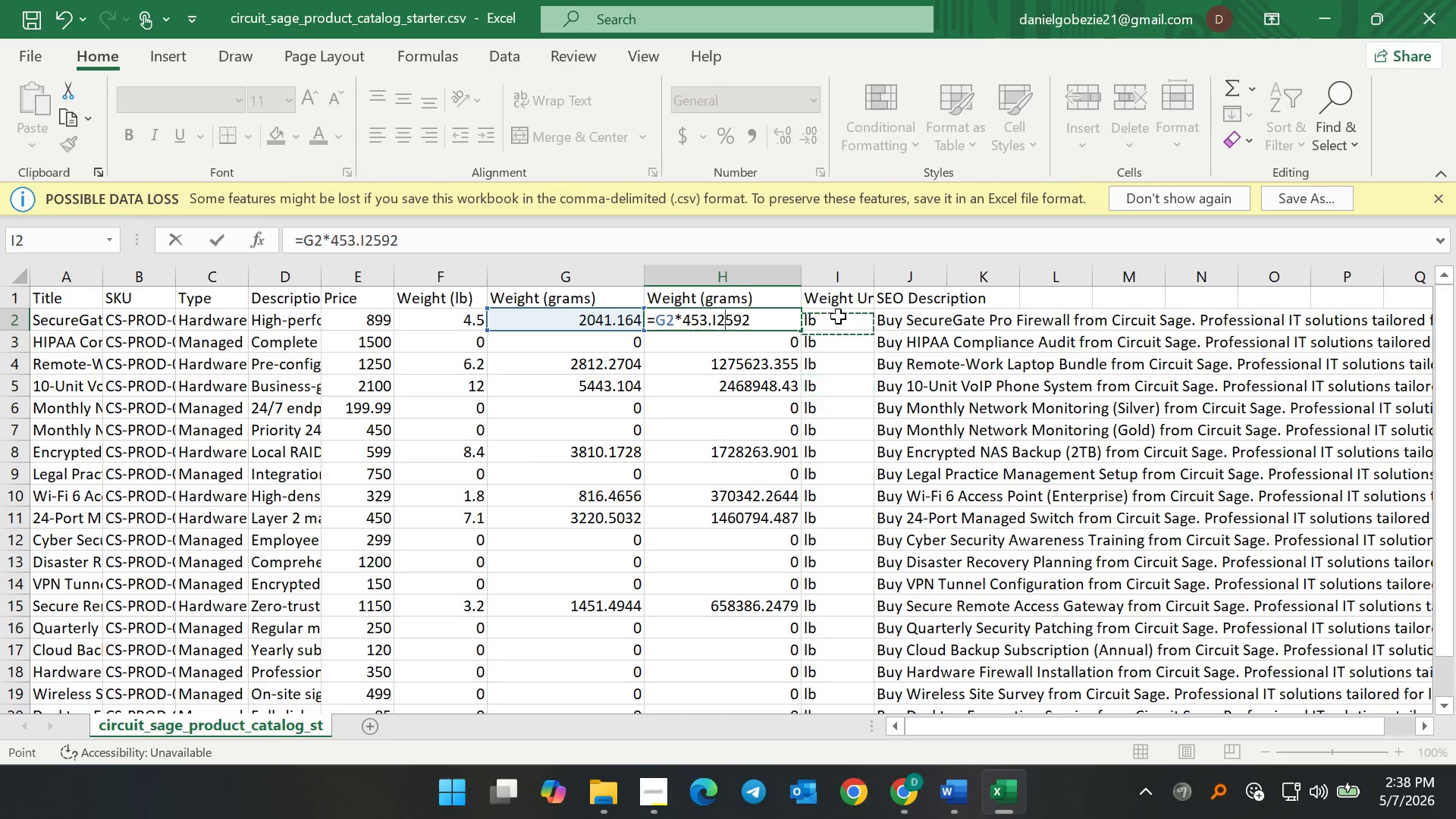 
double_click([981, 366])
 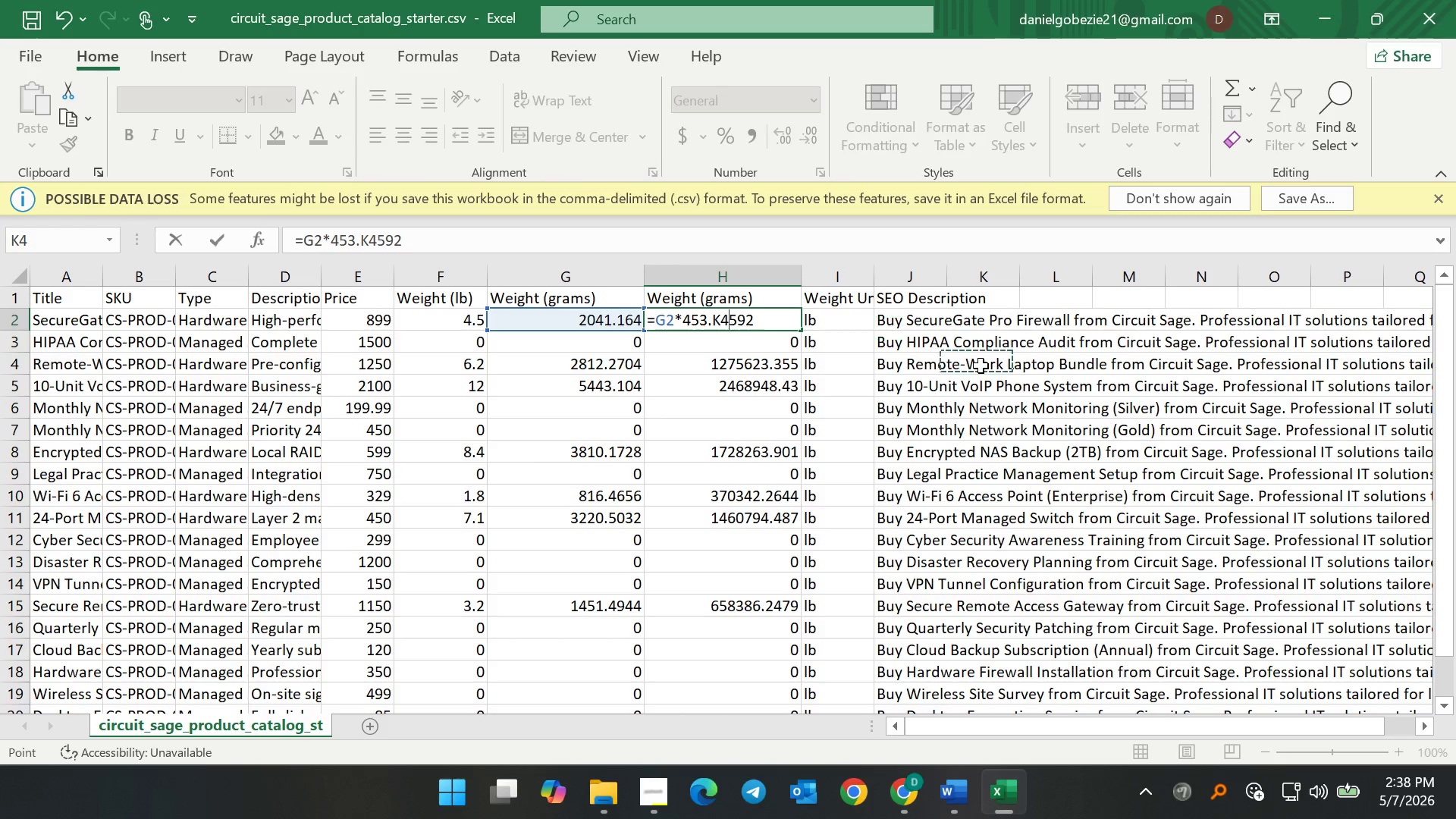 
triple_click([981, 366])
 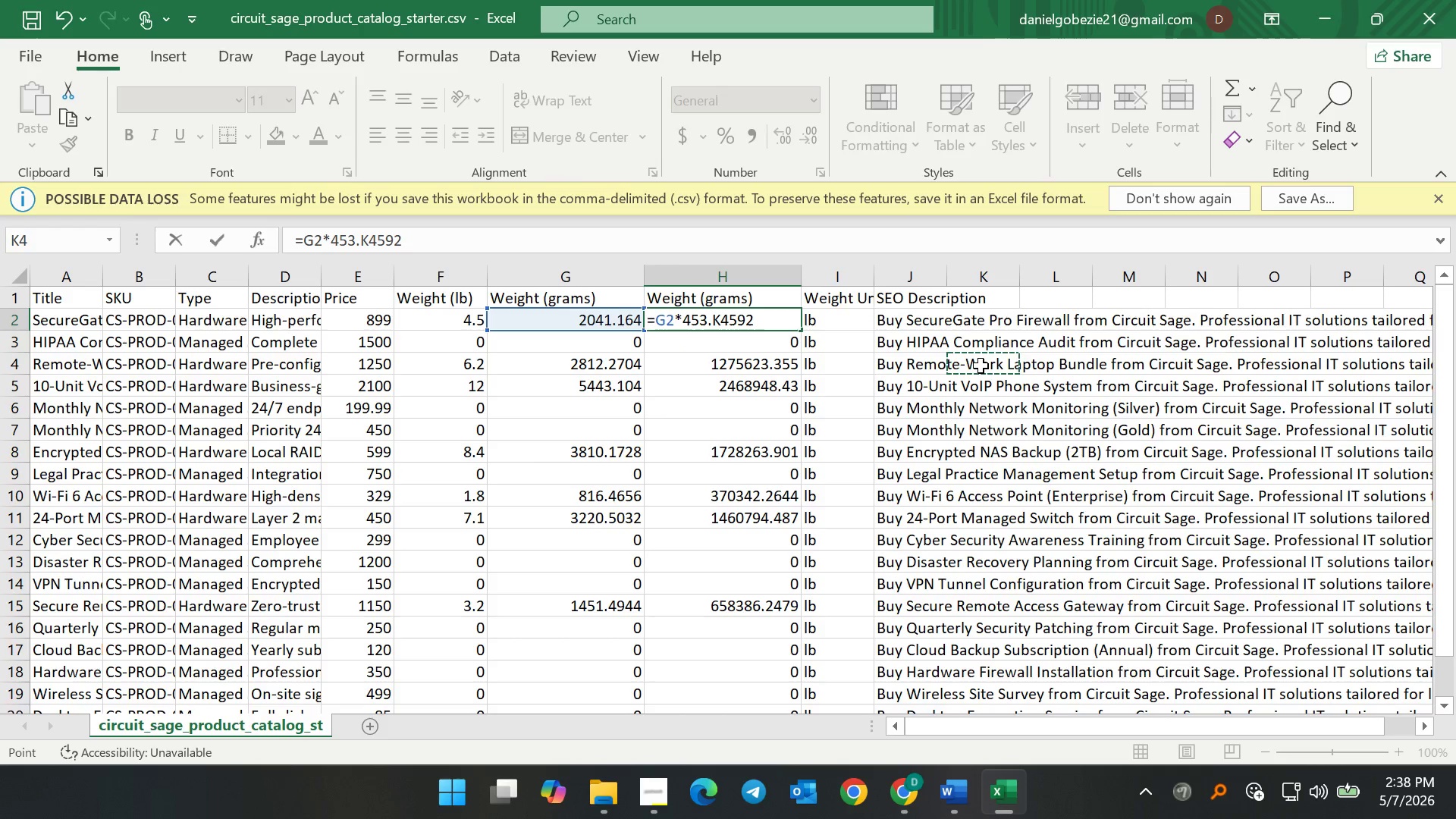 
triple_click([981, 366])
 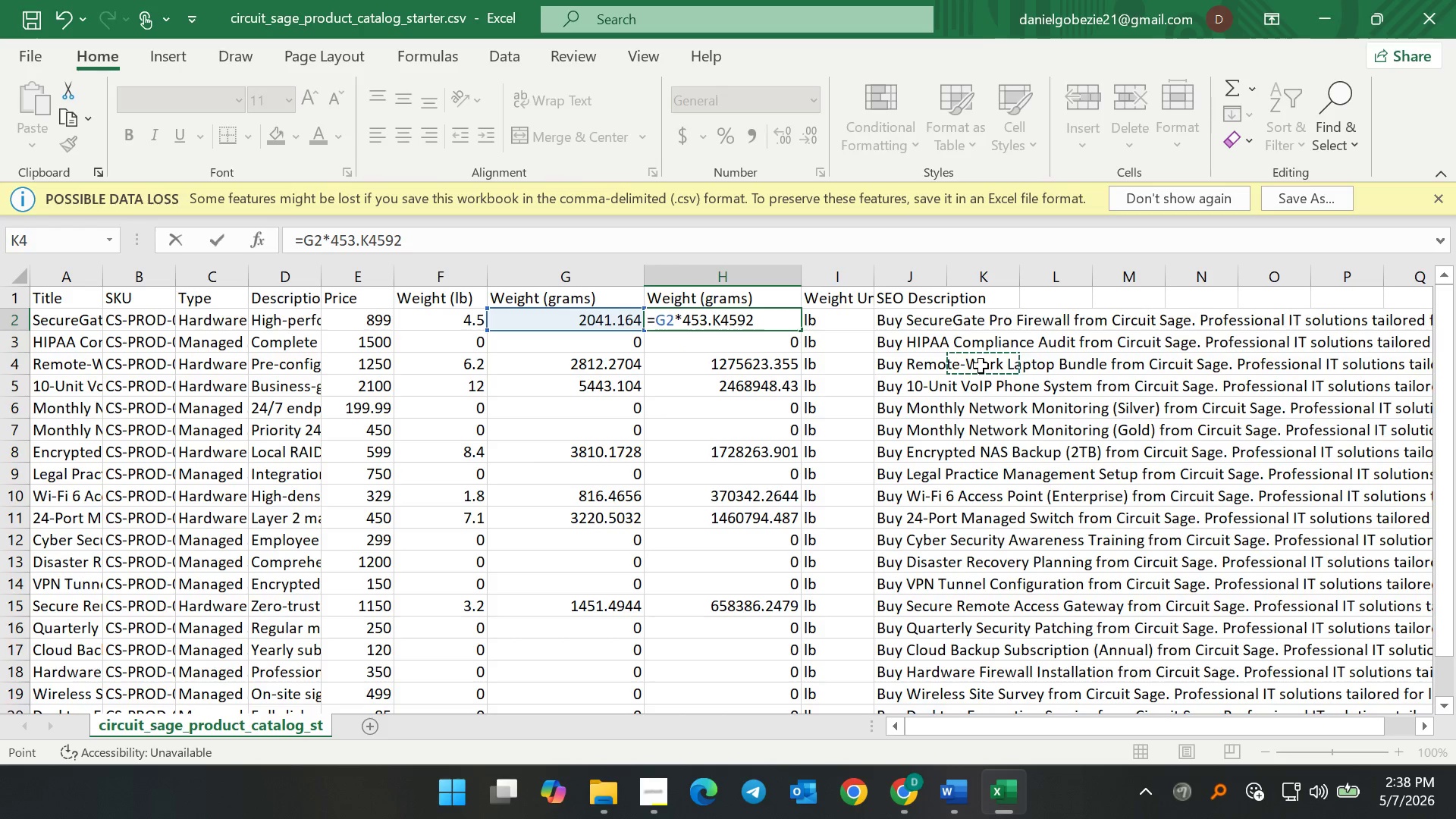 
triple_click([981, 366])
 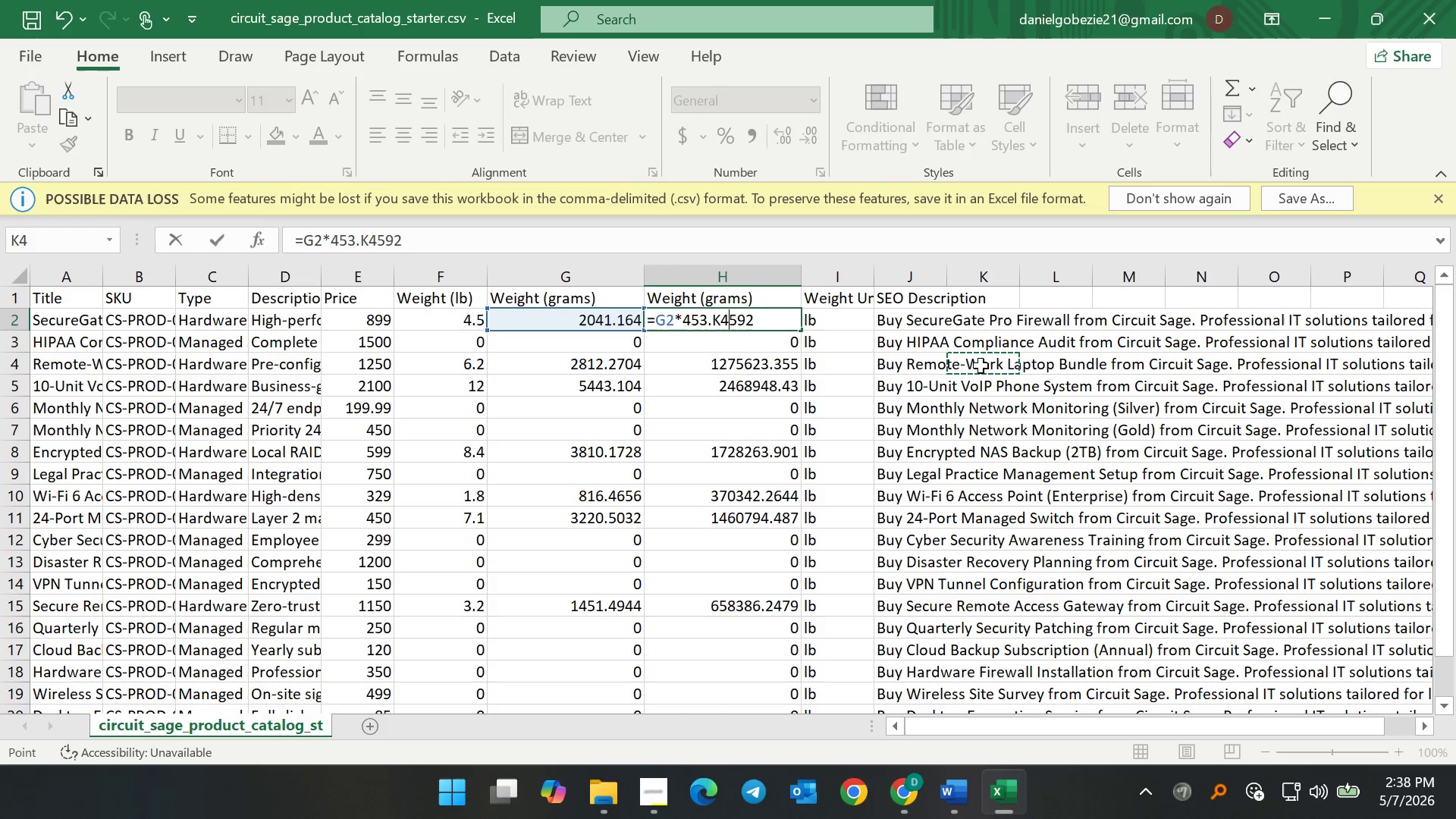 
triple_click([981, 366])
 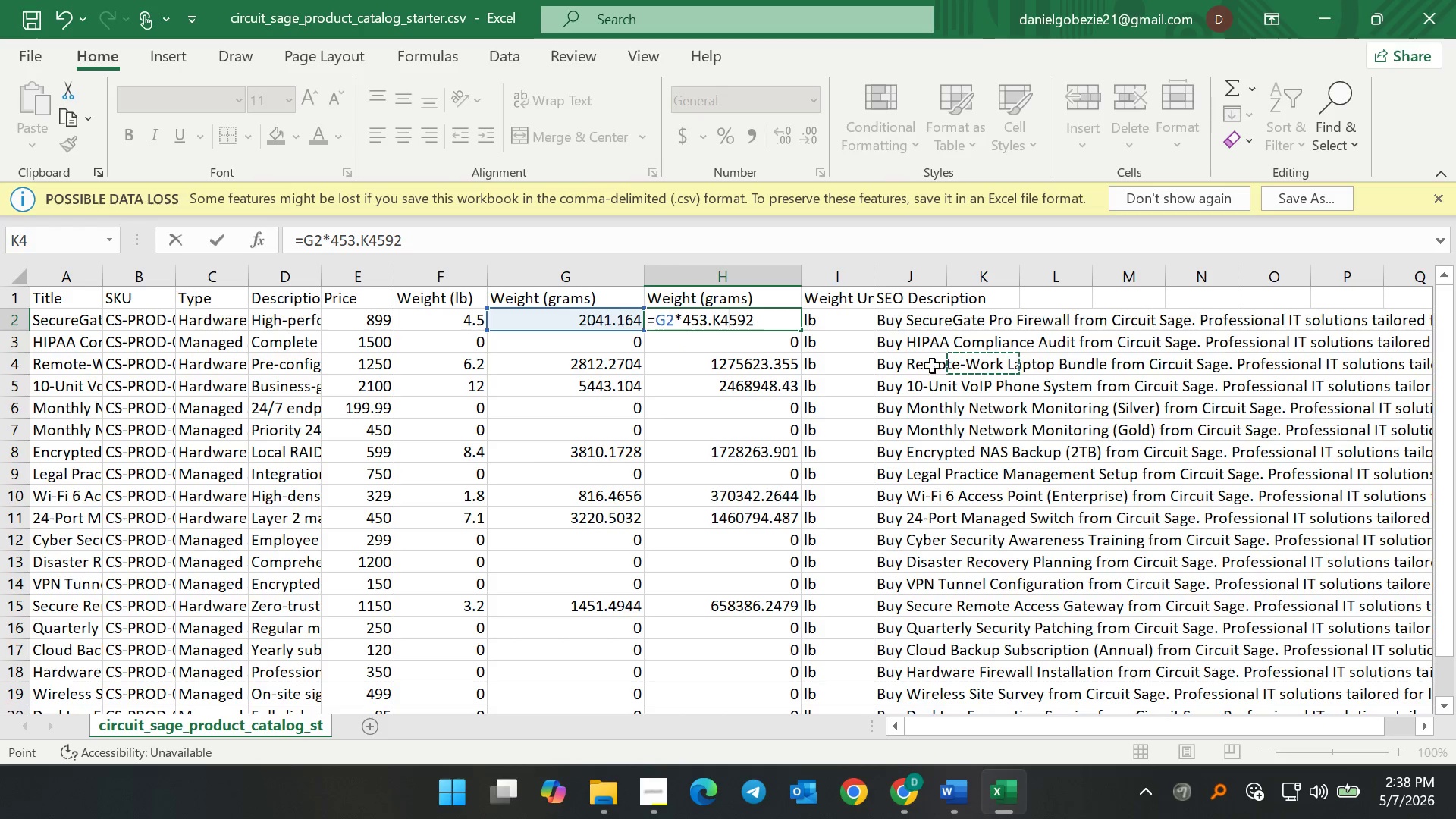 
left_click([865, 366])
 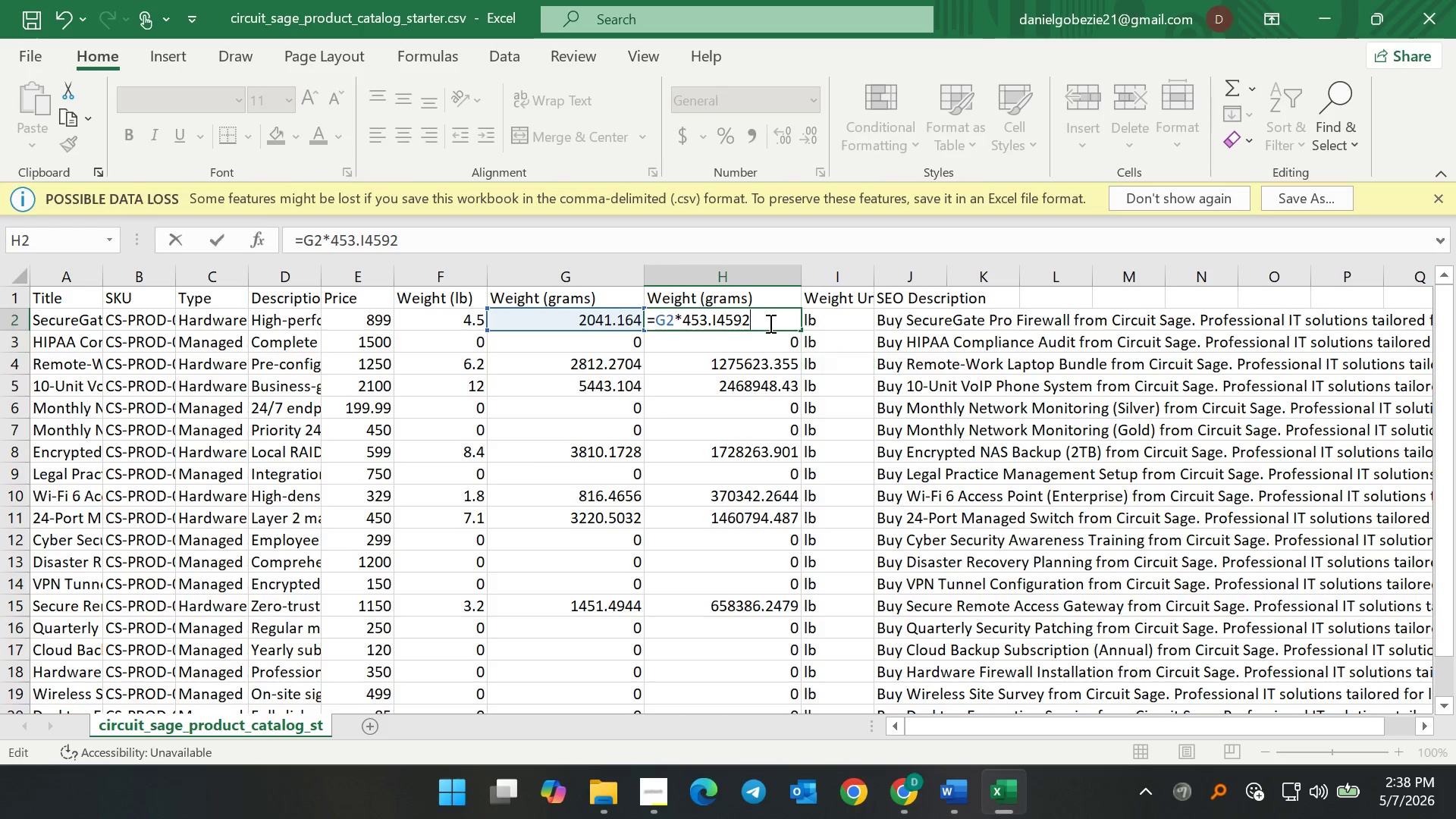 
left_click_drag(start_coordinate=[769, 323], to_coordinate=[660, 315])
 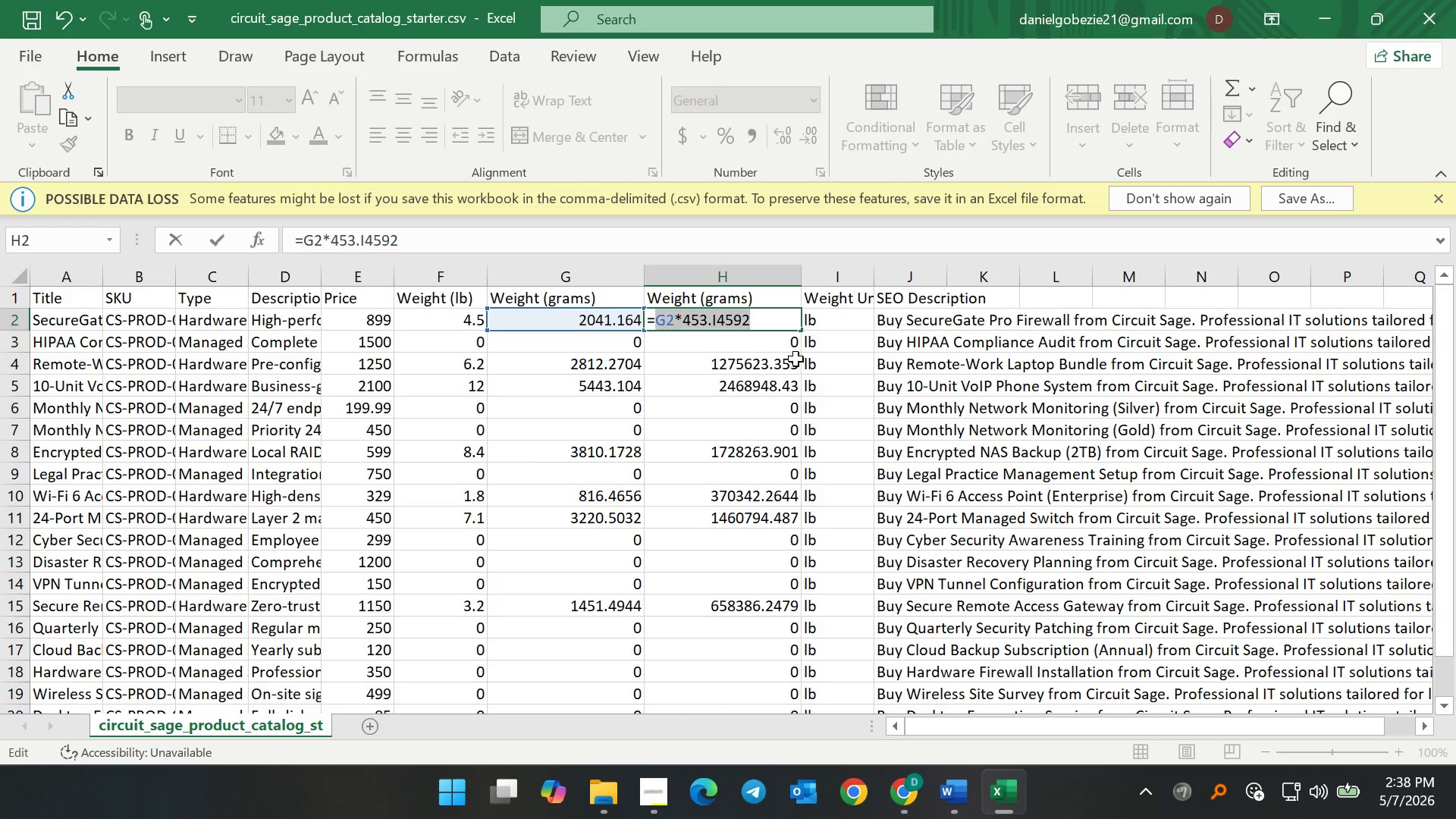 
key(Backspace)
 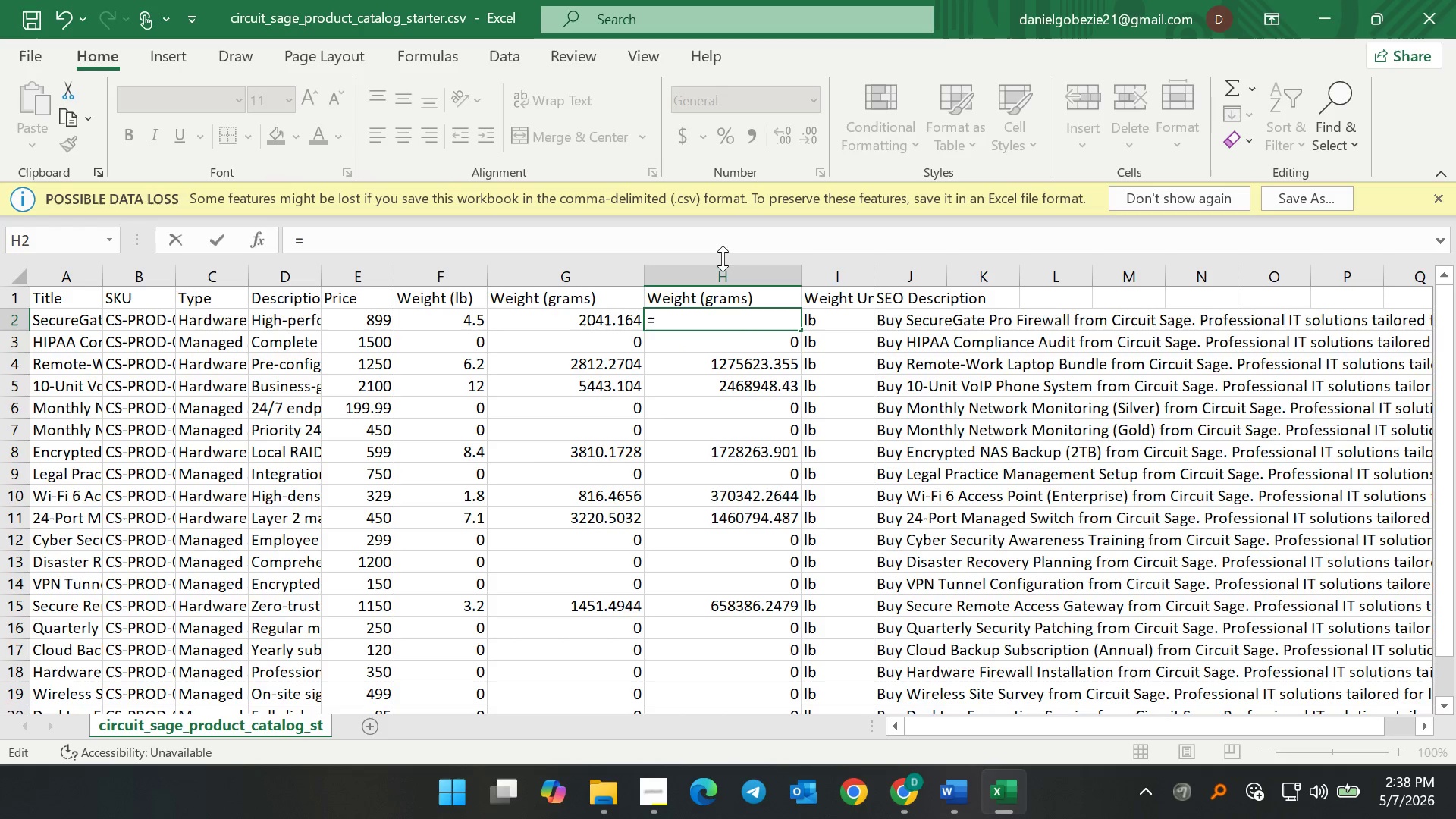 
left_click([729, 247])
 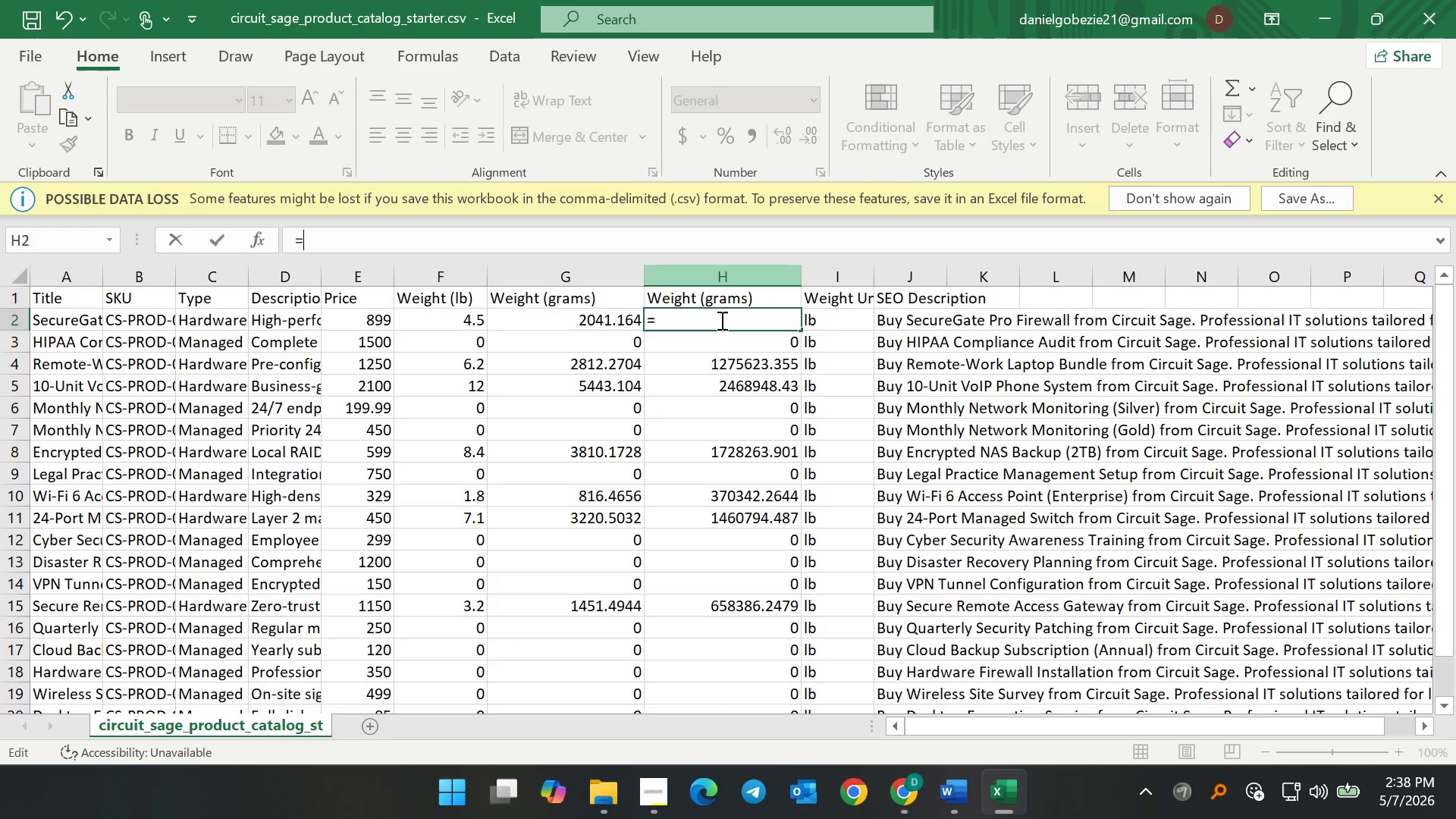 
double_click([715, 381])
 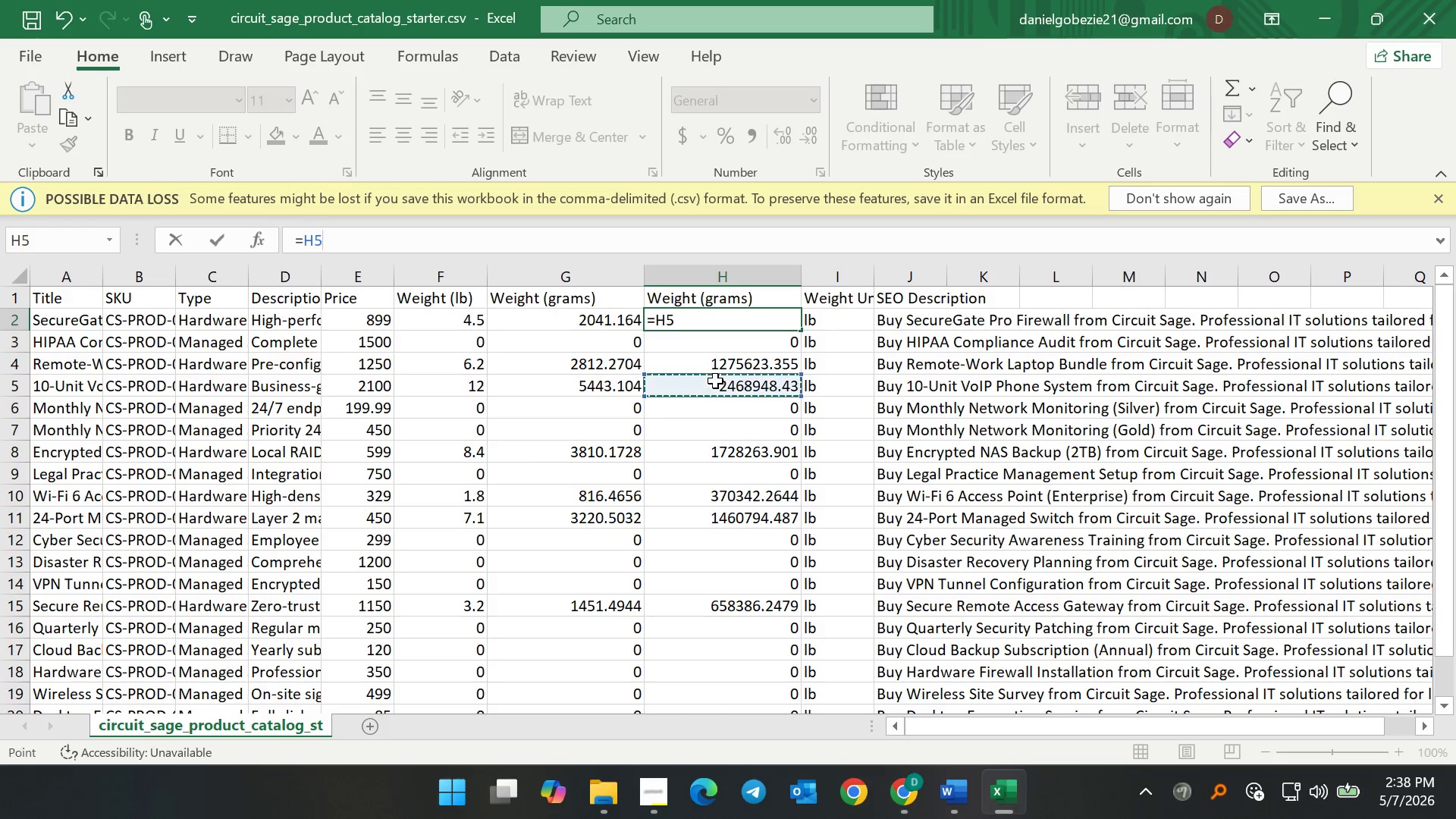 
triple_click([715, 381])
 